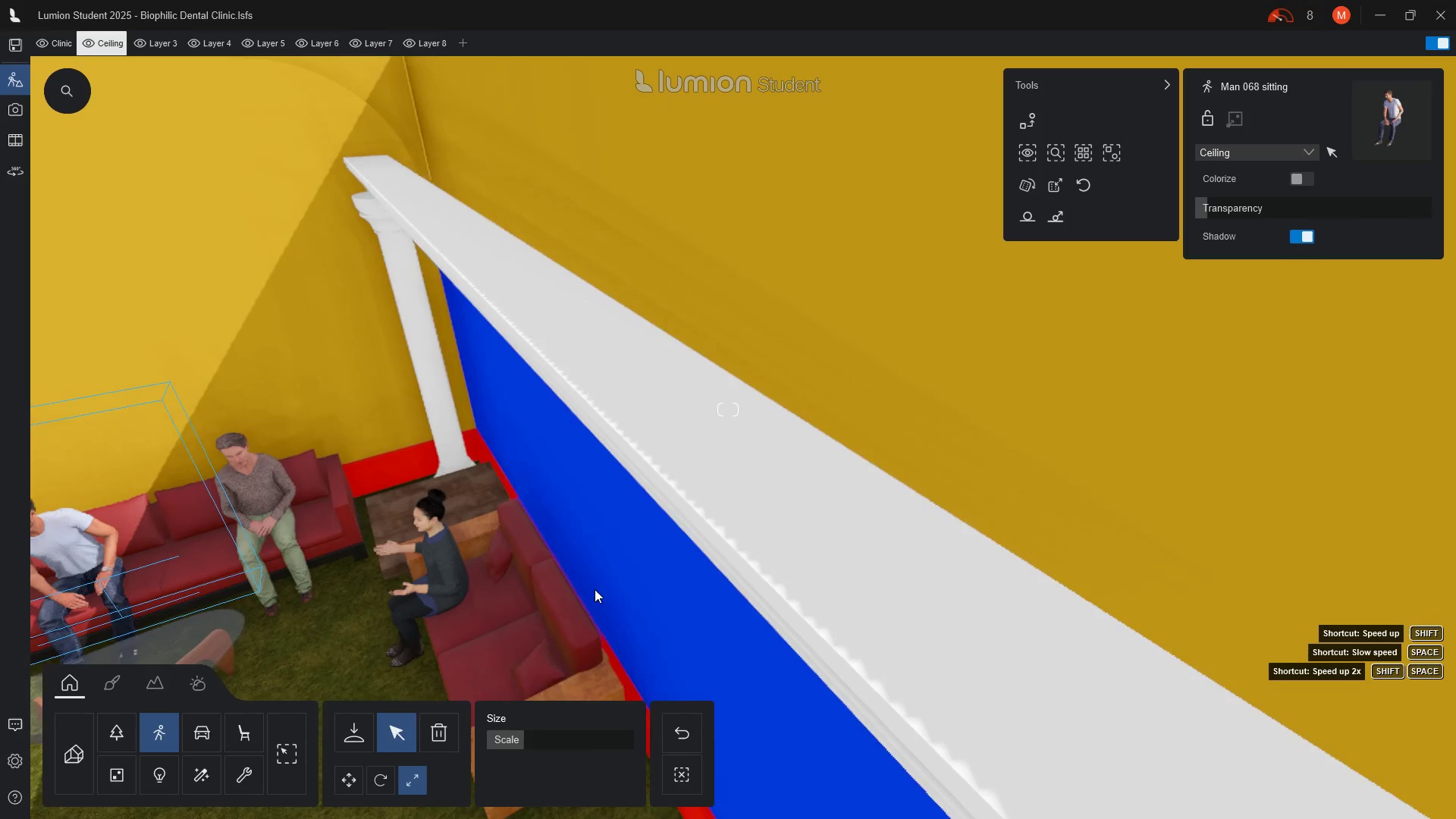 
key(ArrowUp)
 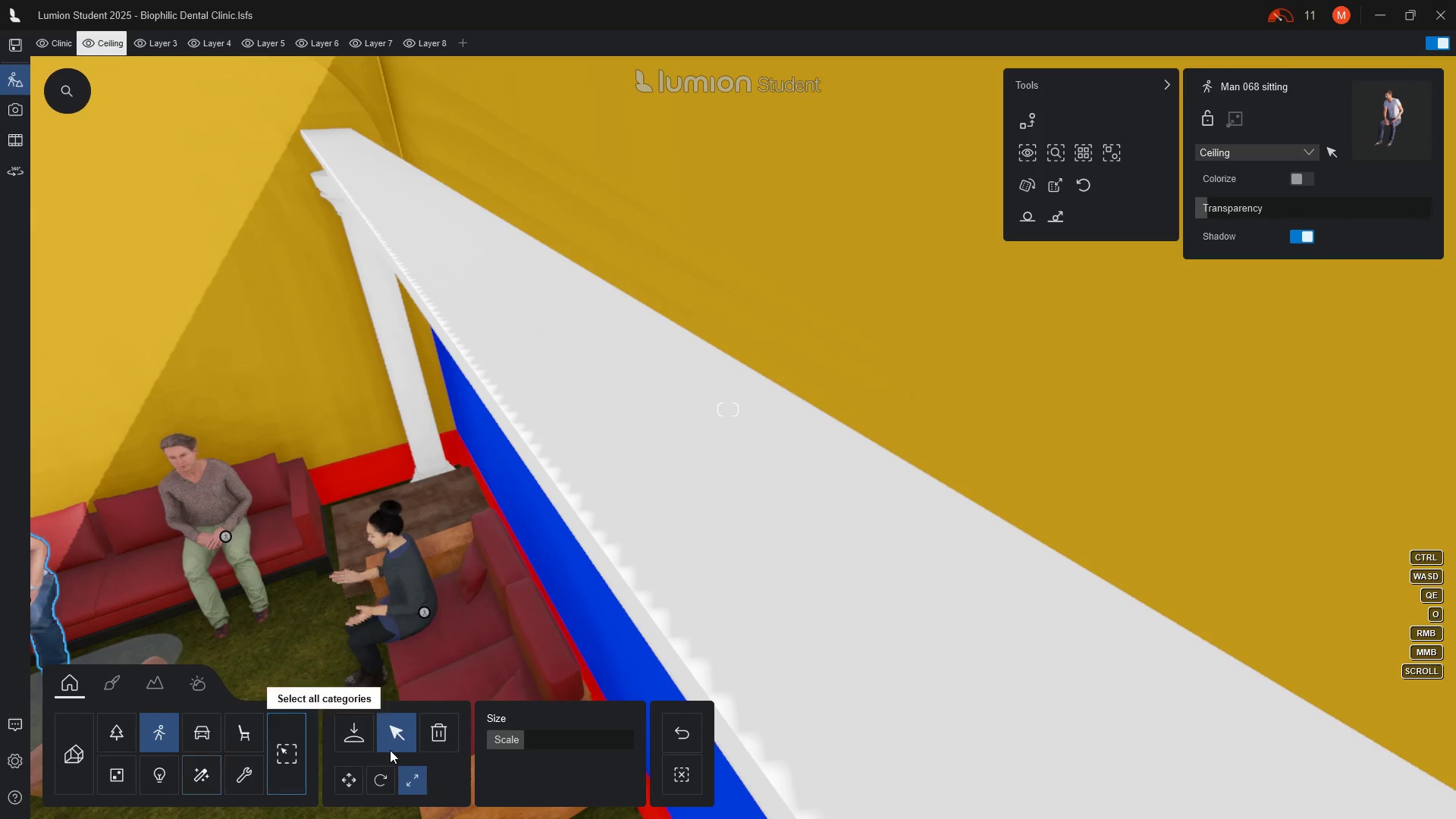 
left_click([349, 787])
 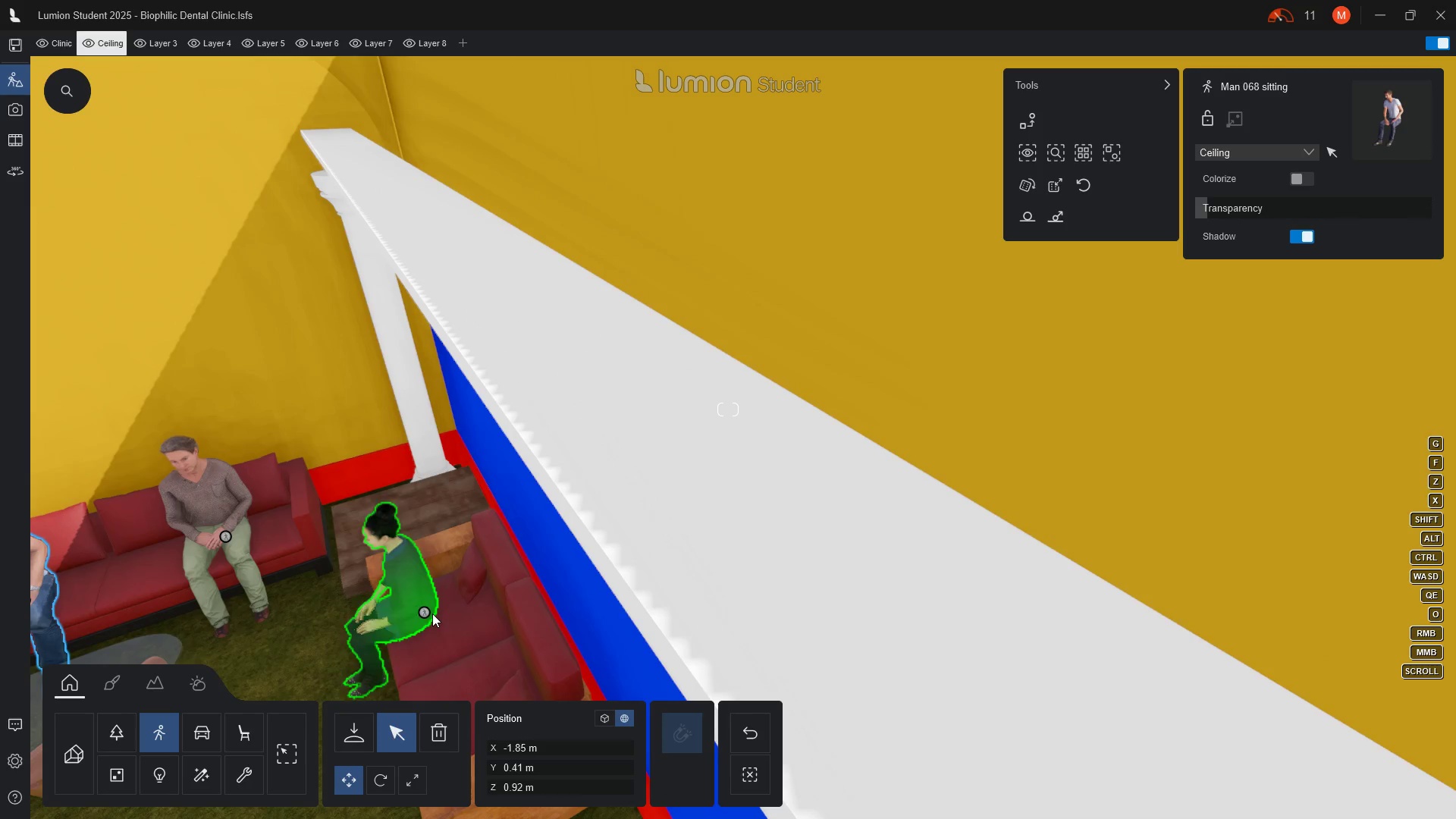 
left_click_drag(start_coordinate=[428, 612], to_coordinate=[402, 513])
 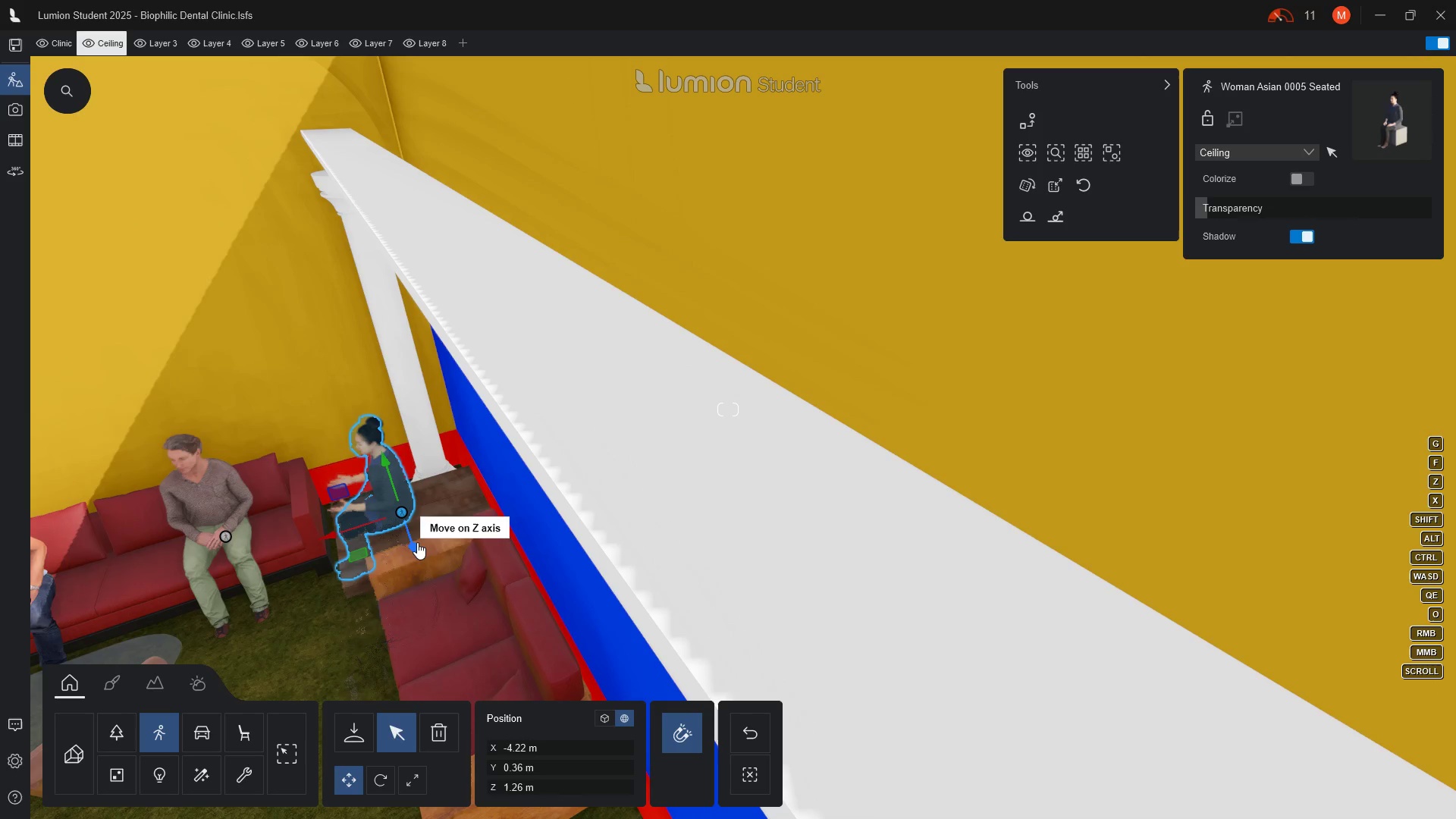 
left_click_drag(start_coordinate=[414, 542], to_coordinate=[441, 671])
 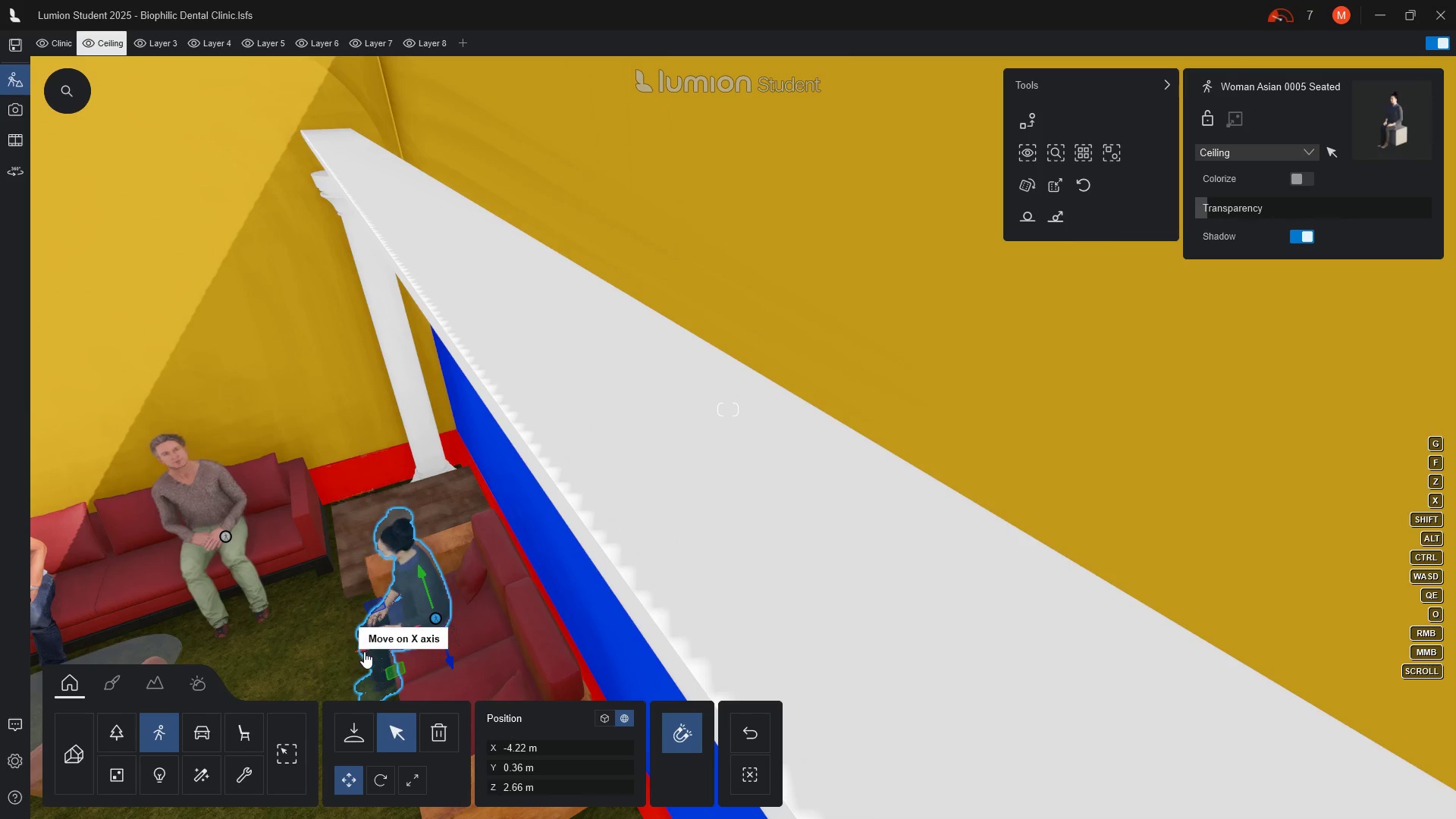 
left_click_drag(start_coordinate=[366, 645], to_coordinate=[378, 641])
 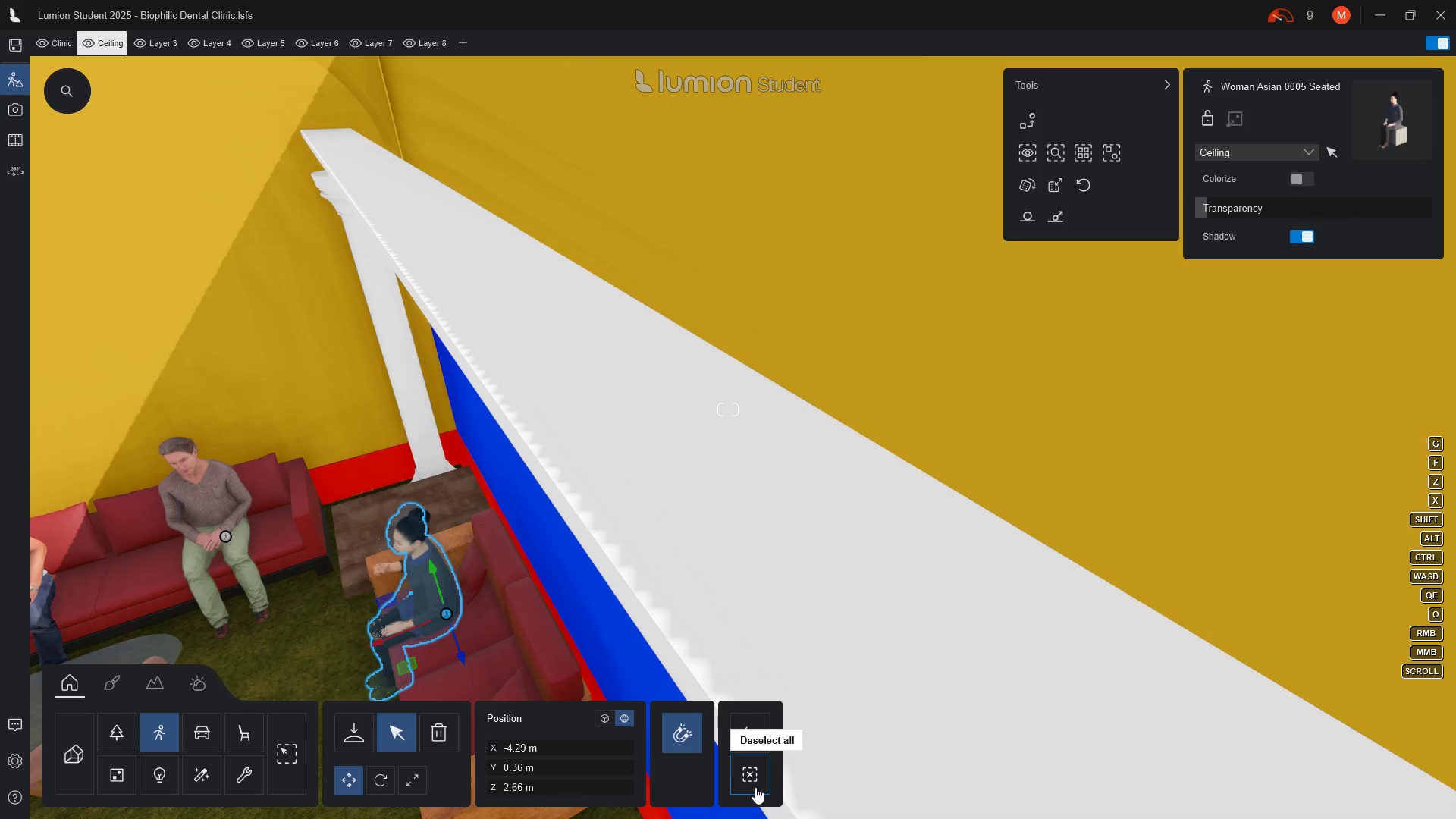 
hold_key(key=ArrowLeft, duration=1.24)
 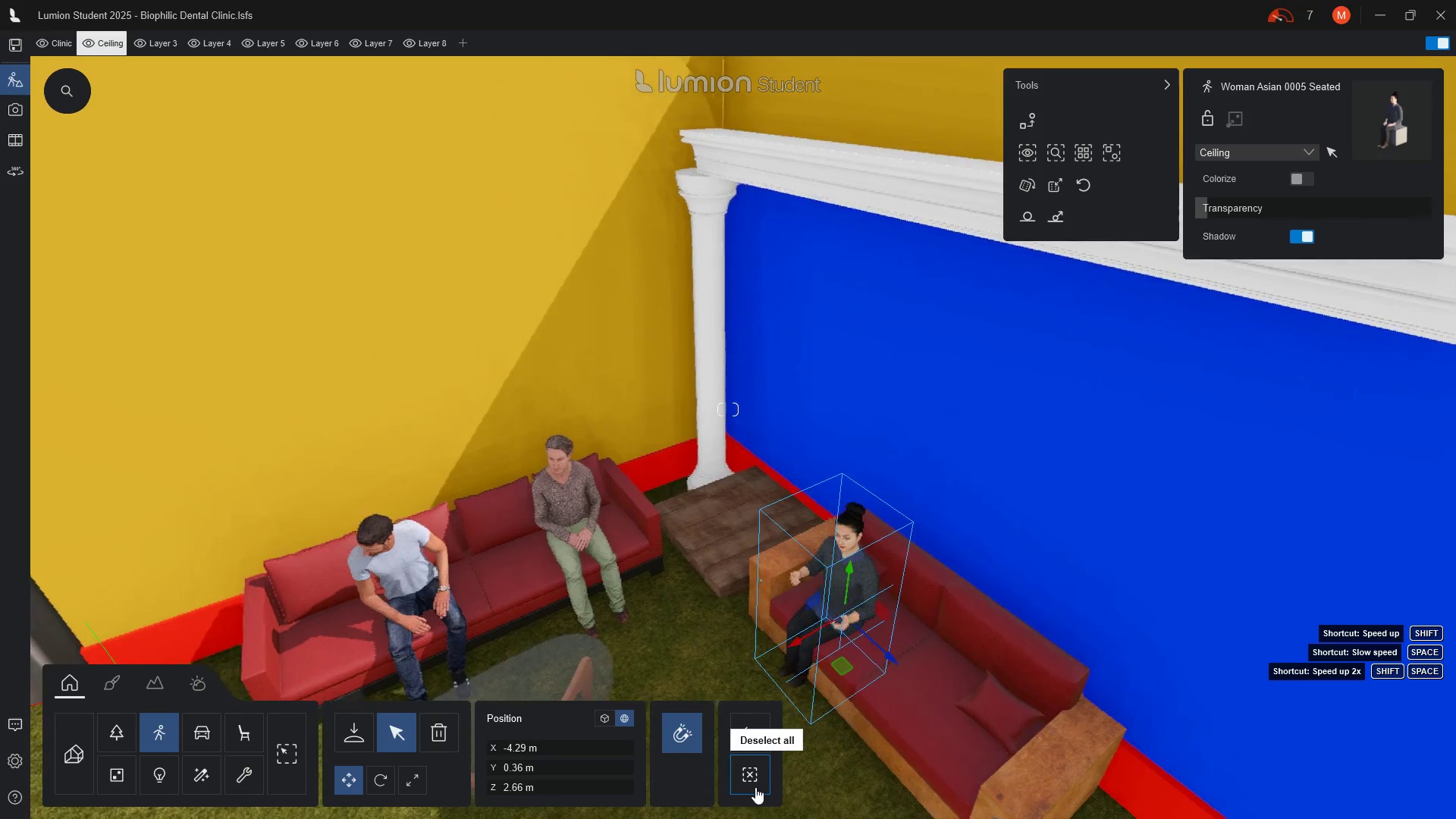 
hold_key(key=ArrowRight, duration=0.56)
 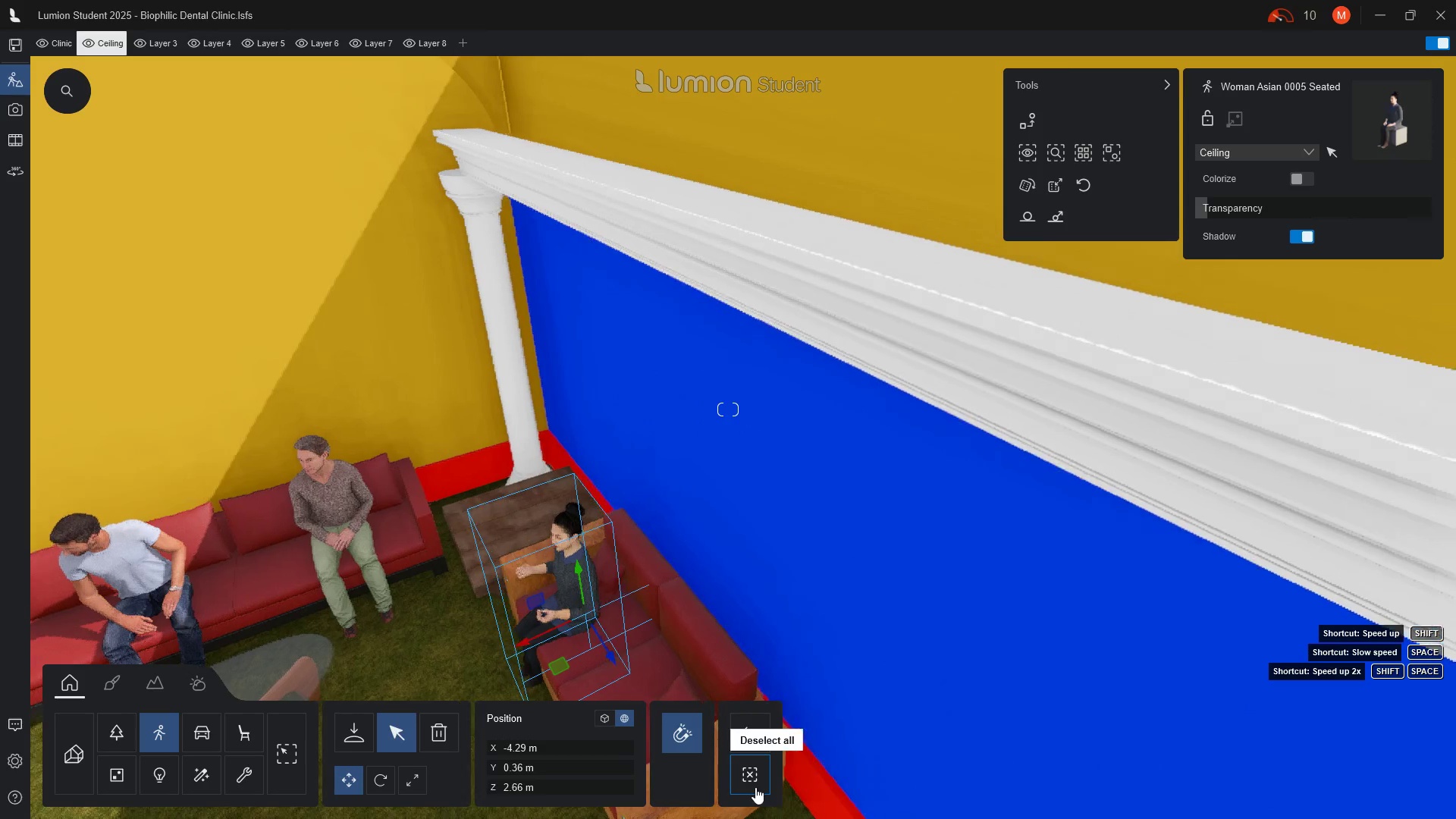 
key(ArrowDown)
 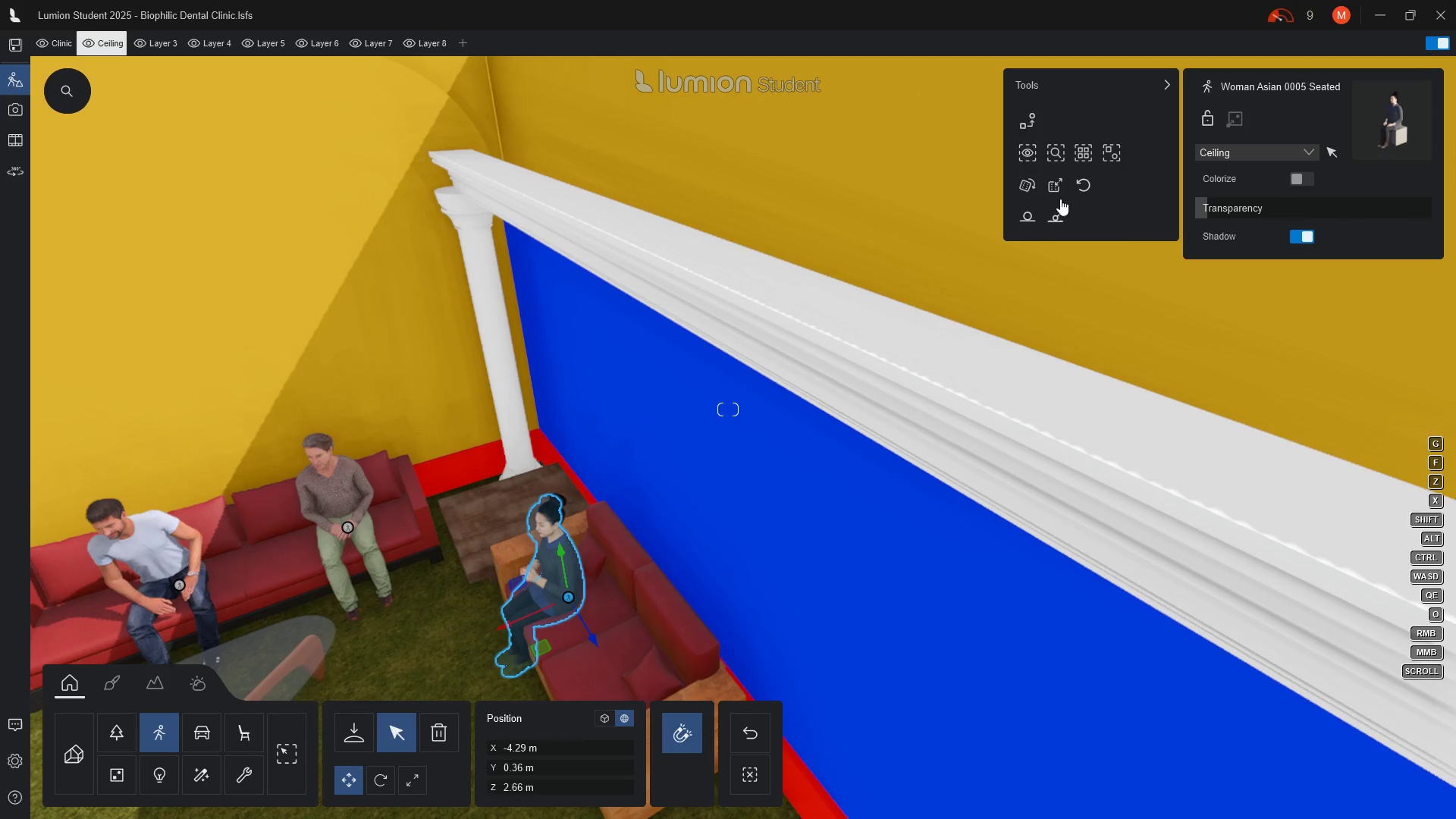 
left_click([1059, 215])
 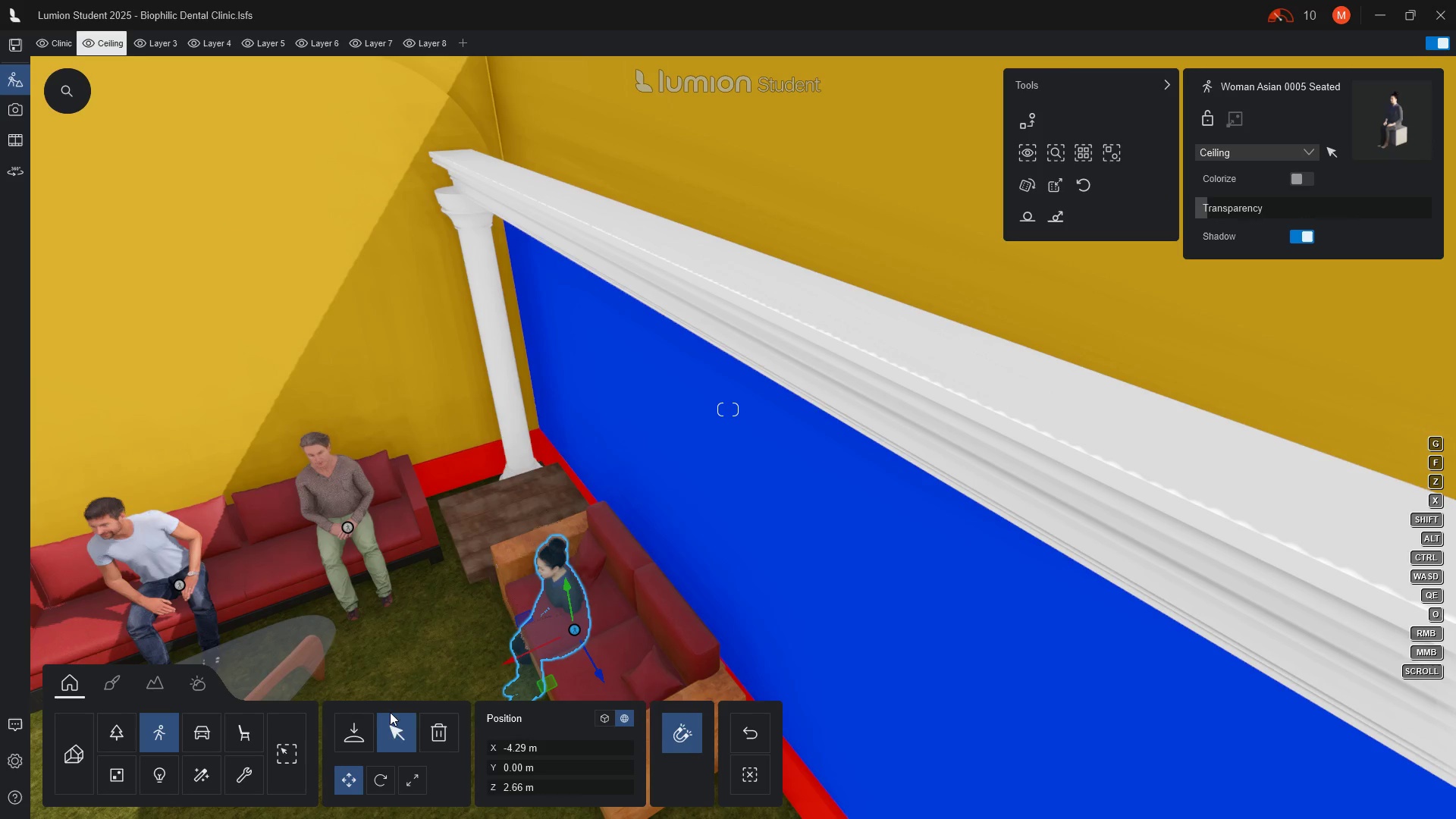 
wait(5.33)
 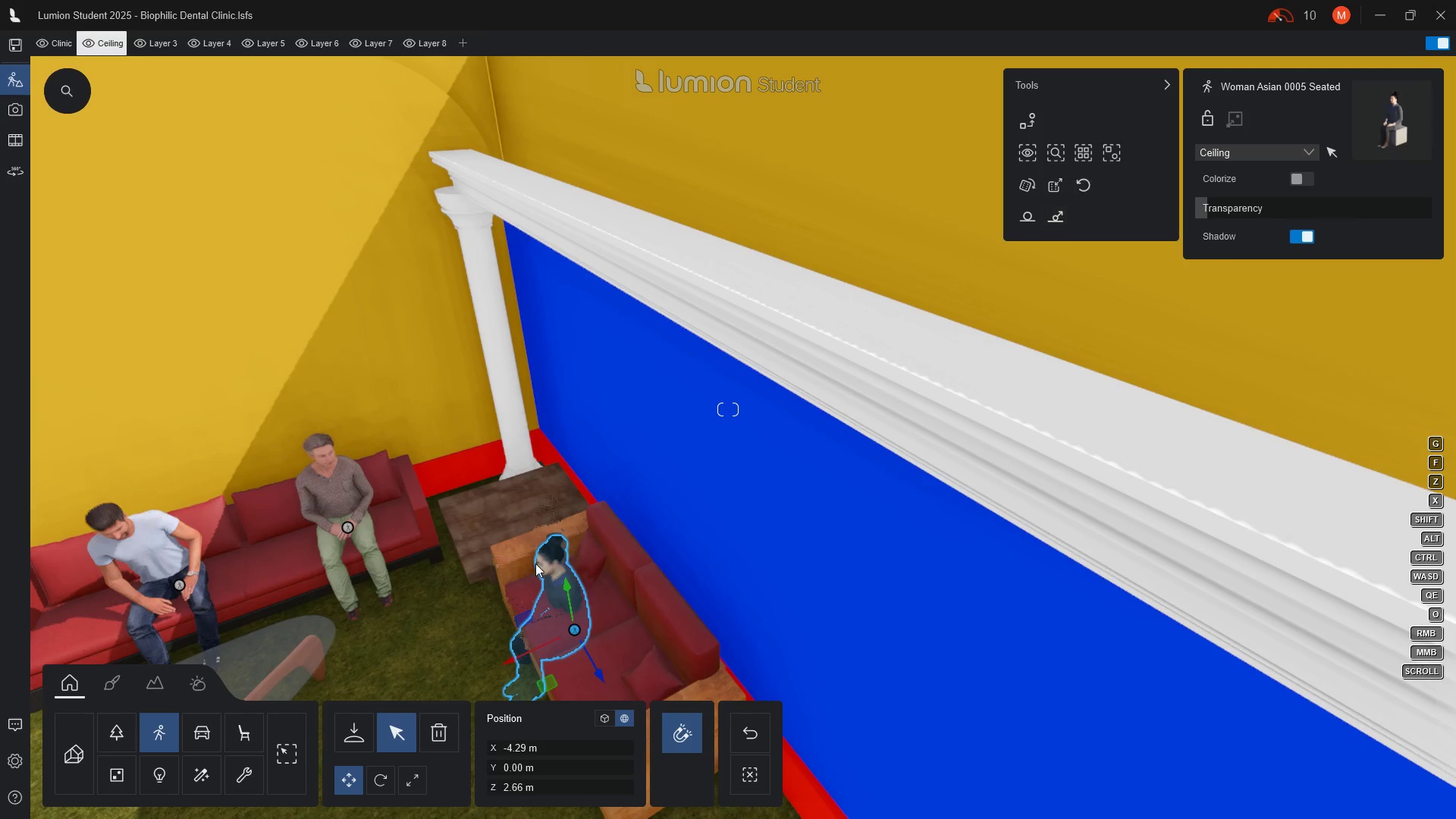 
hold_key(key=ArrowLeft, duration=1.47)
 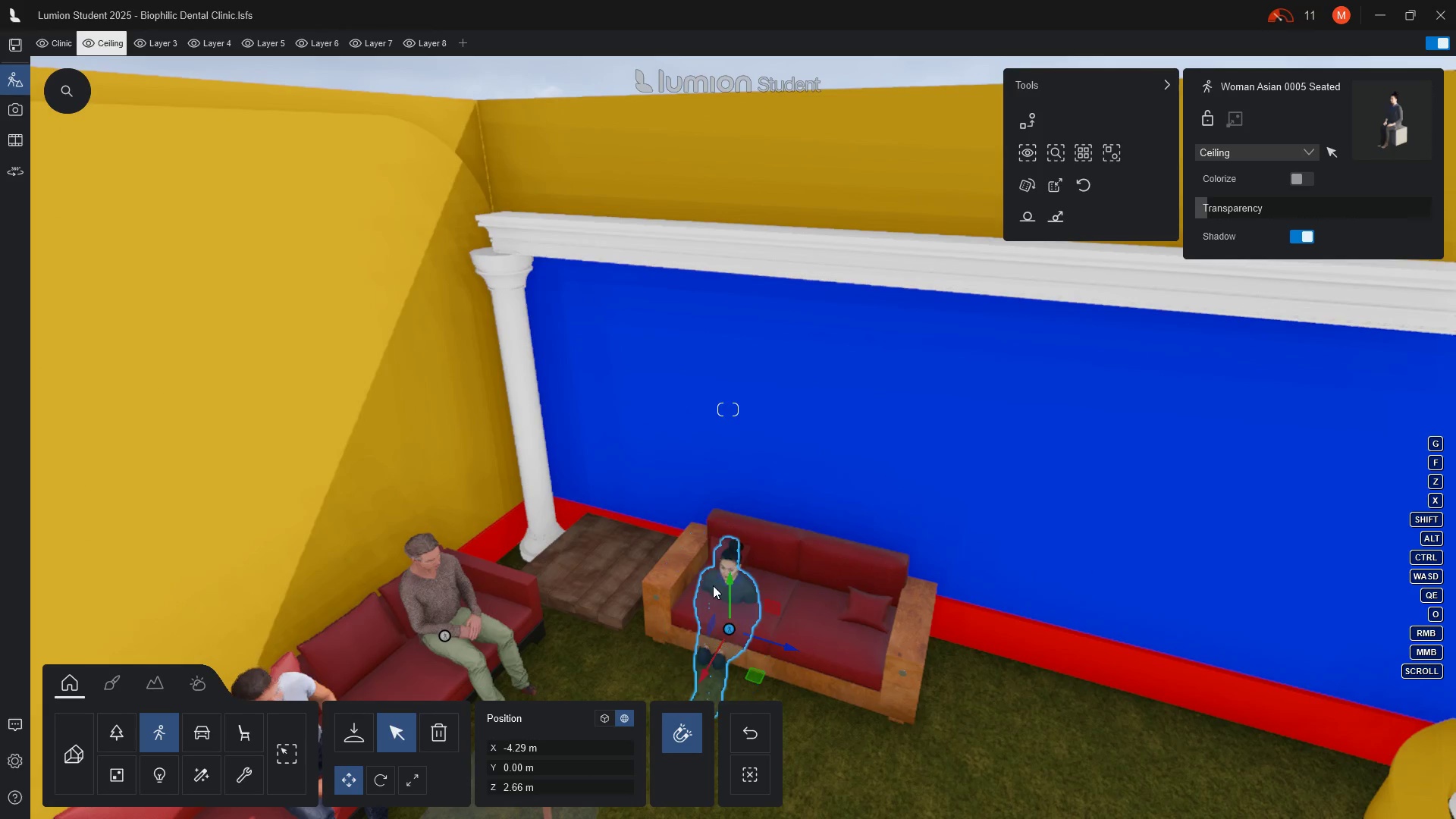 
left_click_drag(start_coordinate=[733, 578], to_coordinate=[748, 548])
 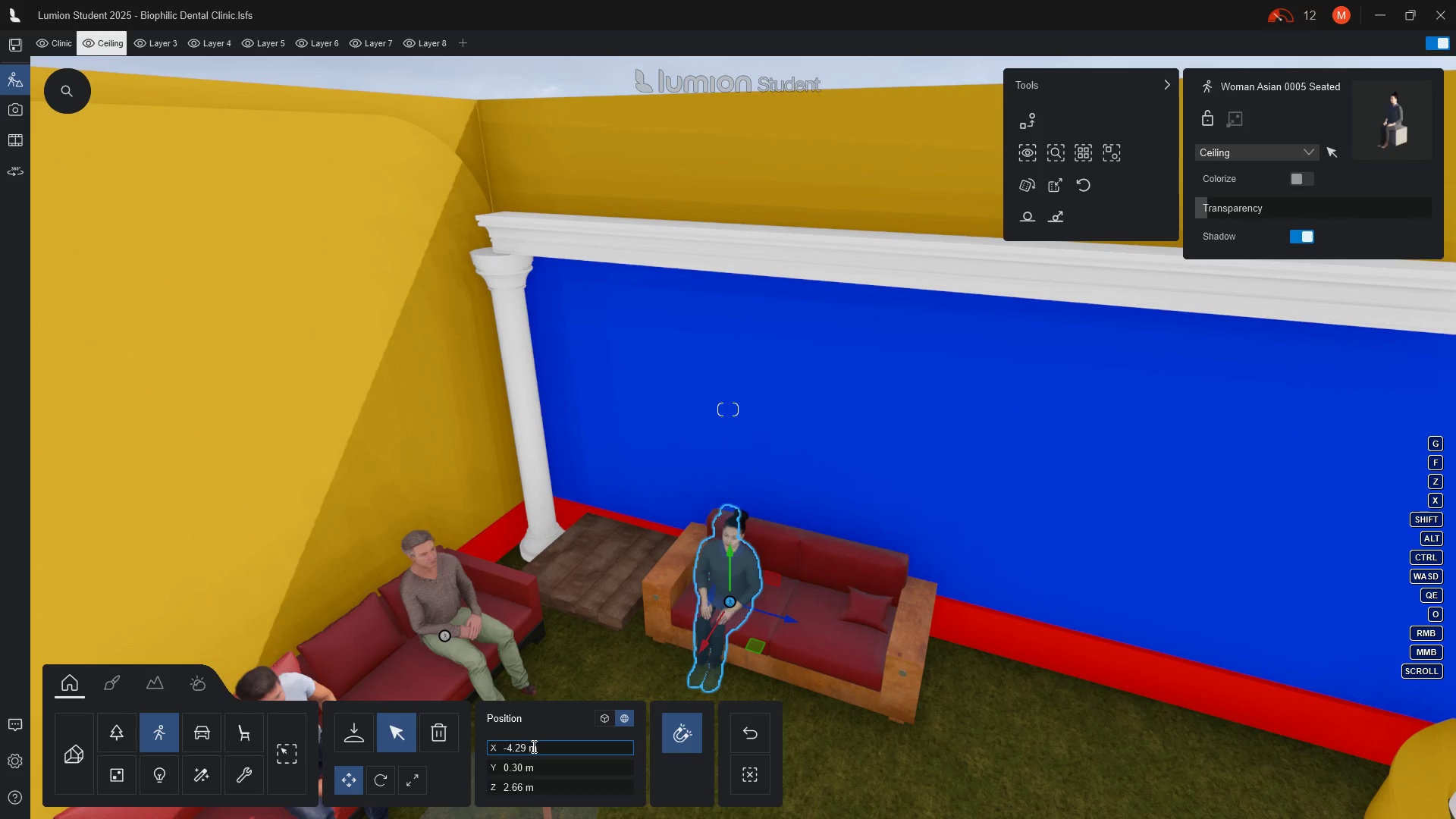 
left_click([1075, 758])
 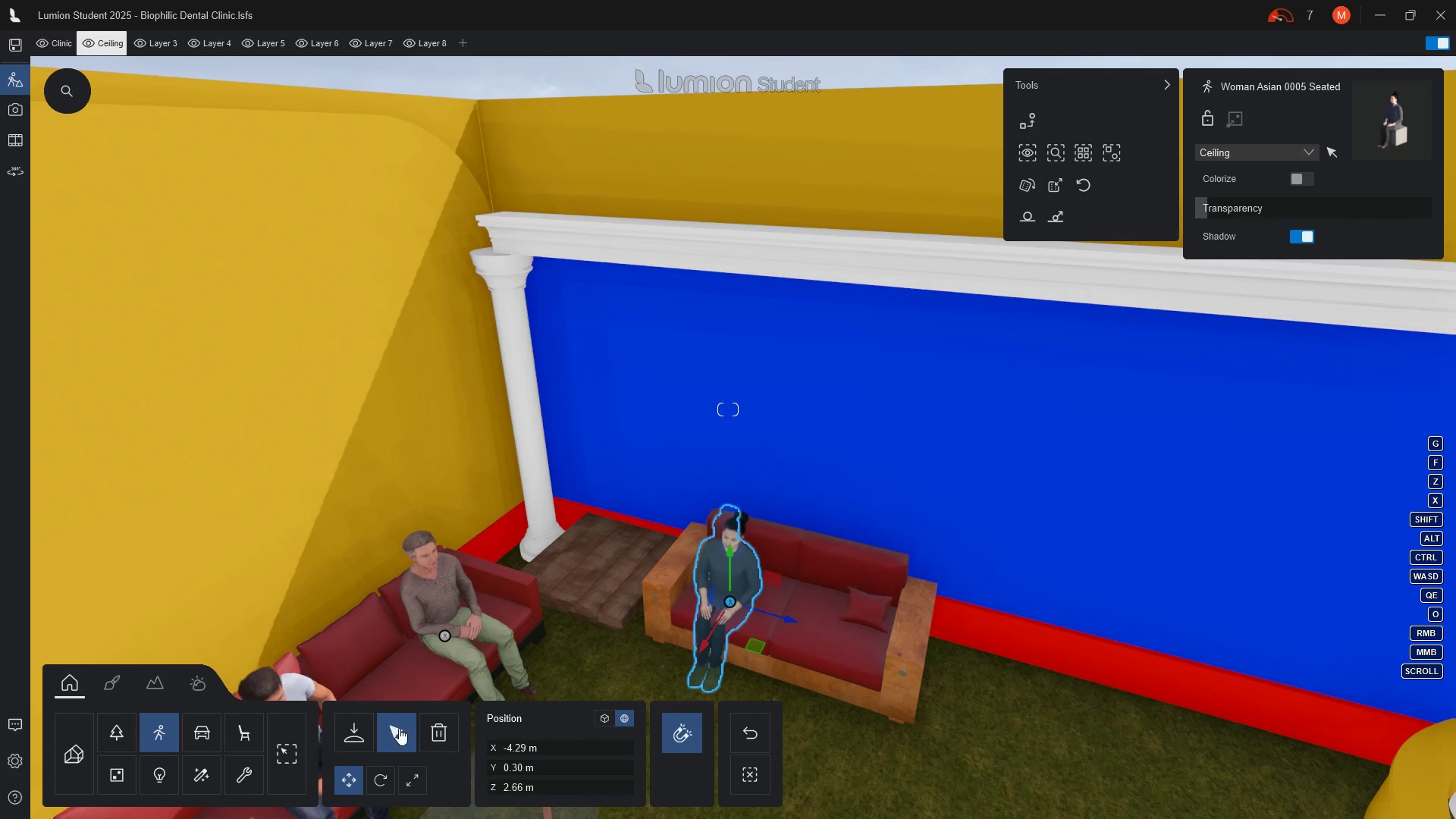 
left_click([364, 738])
 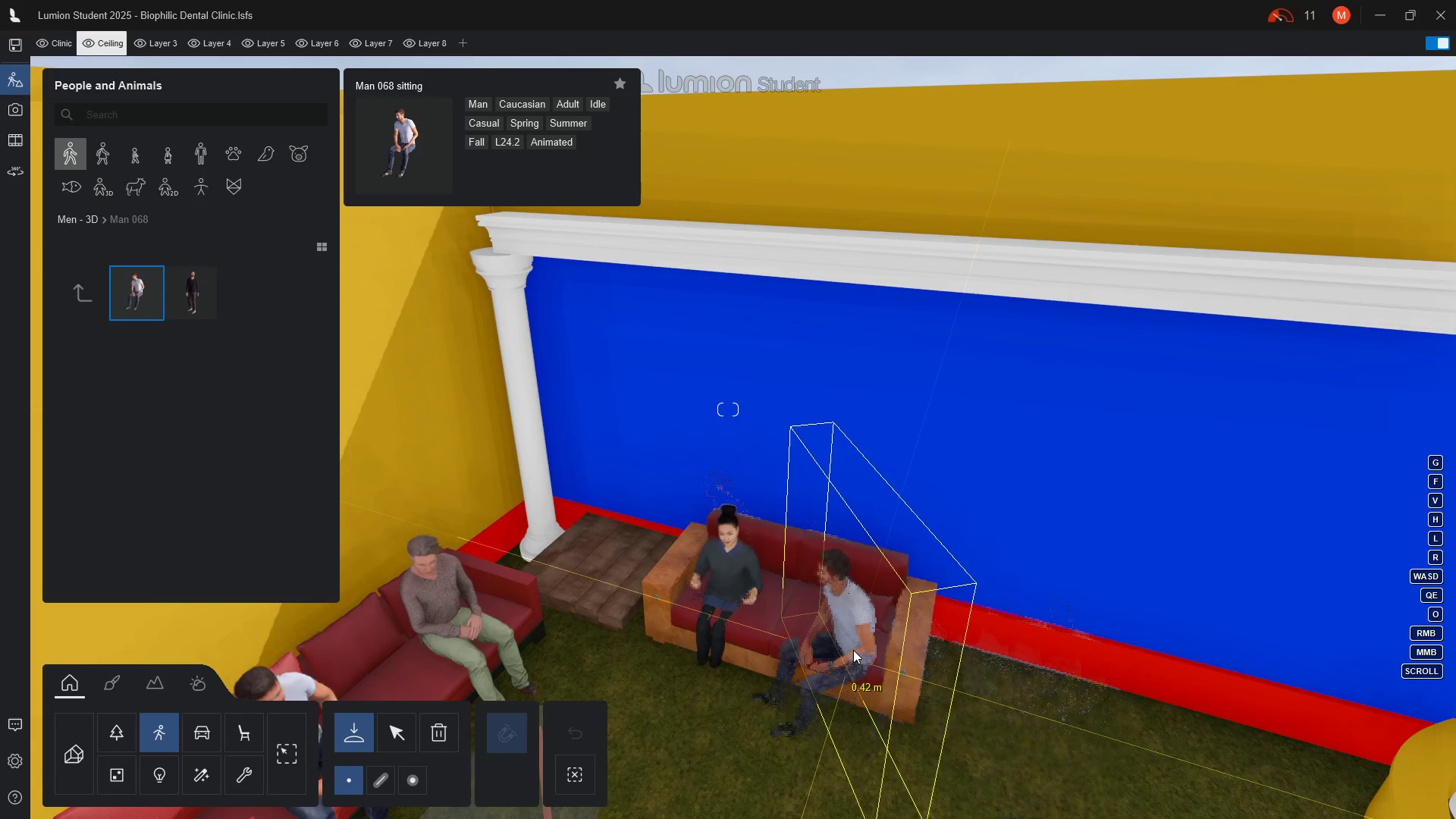 
wait(10.28)
 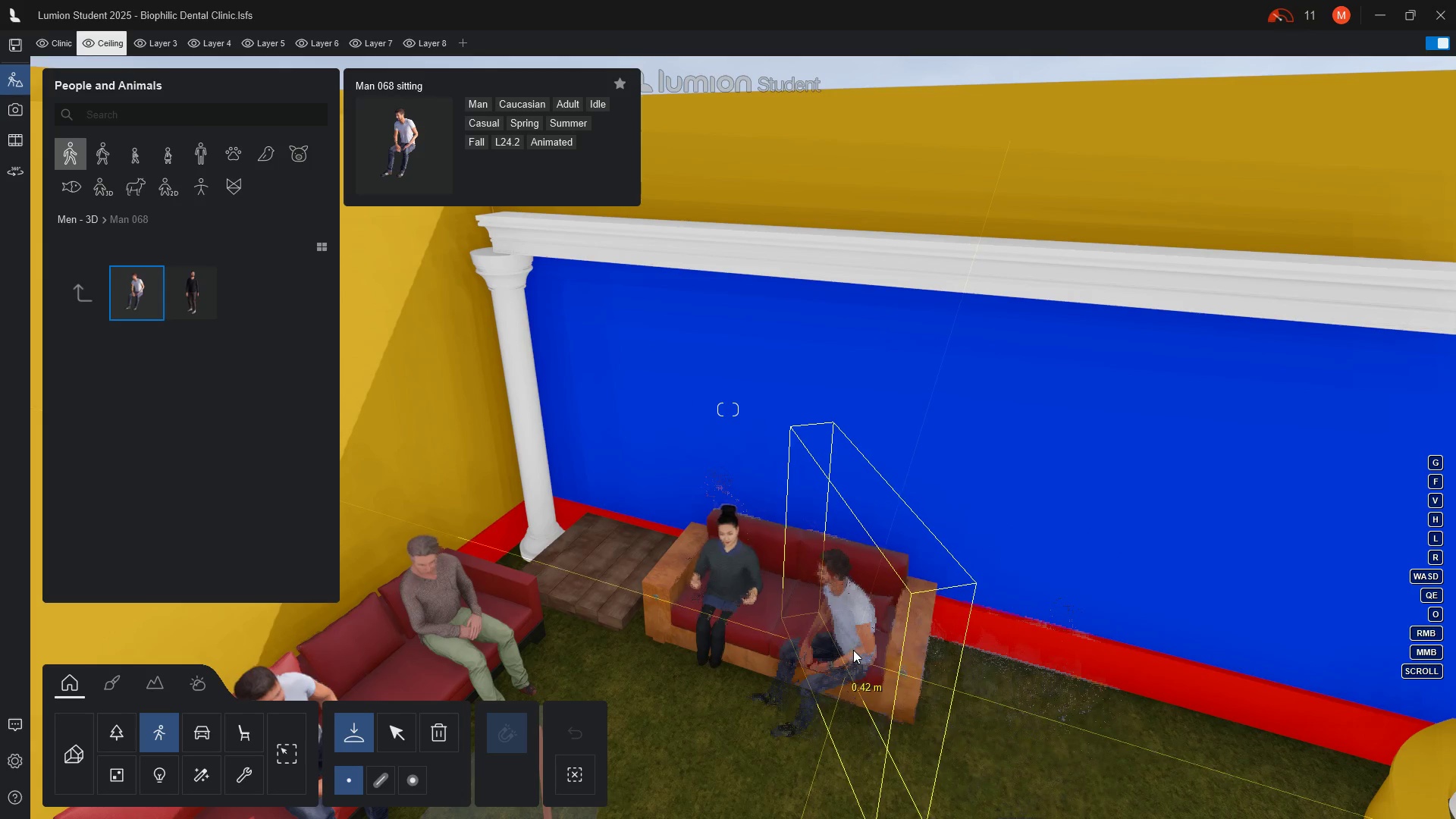 
left_click([392, 733])
 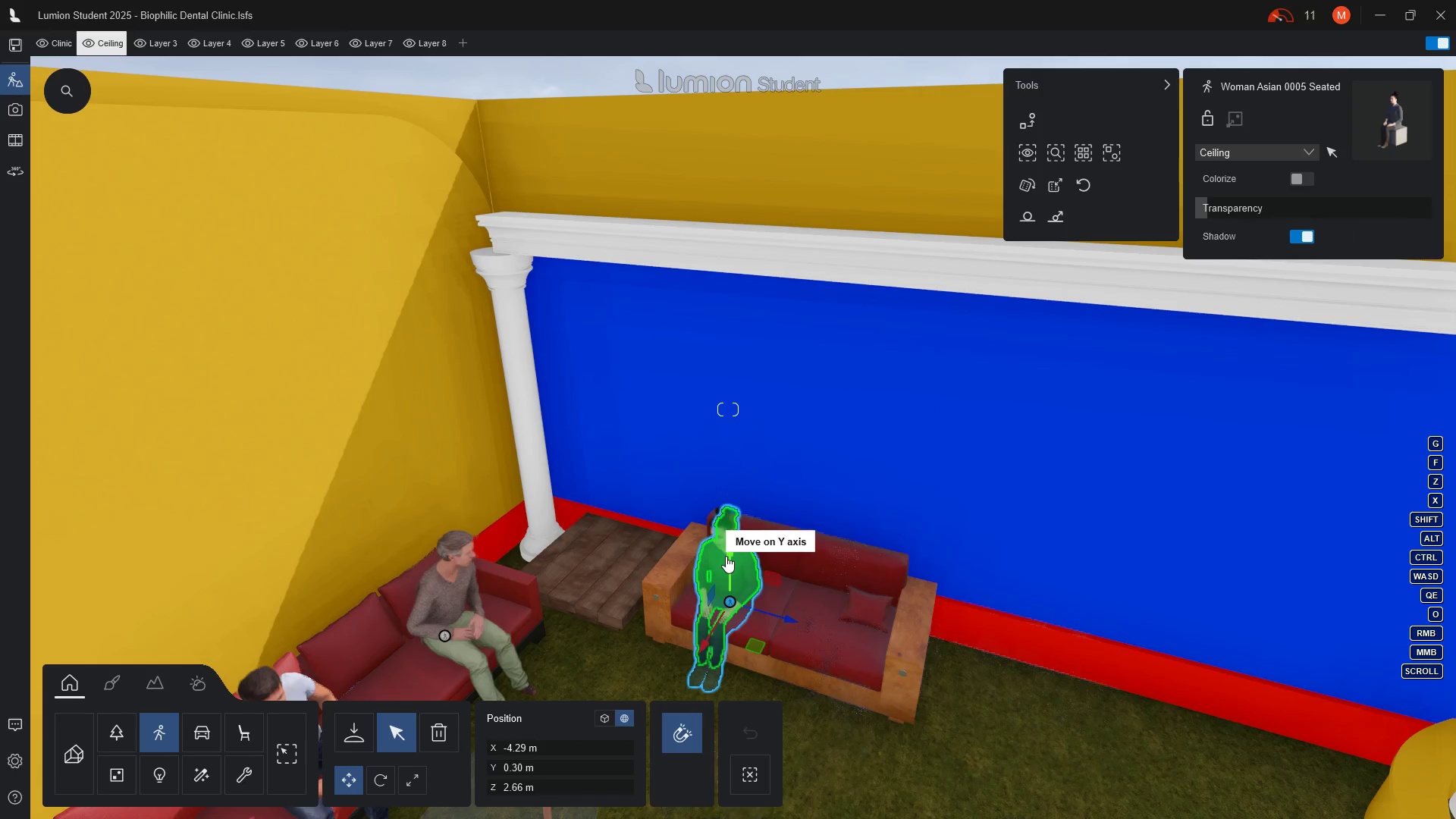 
left_click_drag(start_coordinate=[730, 556], to_coordinate=[732, 542])
 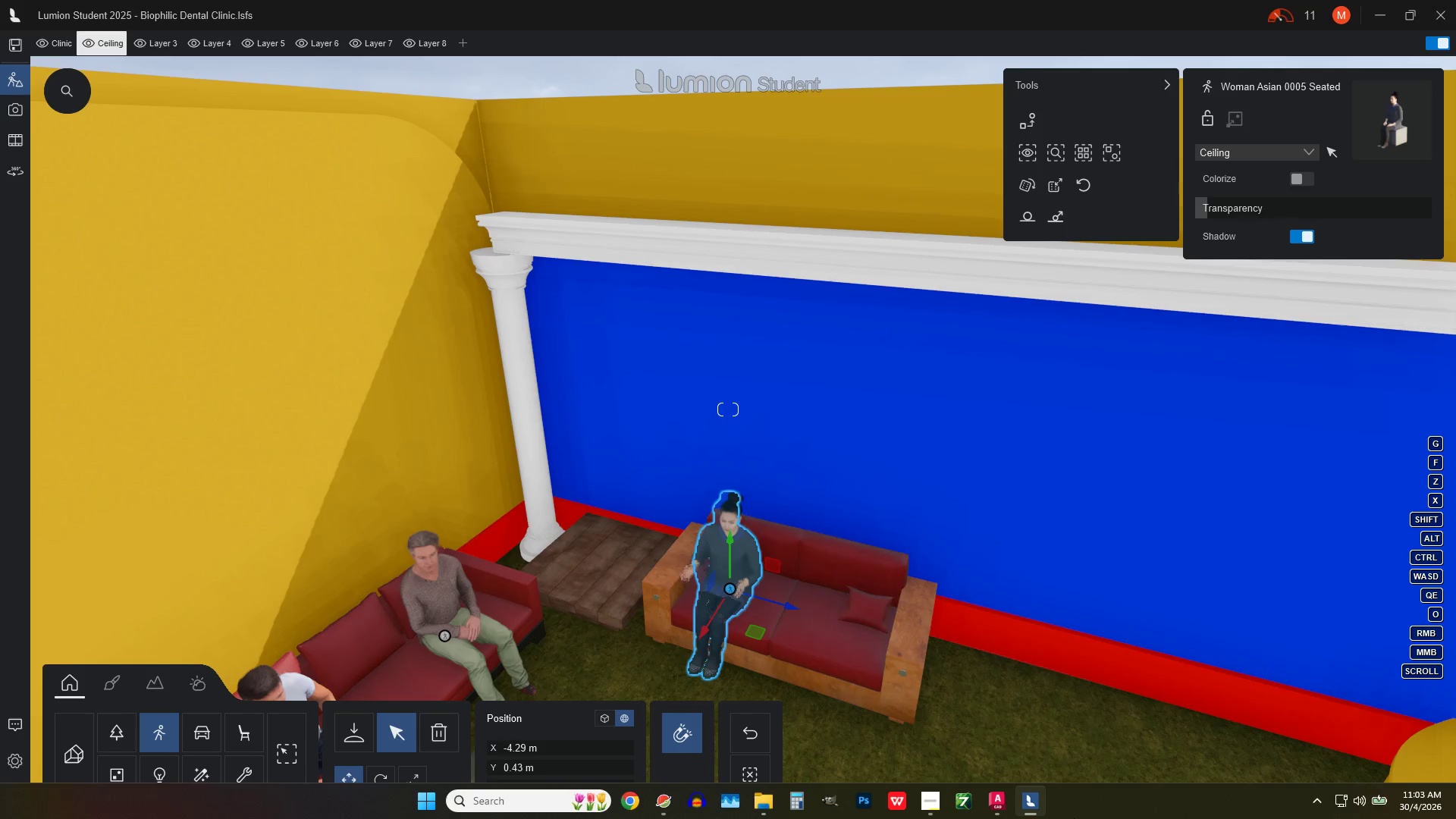 
wait(7.16)
 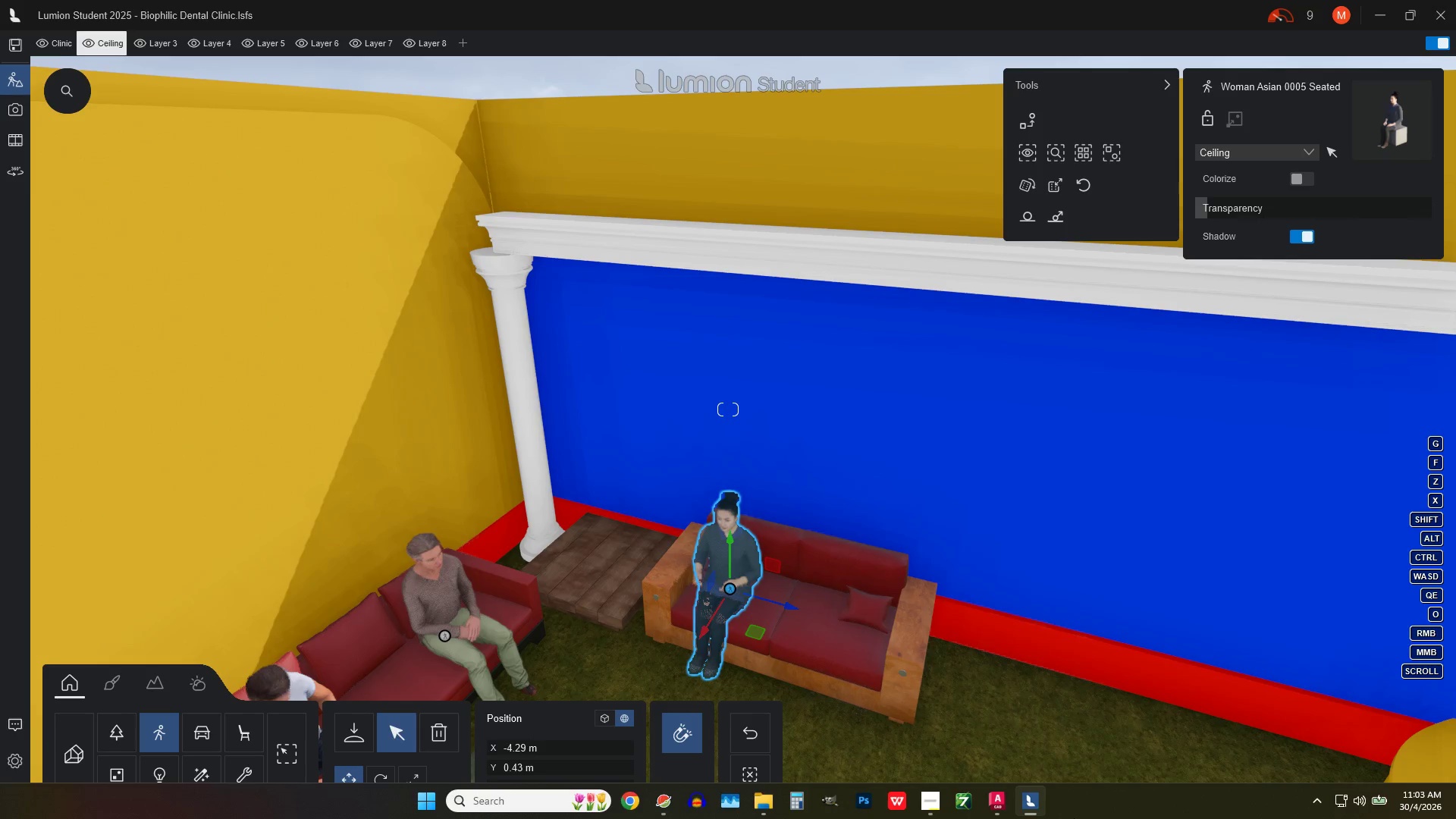 
hold_key(key=D, duration=0.92)
 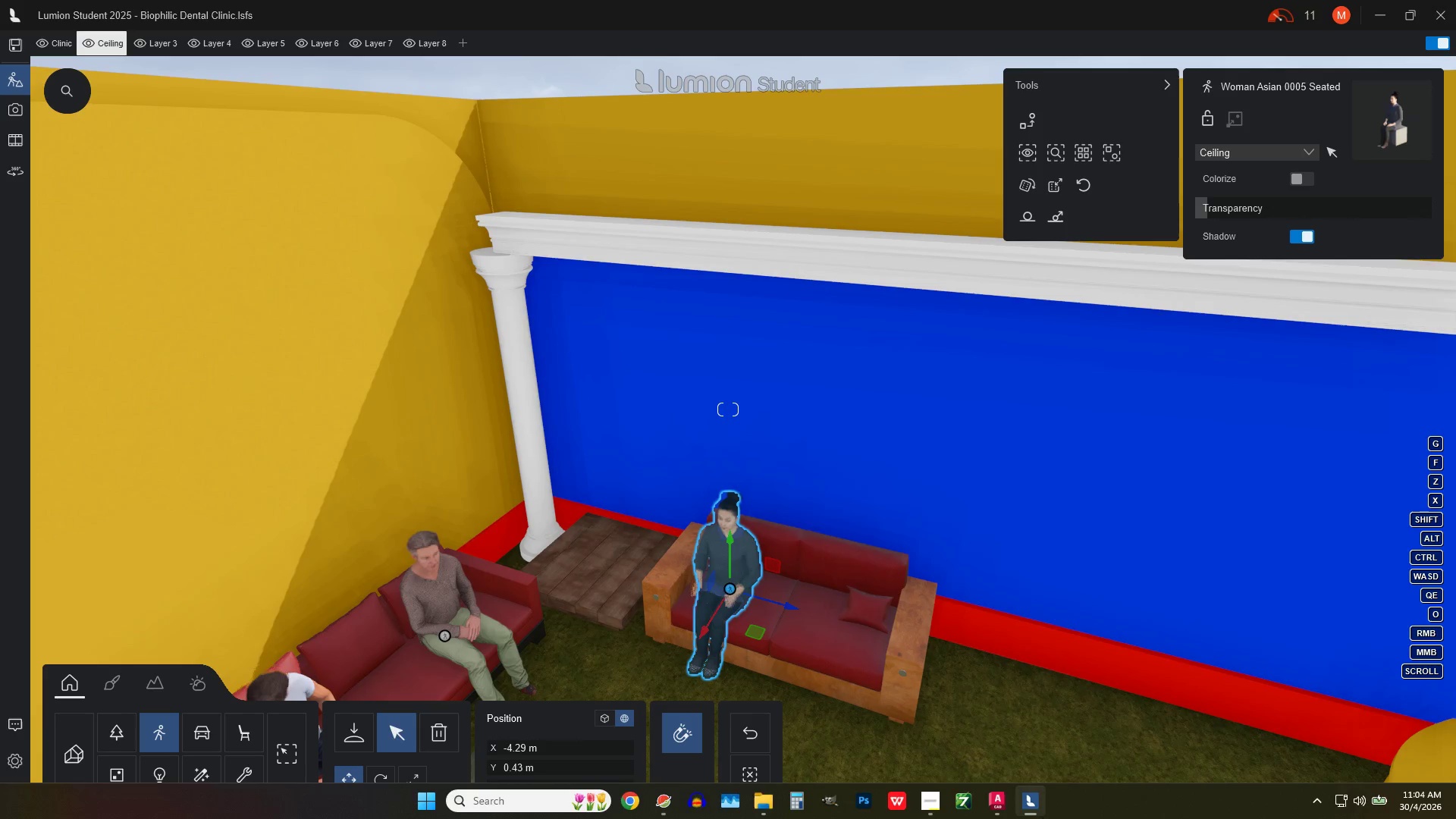 
hold_key(key=D, duration=1.5)
 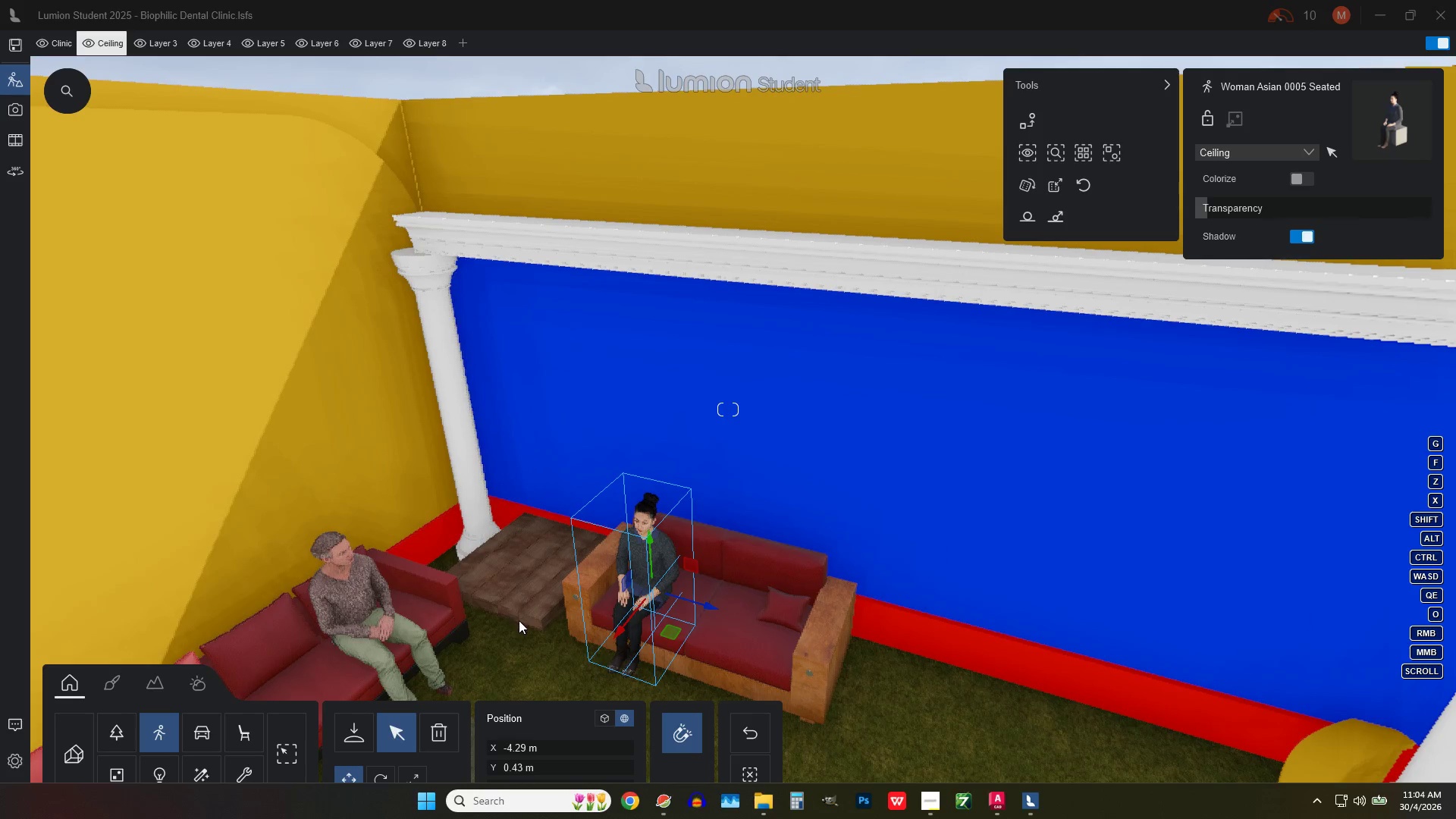 
hold_key(key=D, duration=0.52)
 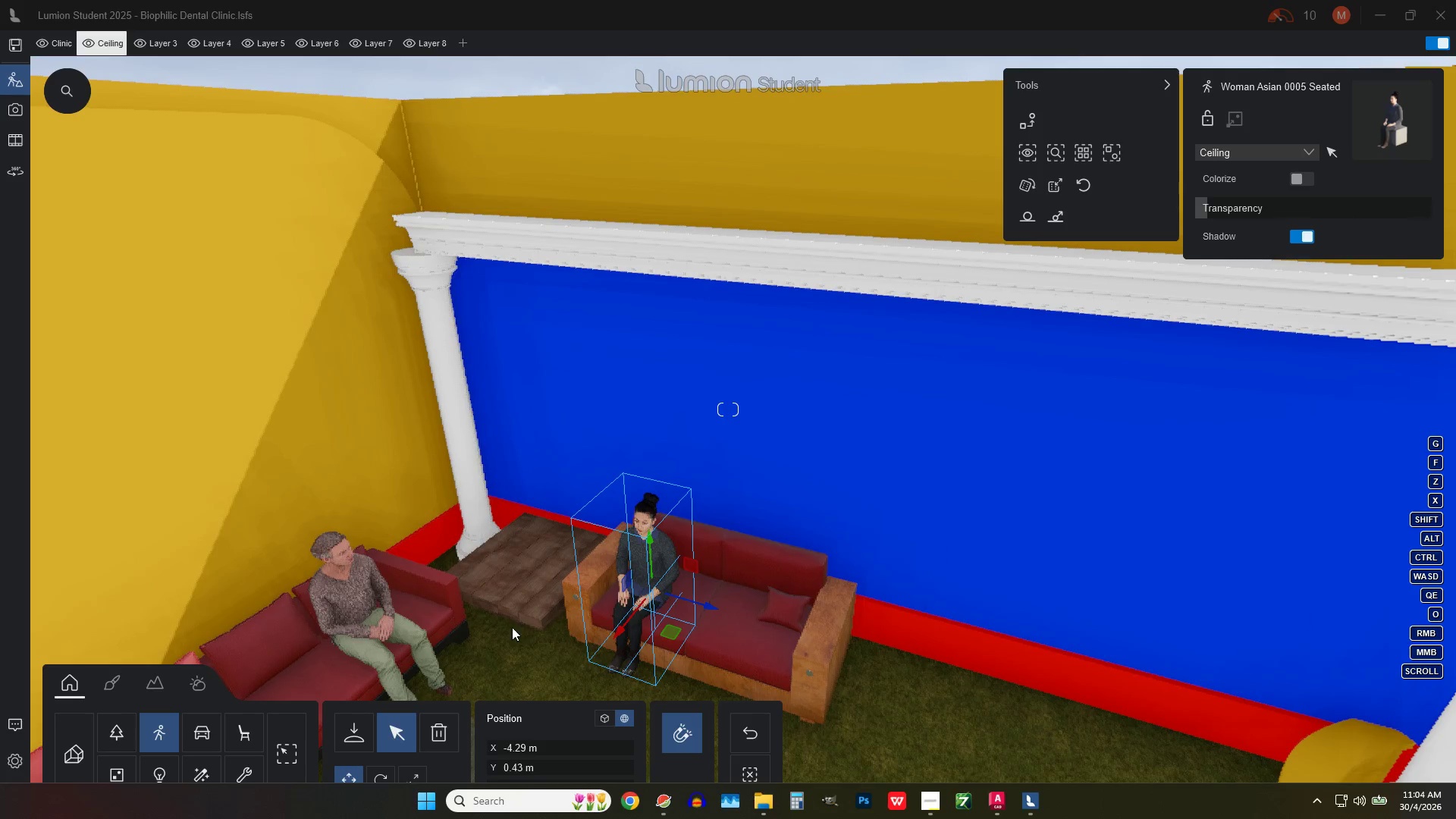 
scroll: coordinate [497, 645], scroll_direction: down, amount: 9.0
 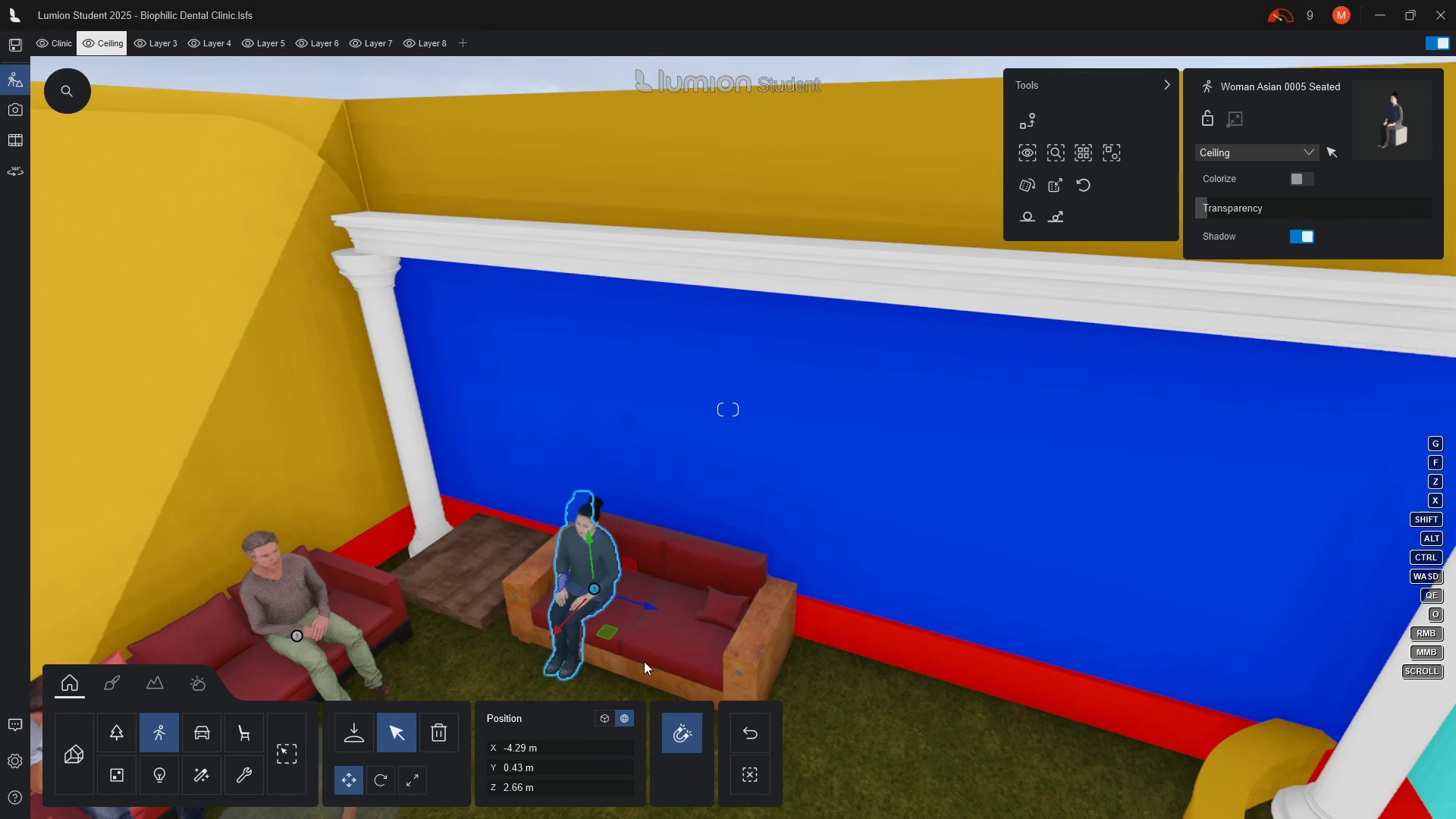 
hold_key(key=A, duration=0.66)
 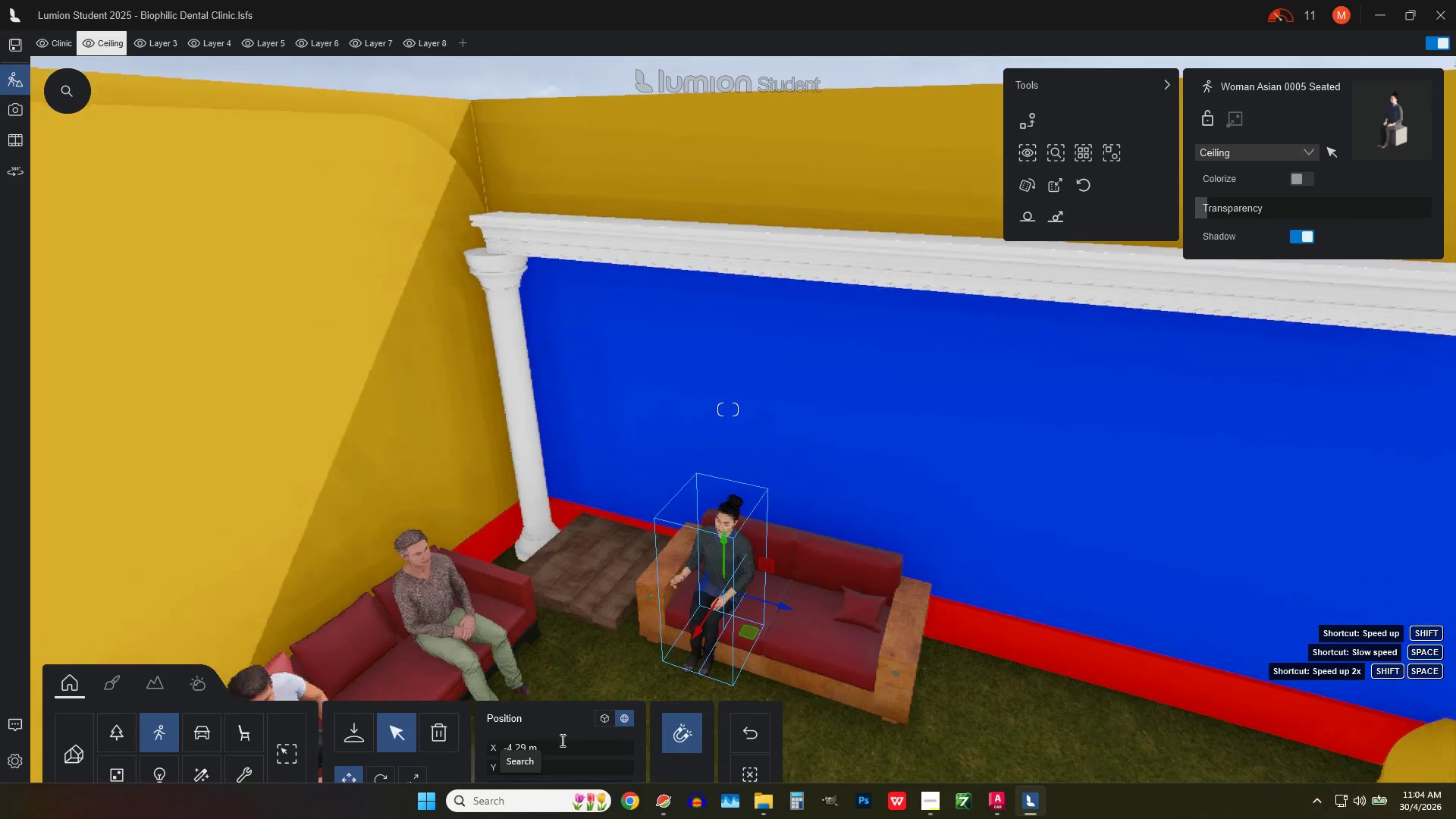 
hold_key(key=A, duration=0.75)
 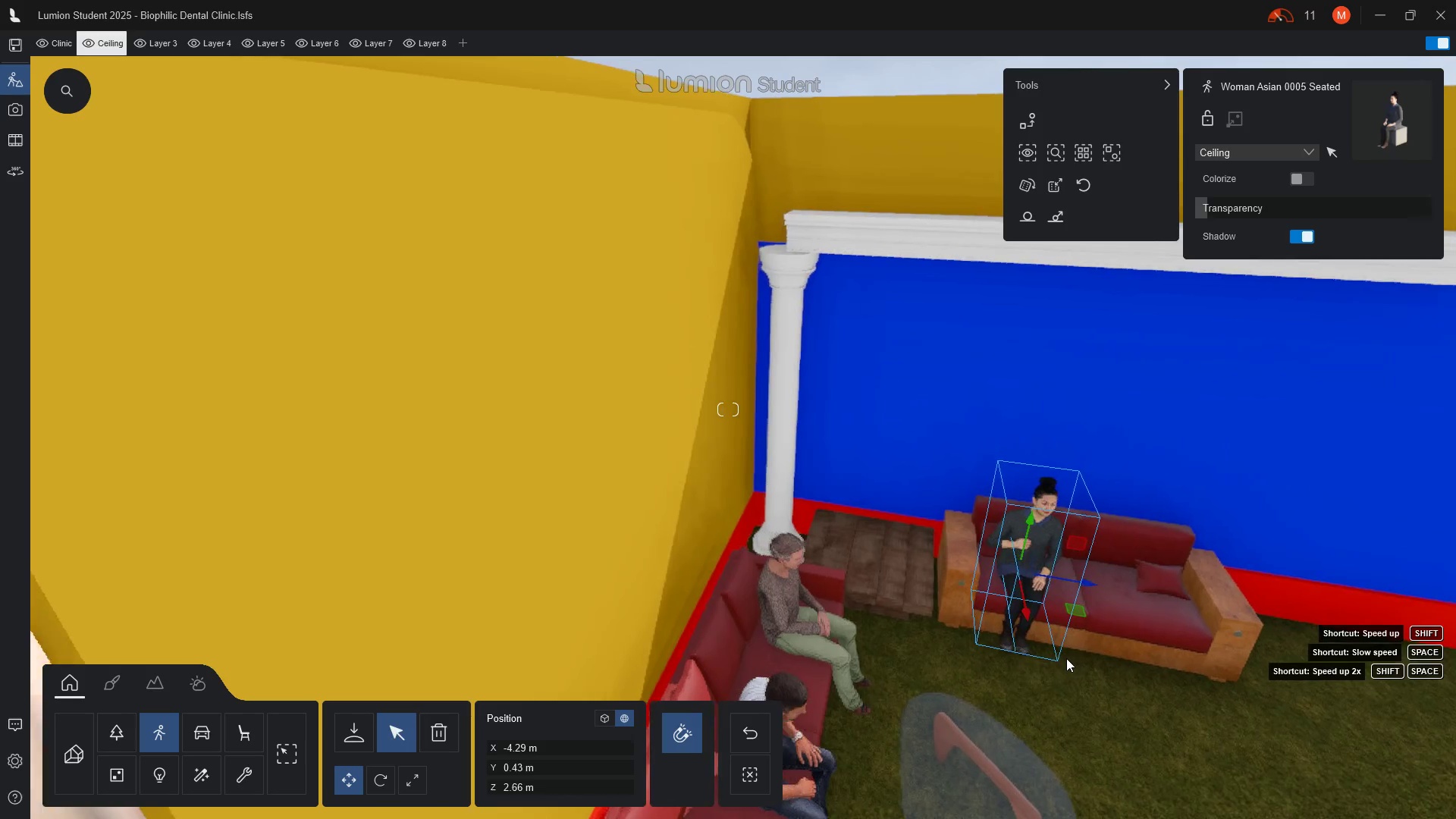 
hold_key(key=E, duration=0.83)
 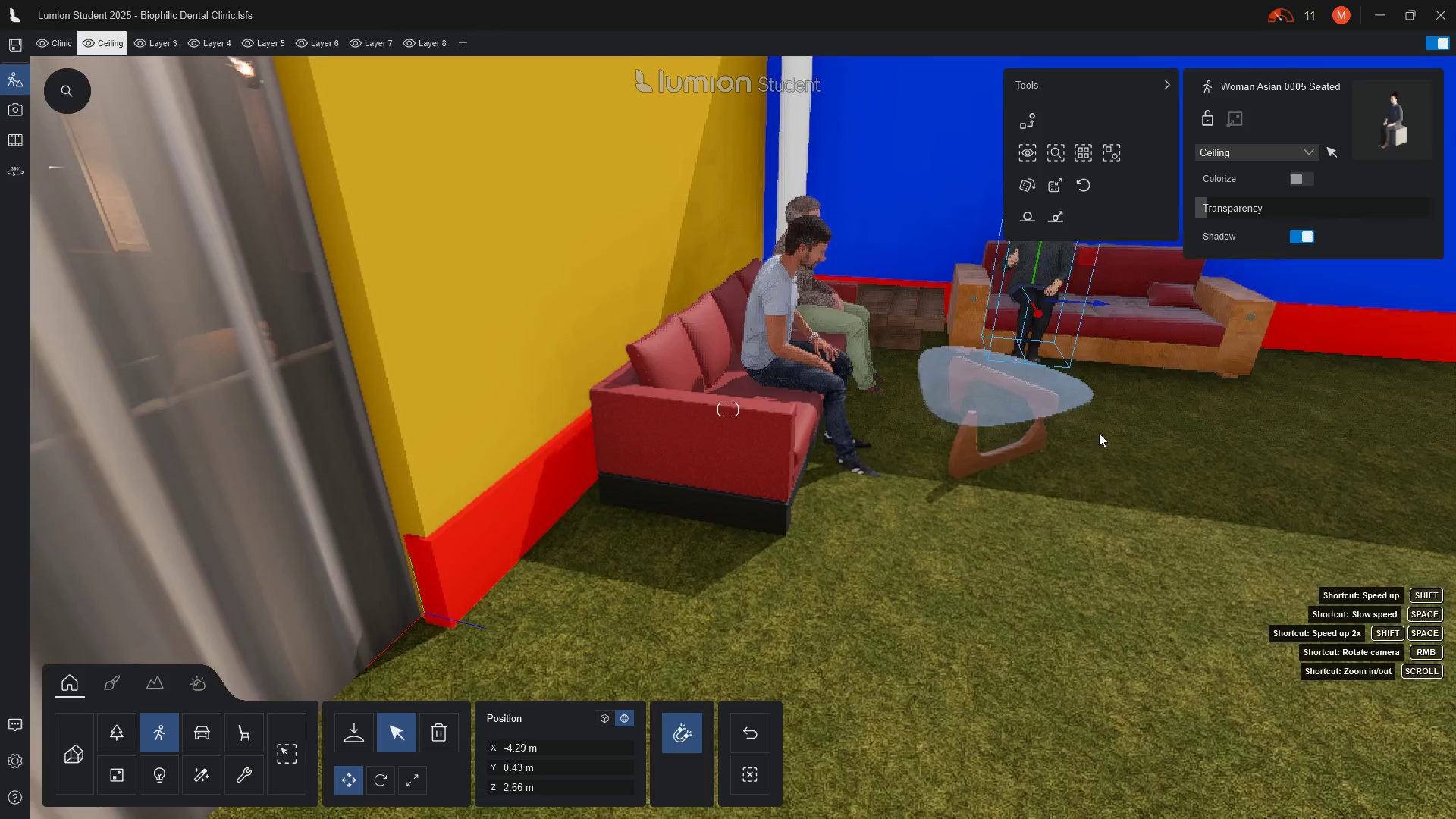 
scroll: coordinate [1023, 335], scroll_direction: up, amount: 19.0
 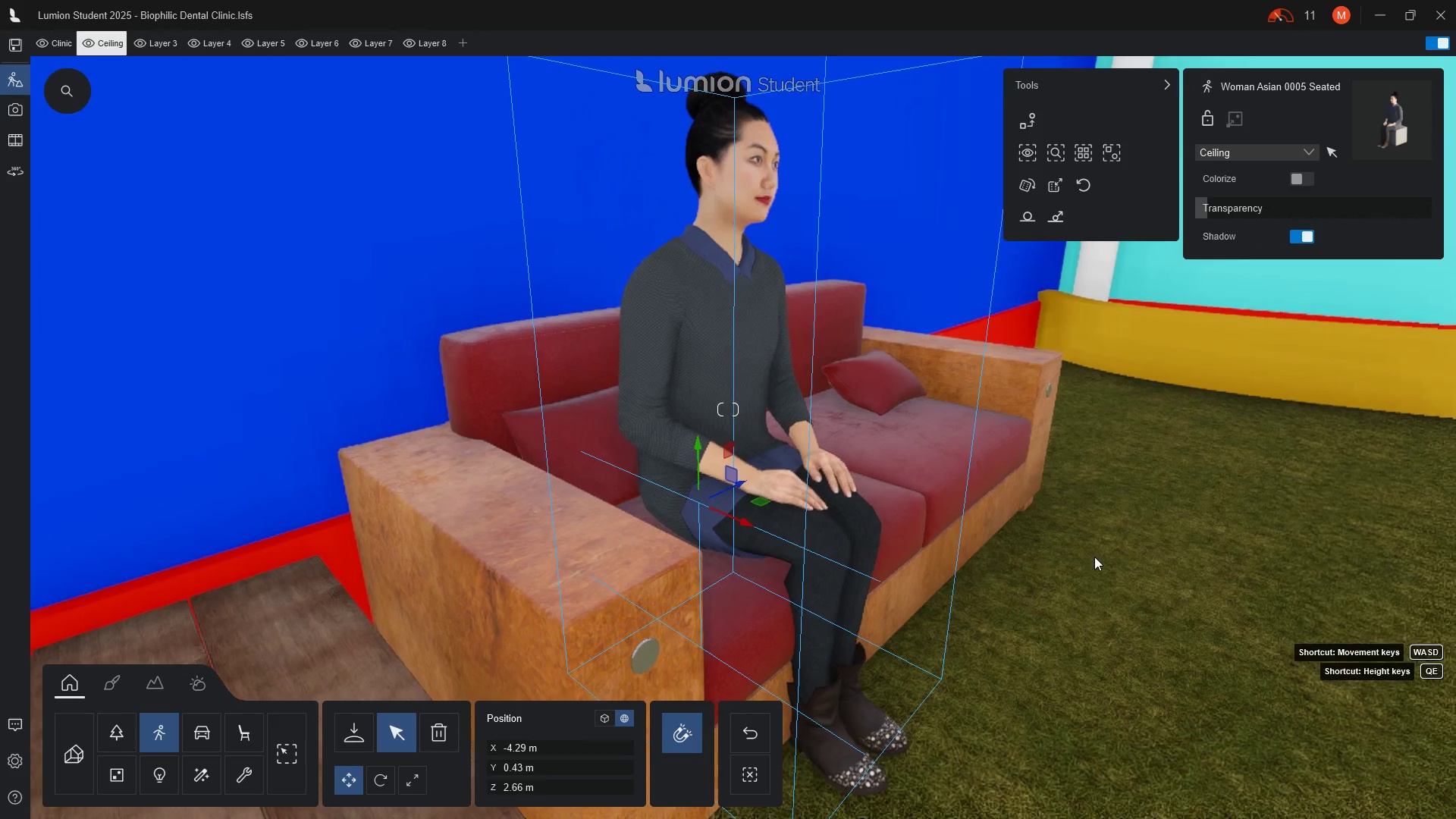 
wait(10.17)
 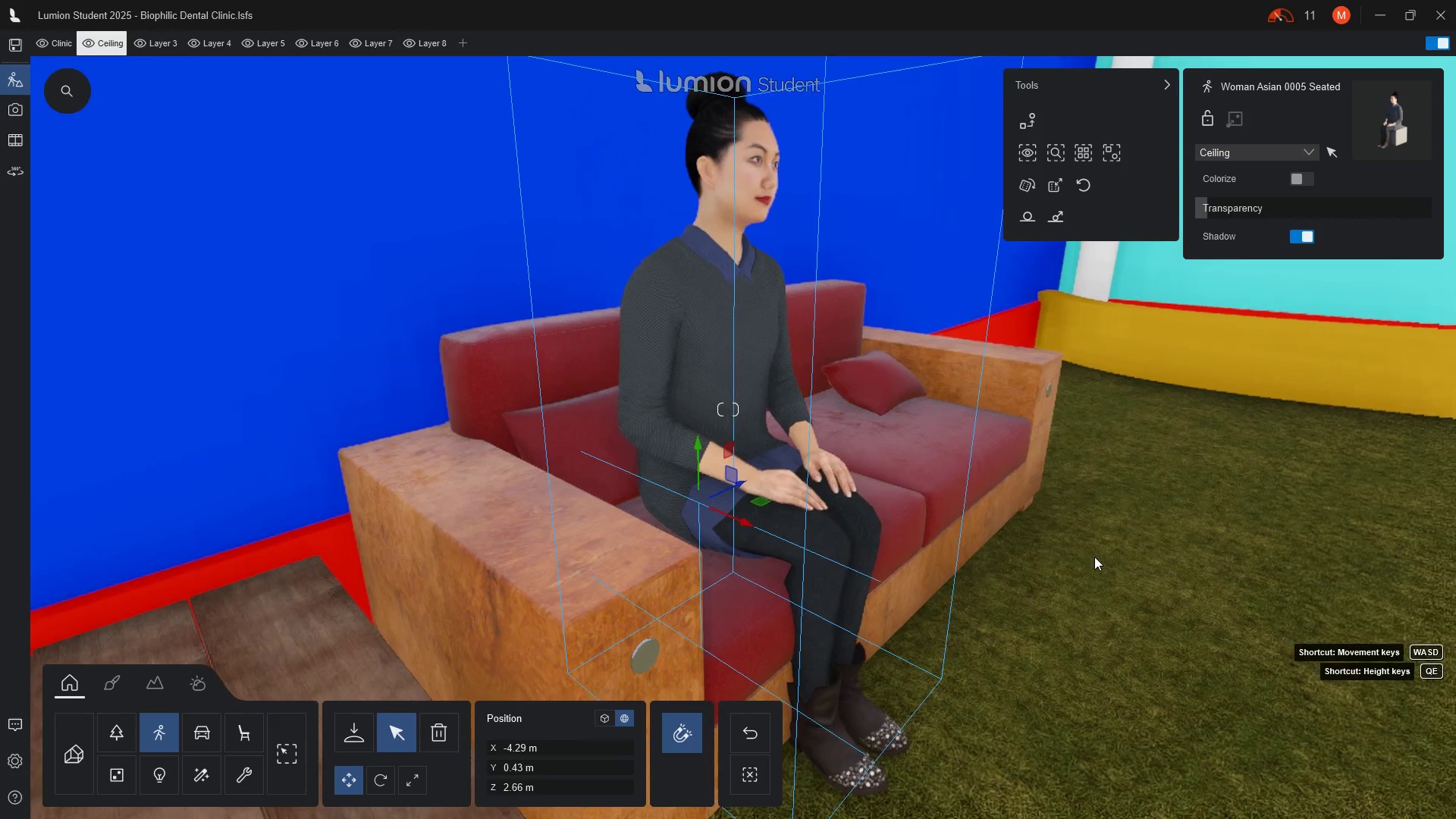 
scroll: coordinate [1099, 275], scroll_direction: up, amount: 15.0
 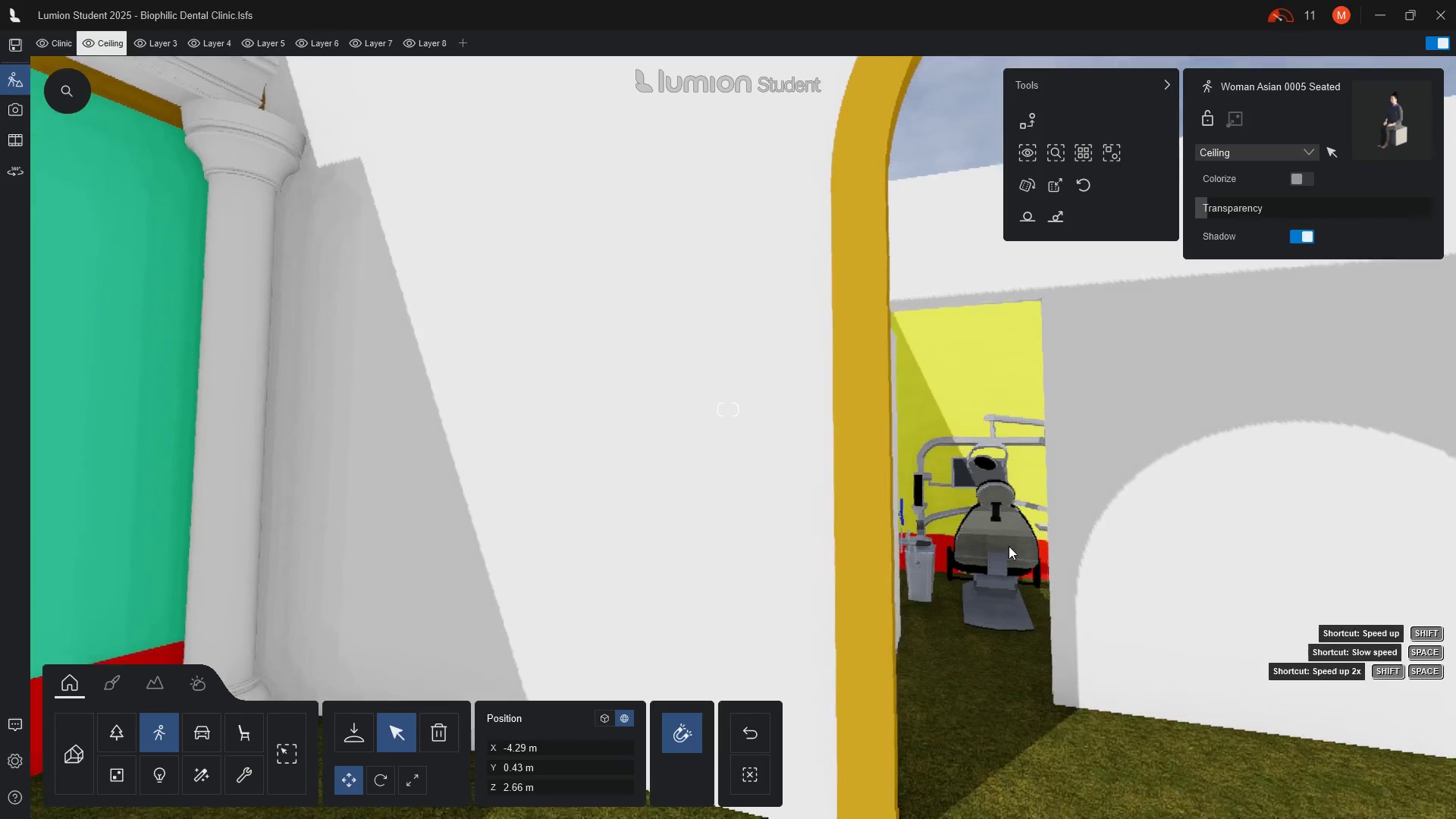 
key(Escape)
 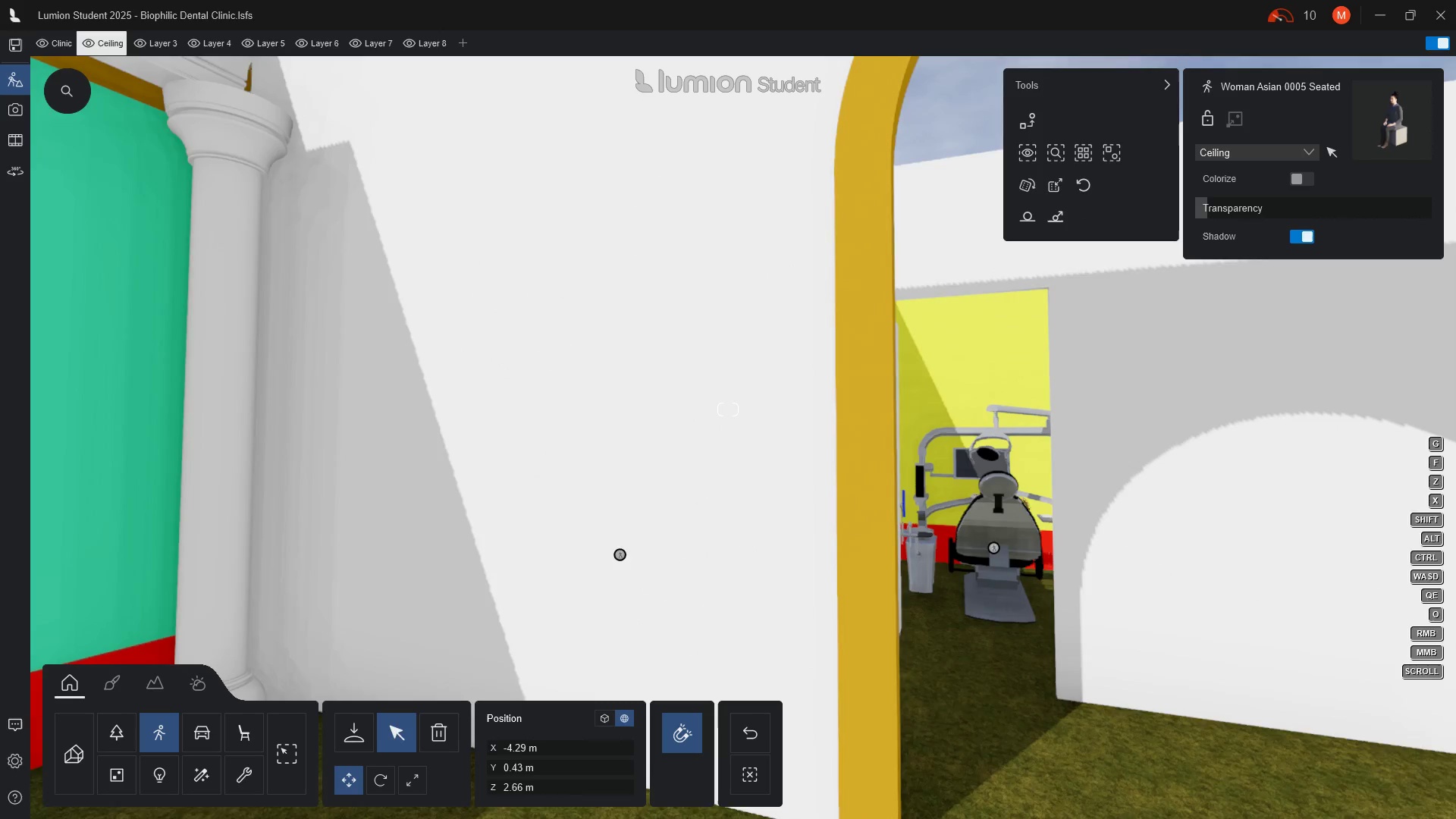 
scroll: coordinate [538, 573], scroll_direction: down, amount: 24.0
 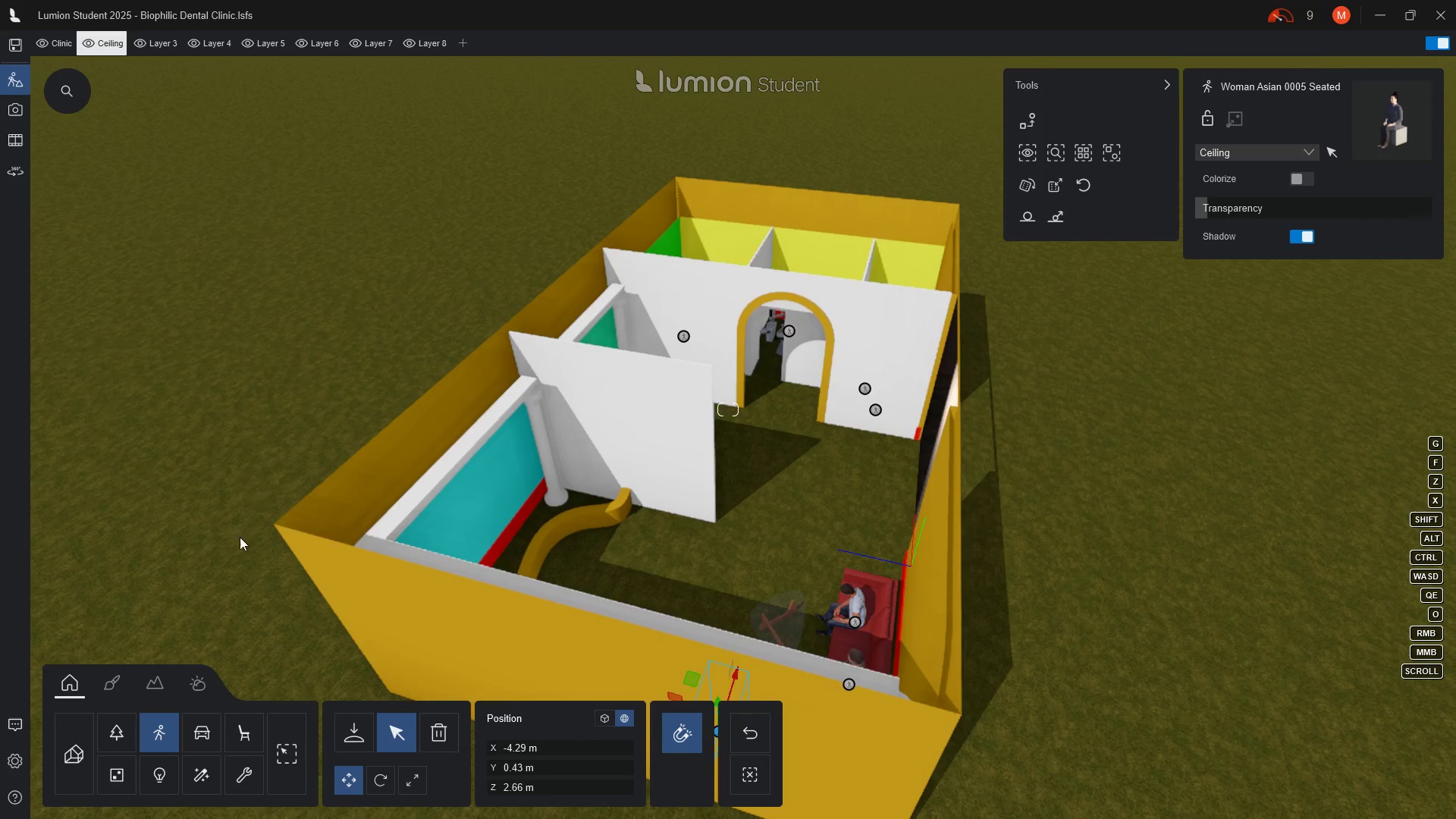 
left_click([102, 684])
 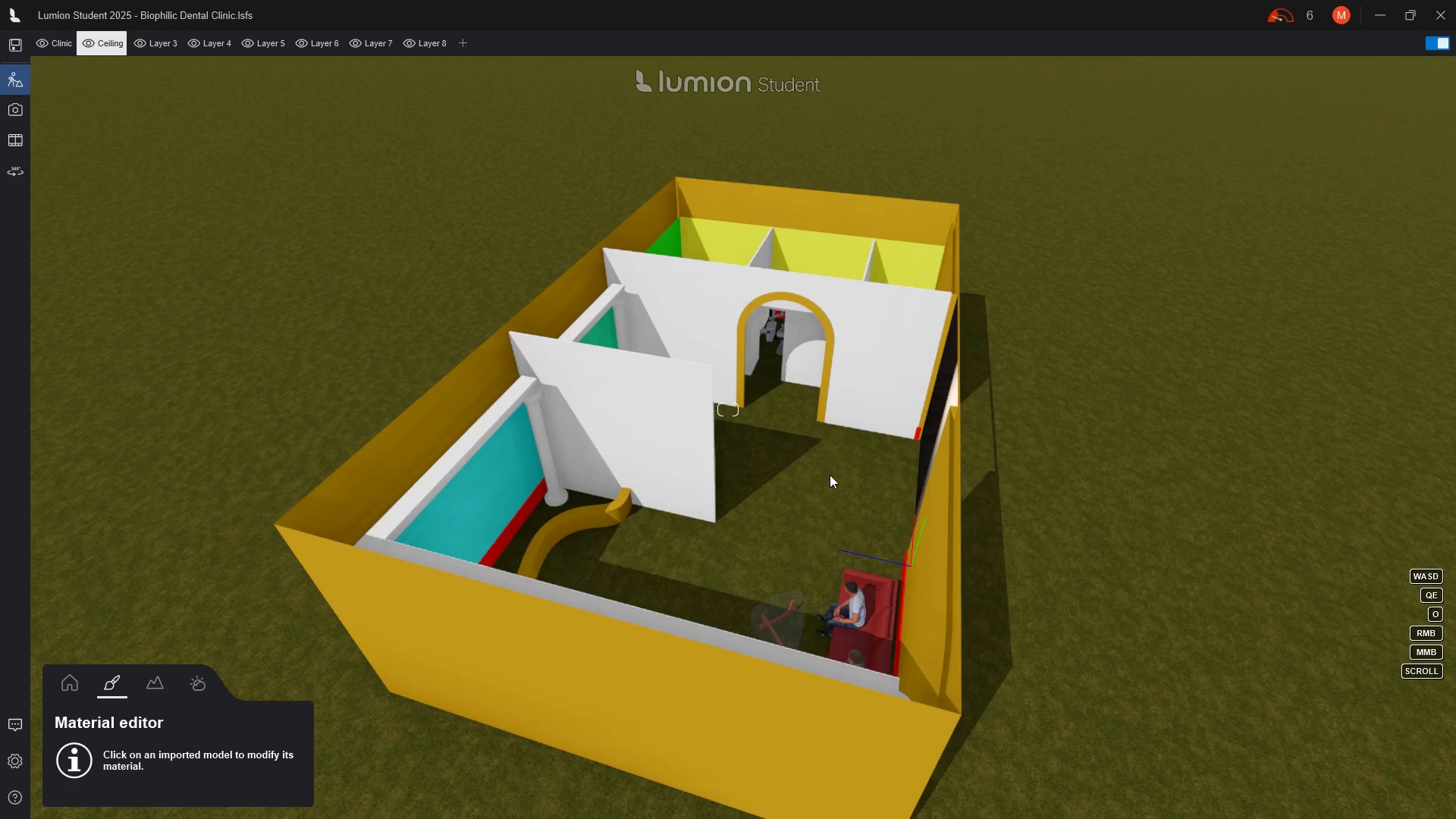 
left_click([1198, 494])
 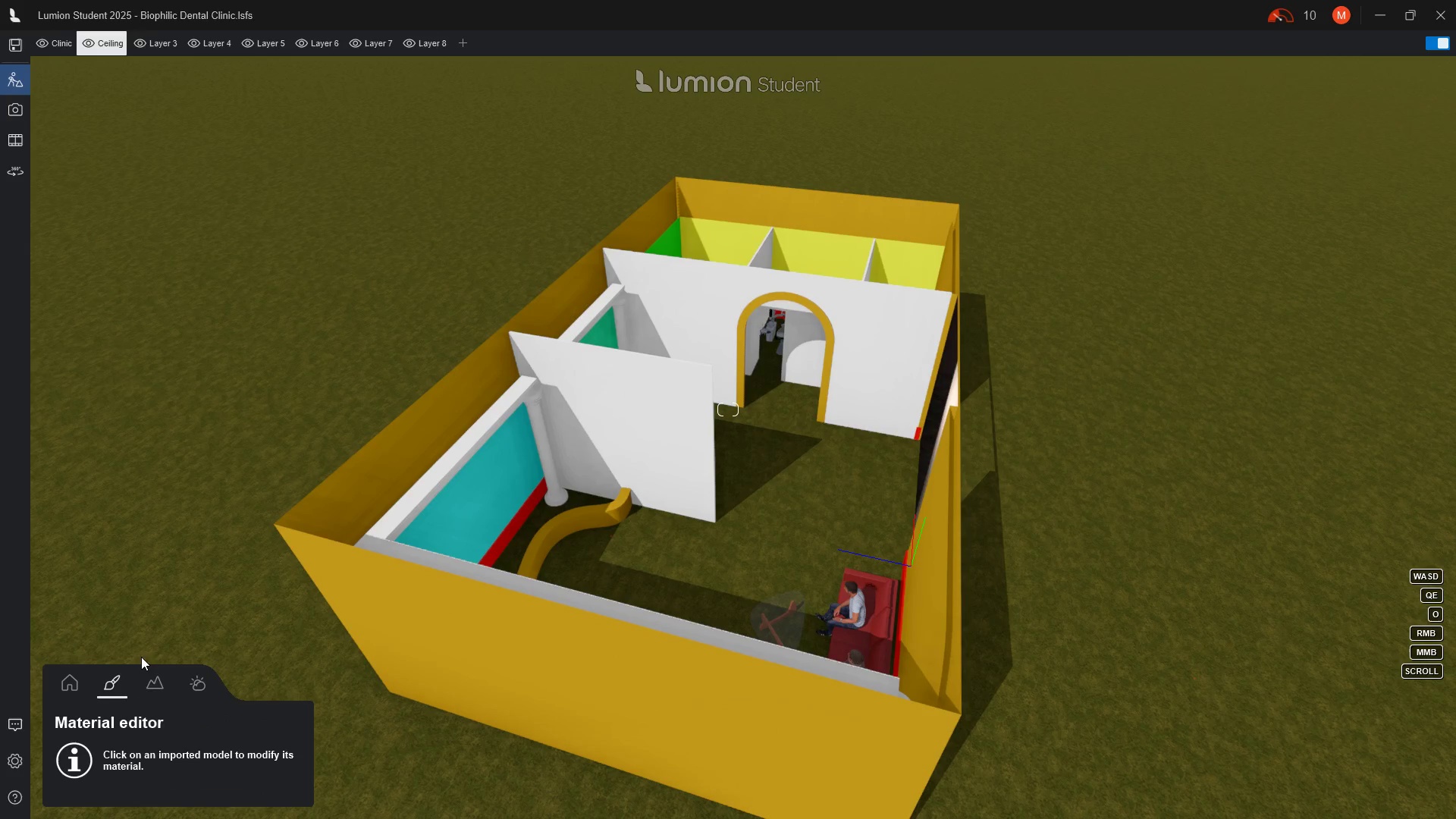 
mouse_move([176, 706])
 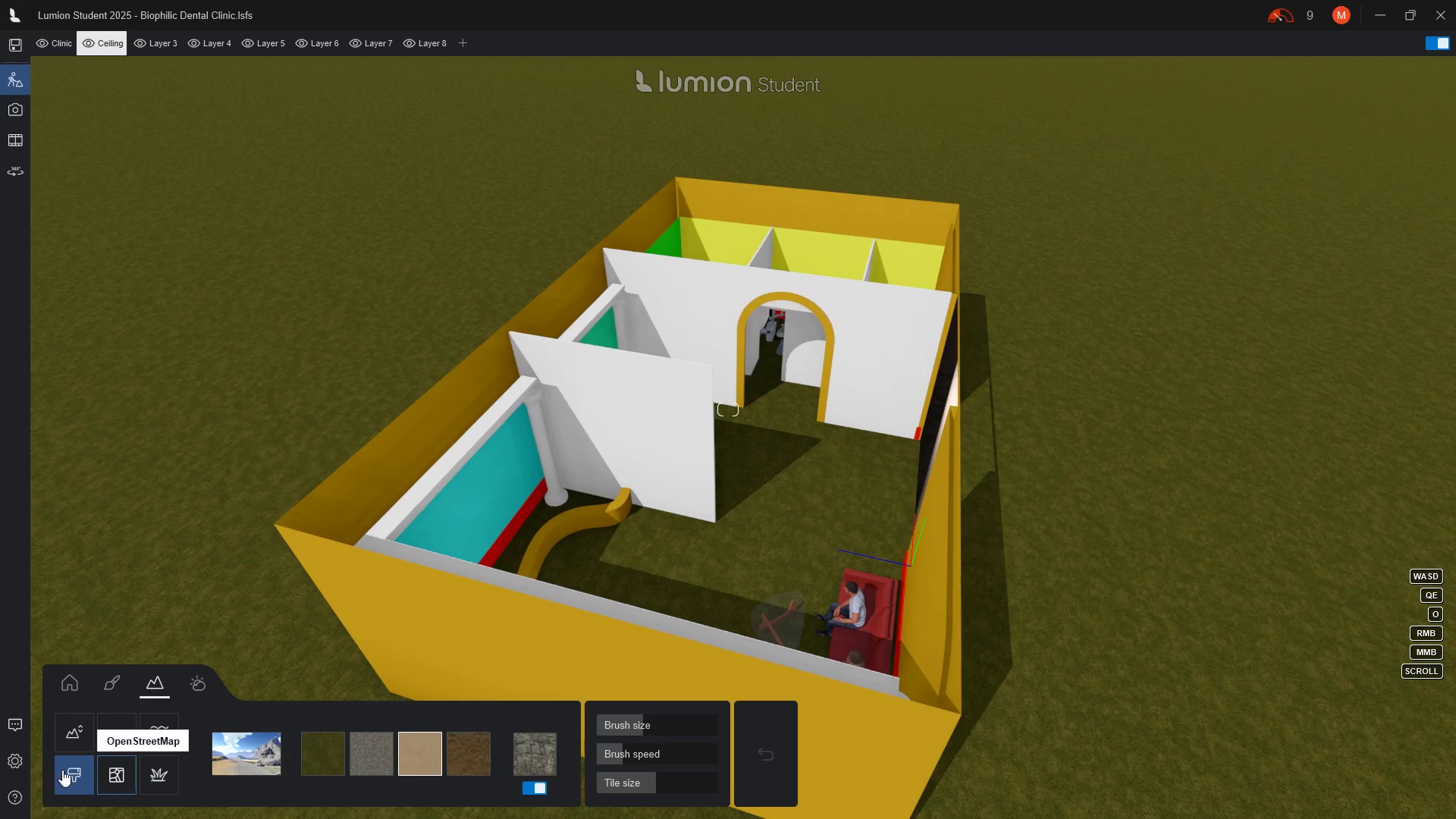 
left_click([77, 771])
 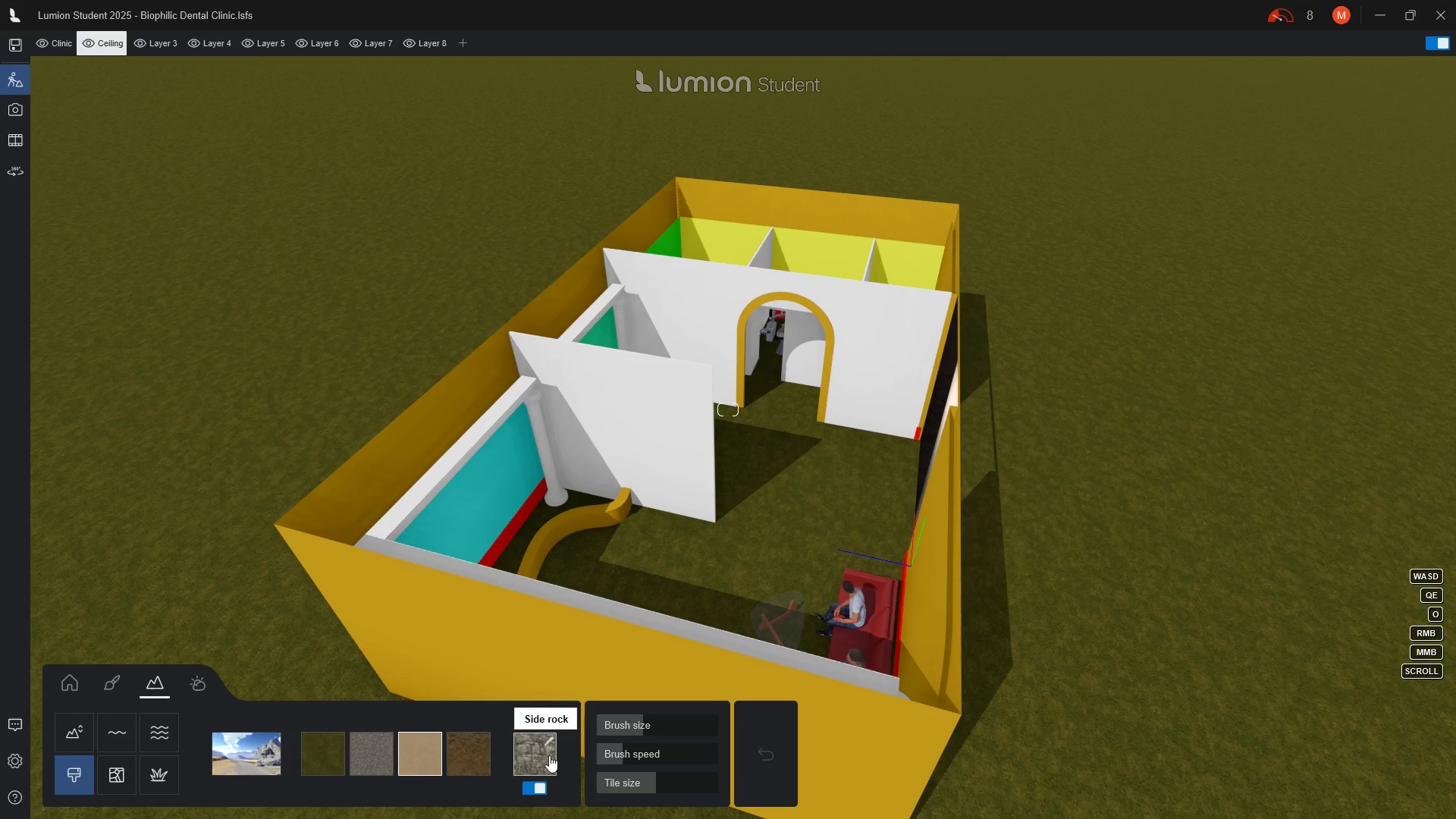 
wait(7.09)
 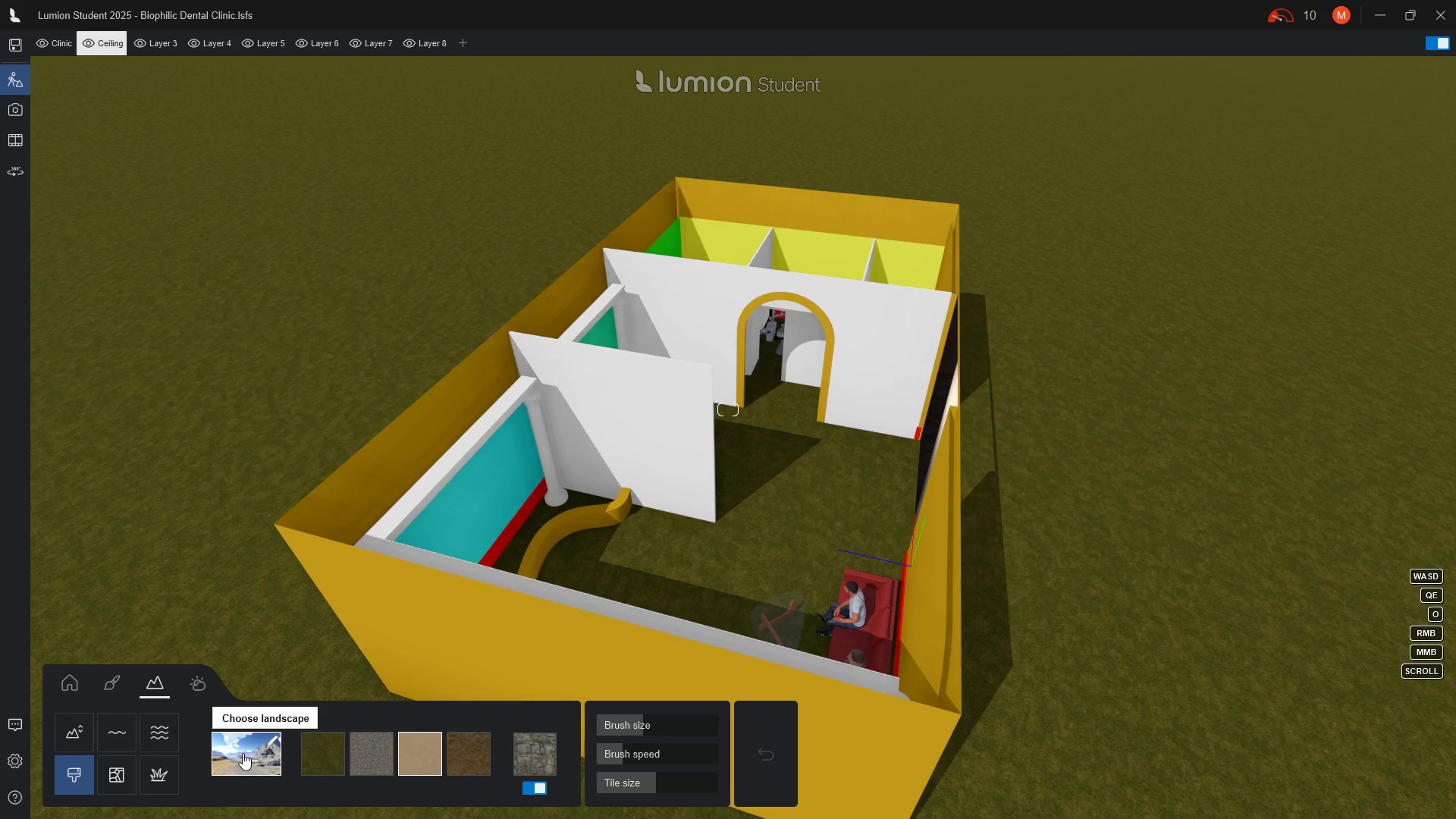 
left_click([549, 755])
 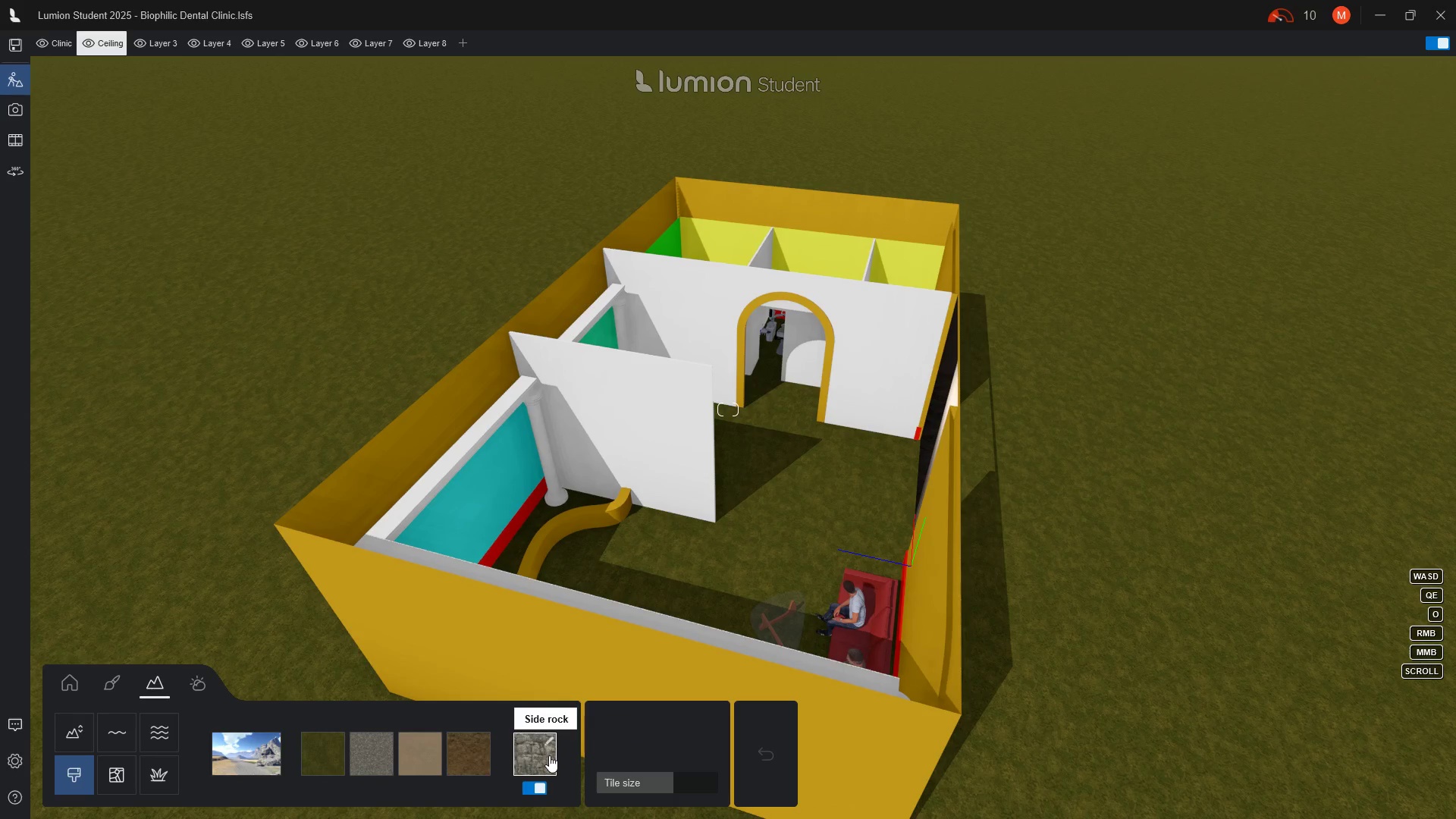 
mouse_move([639, 778])
 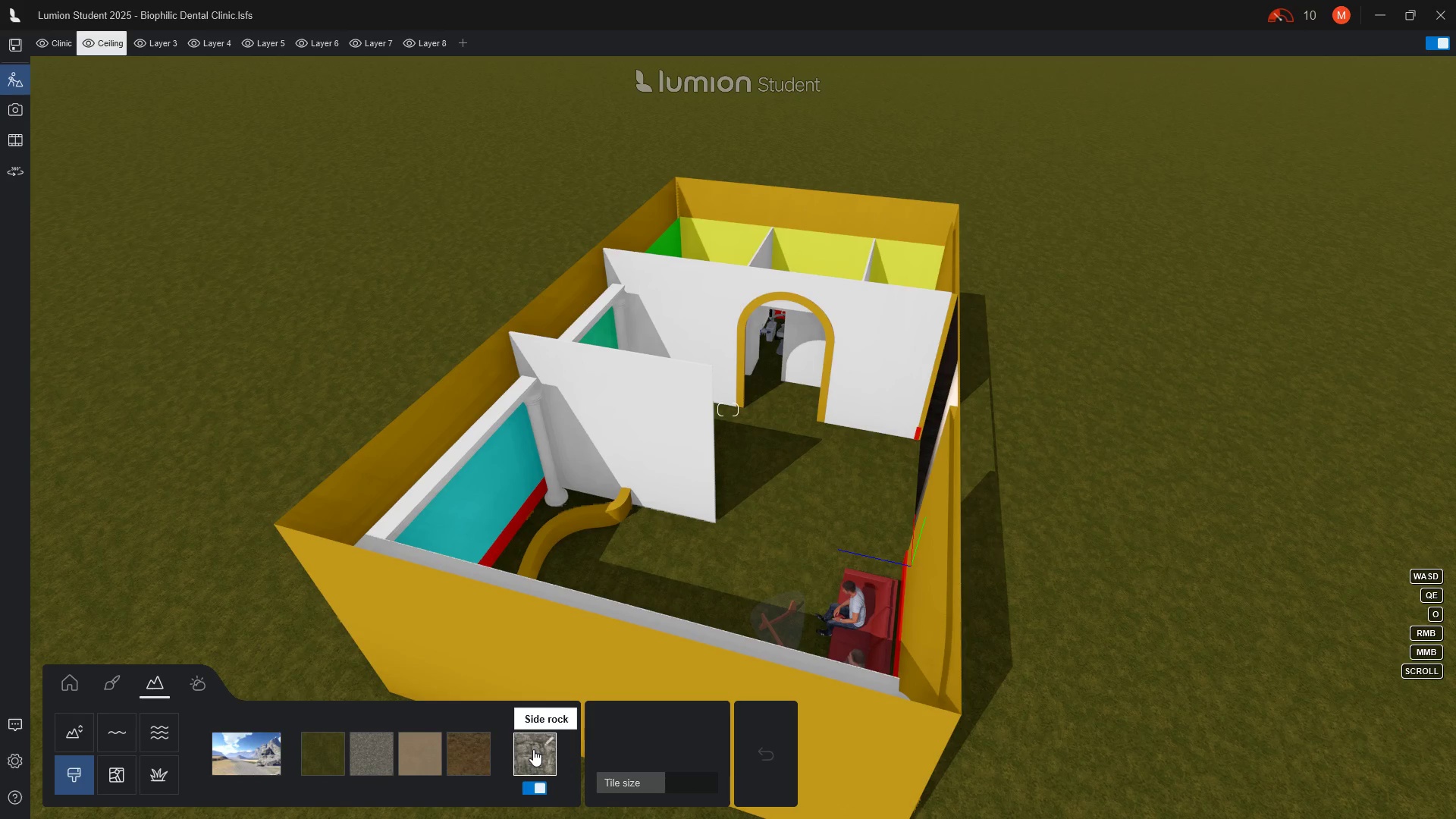 
double_click([533, 749])
 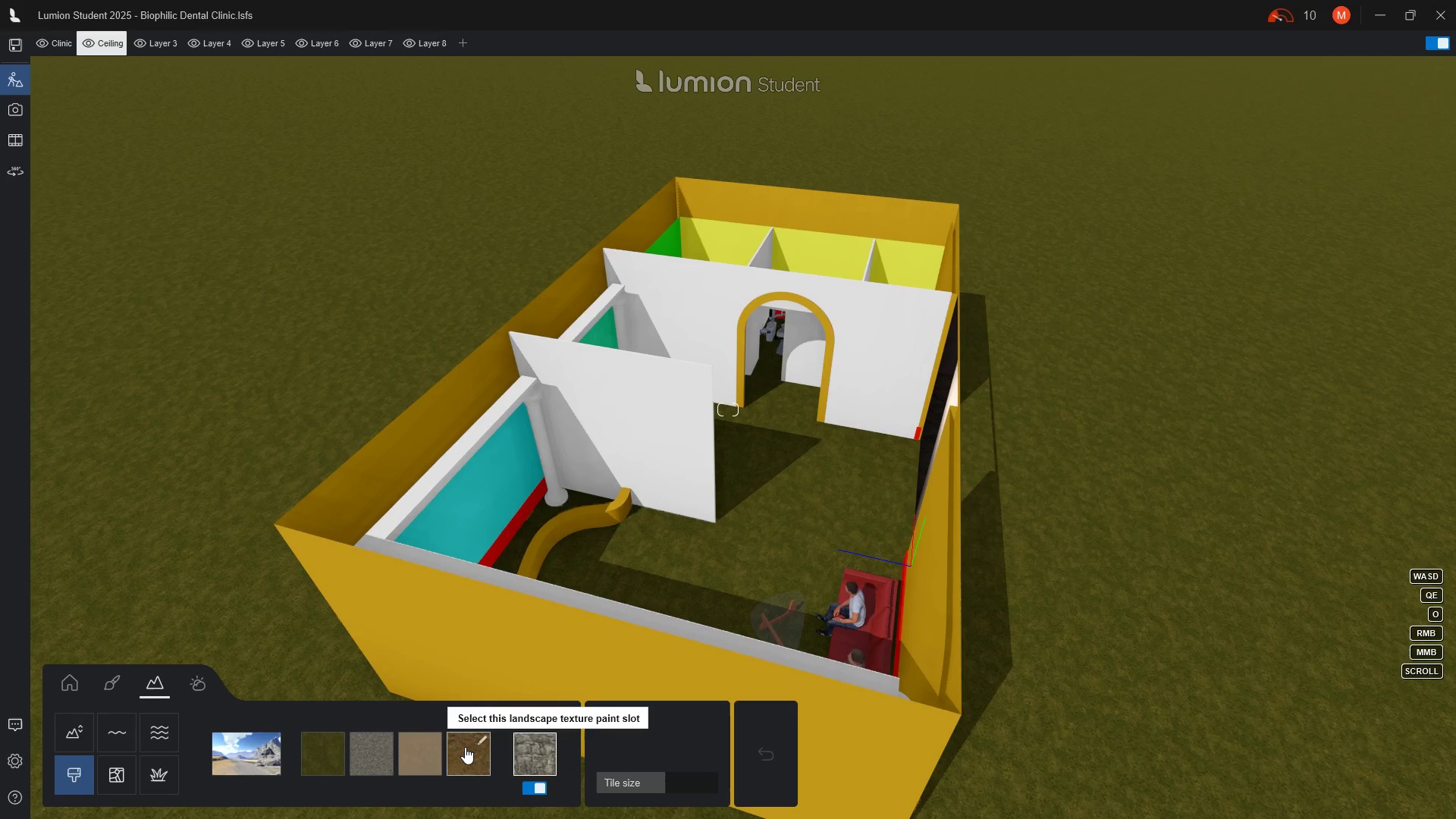 
left_click([465, 747])
 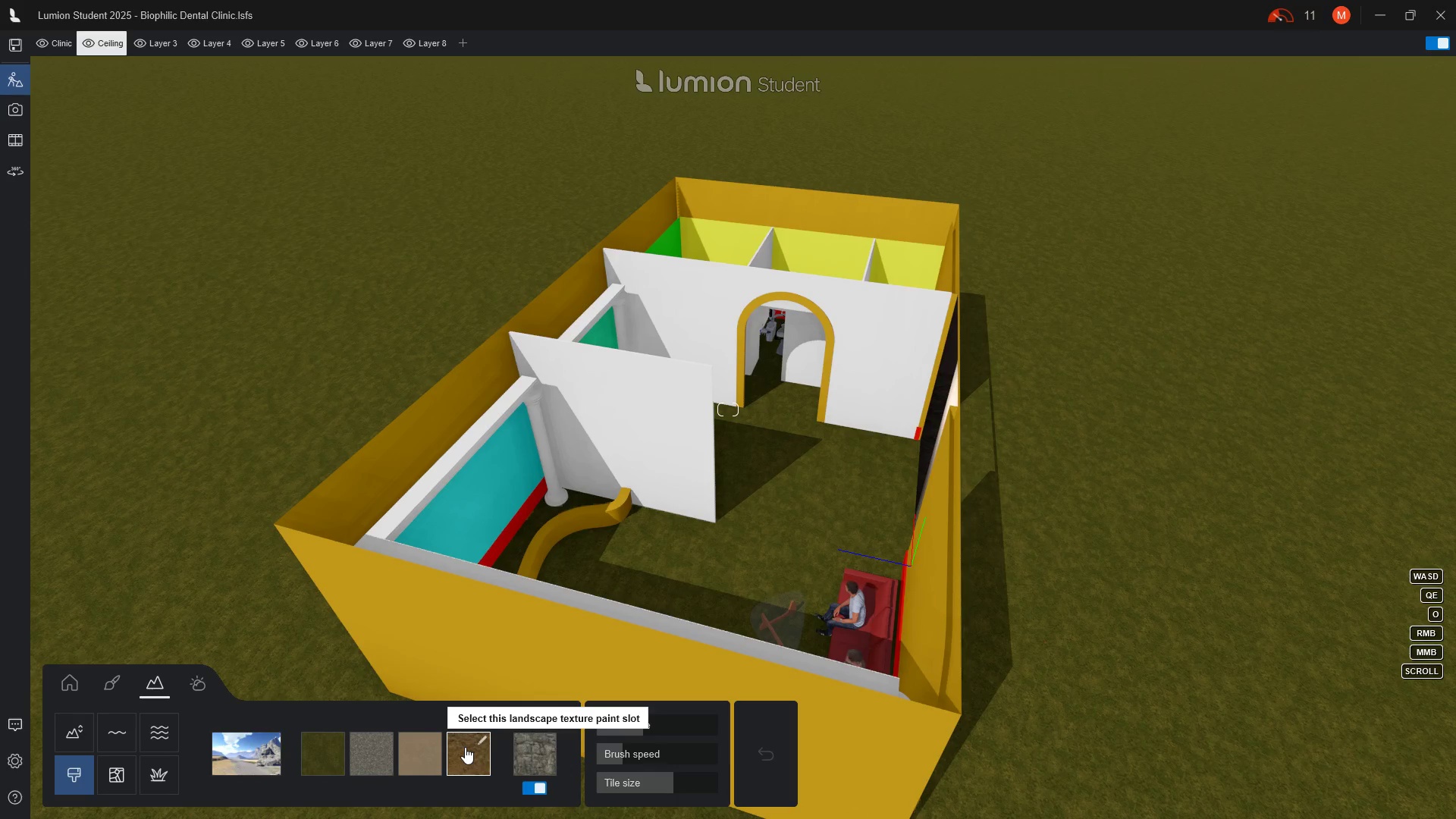 
double_click([465, 747])
 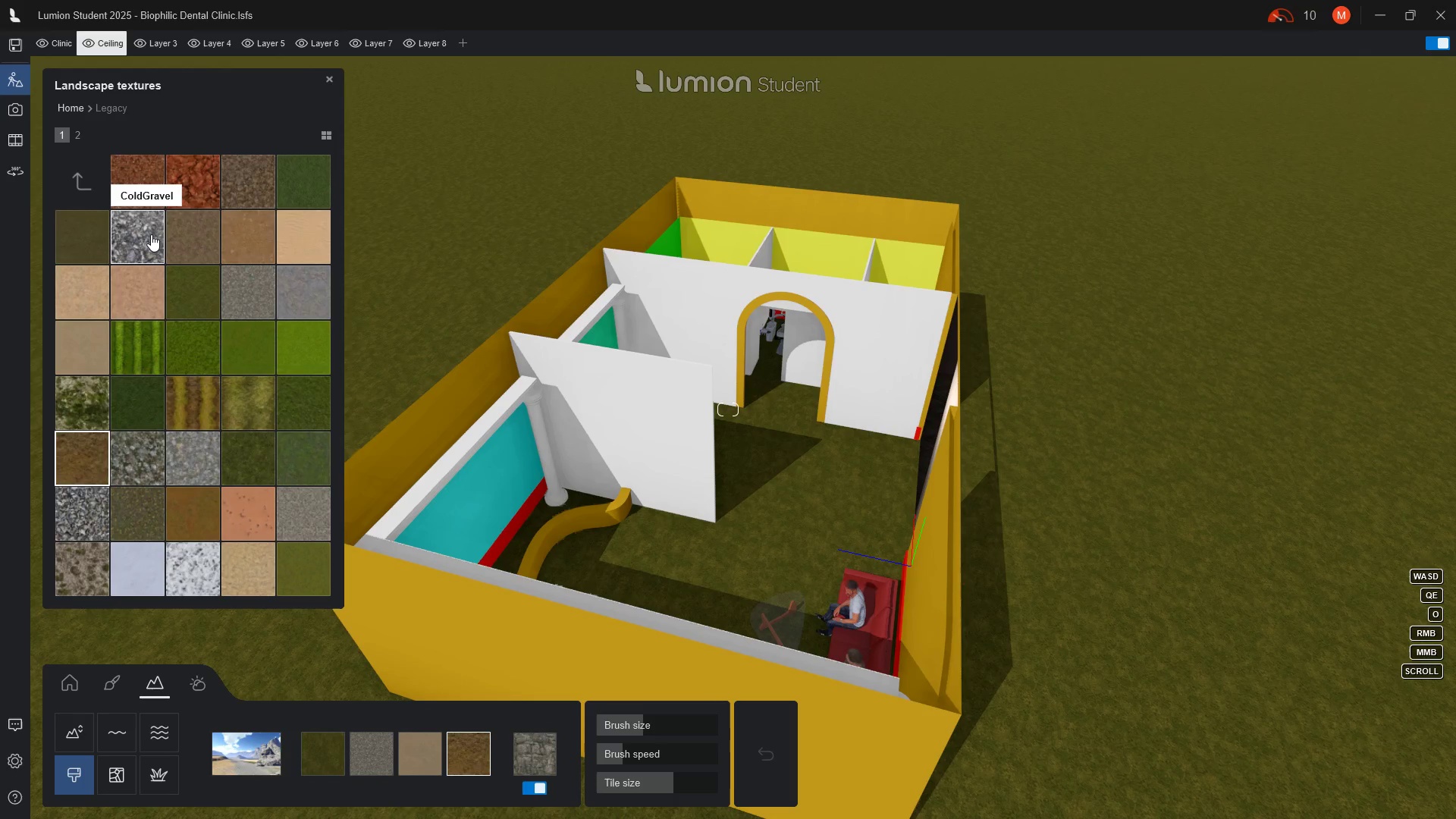 
wait(8.27)
 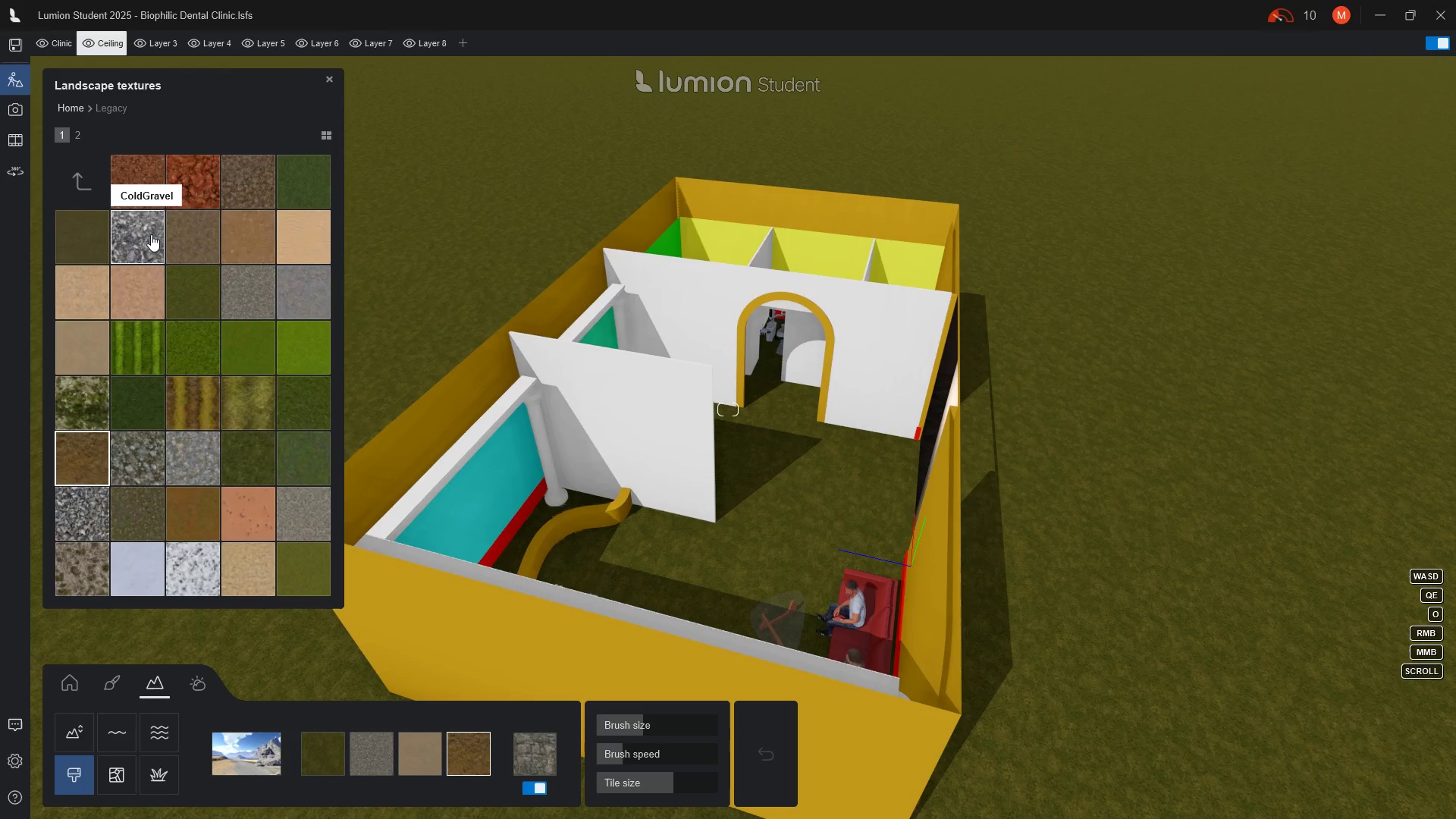 
left_click([81, 133])
 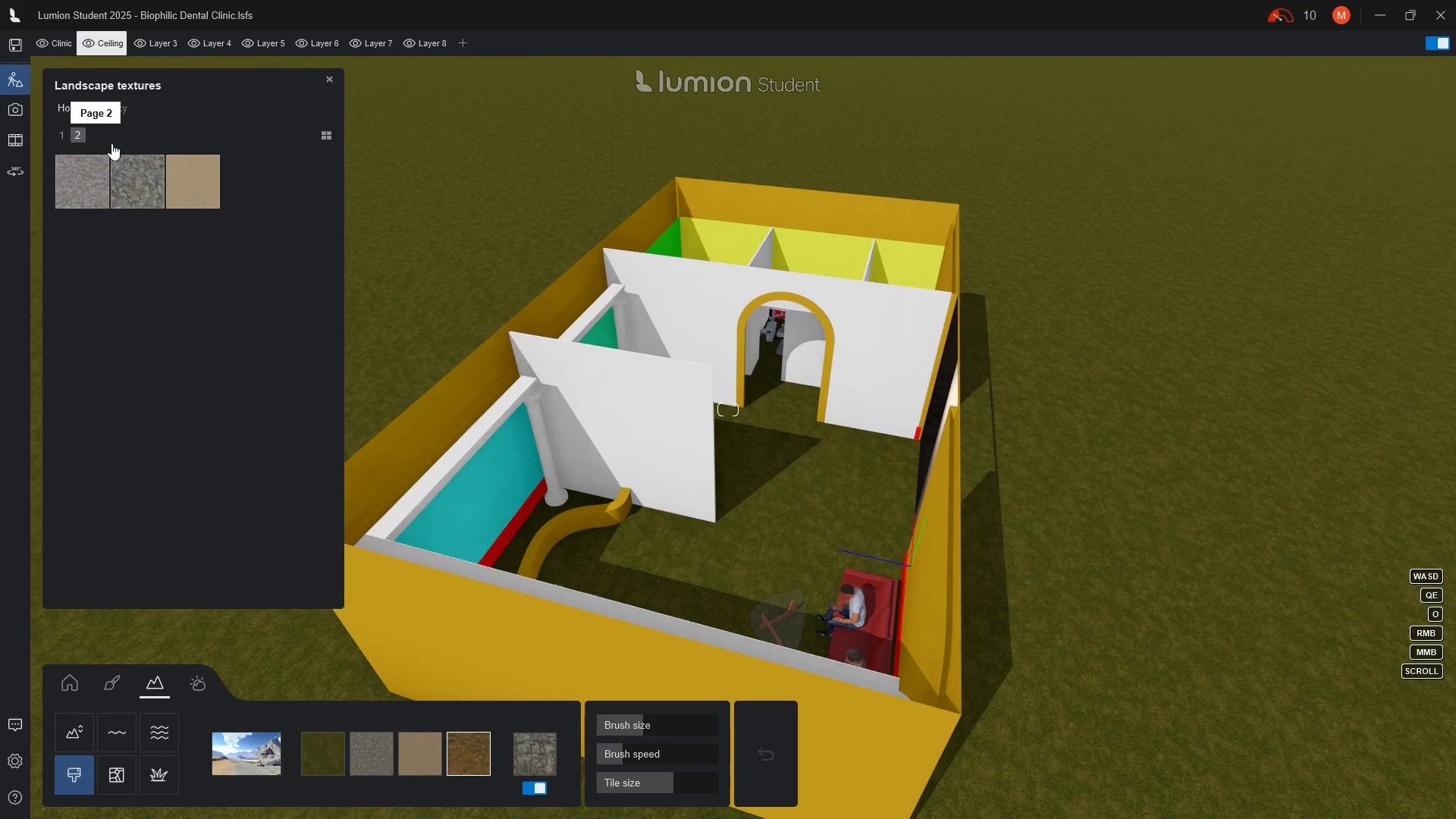 
mouse_move([114, 191])
 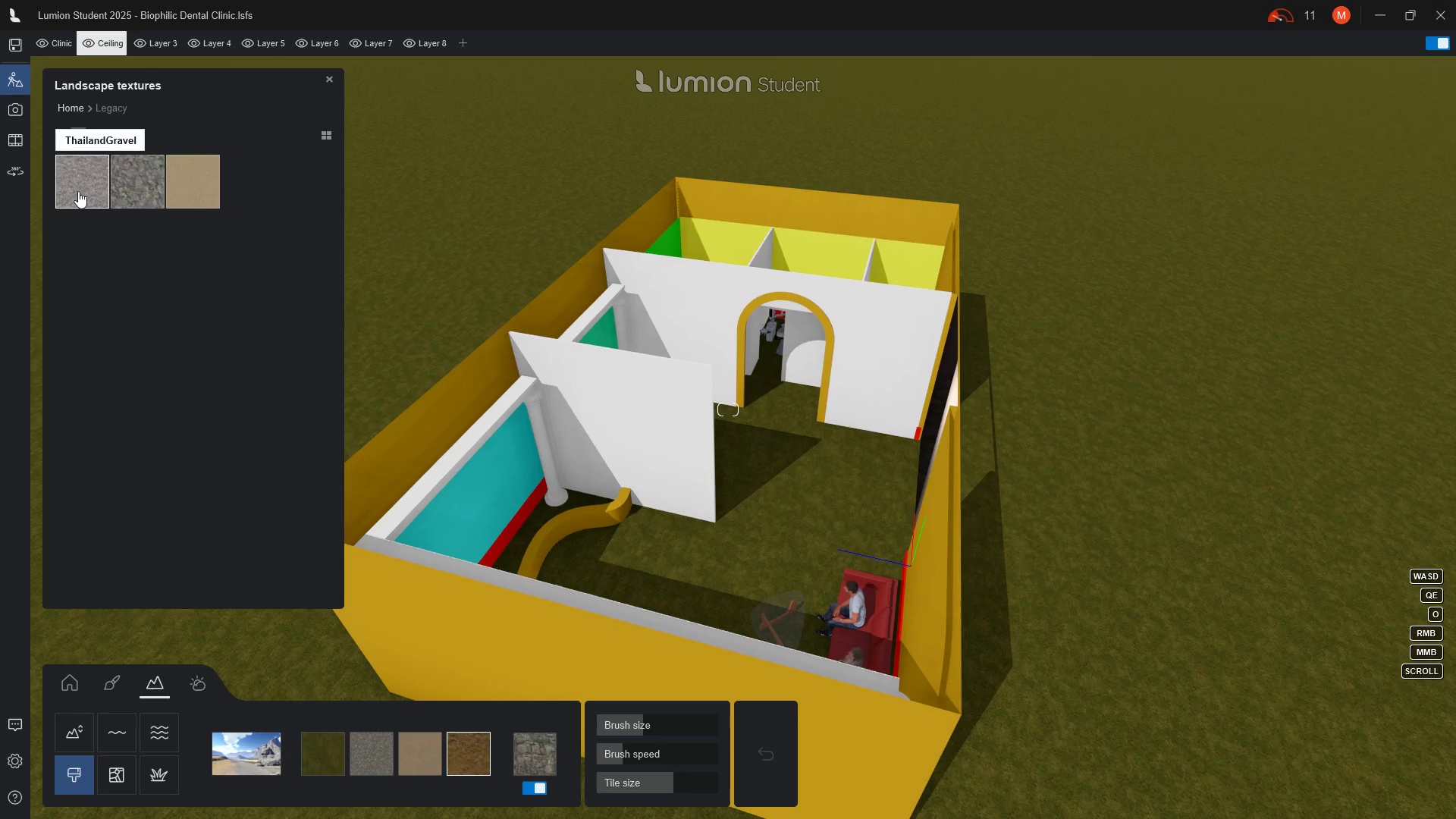 
left_click([78, 191])
 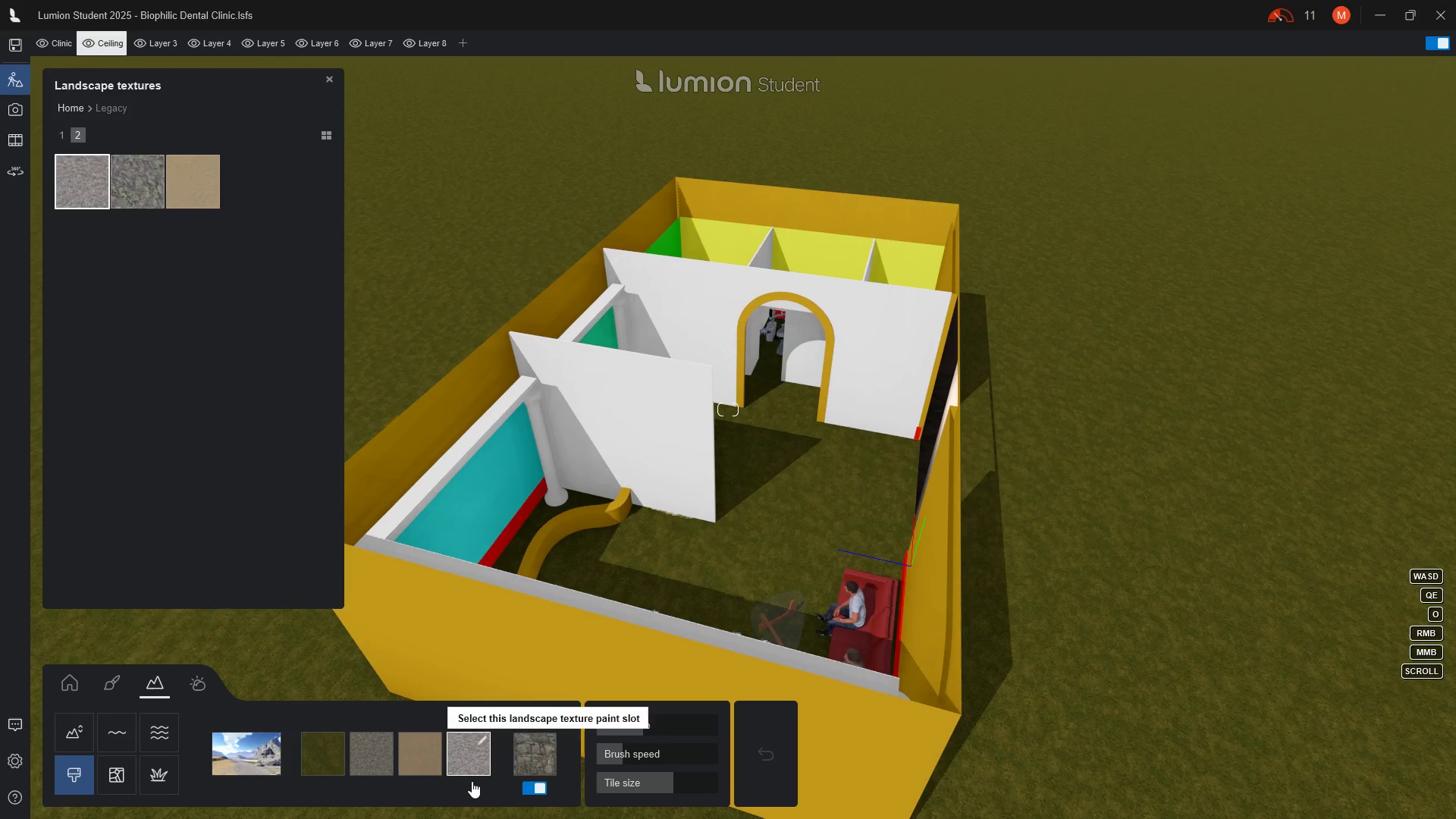 
left_click([483, 752])
 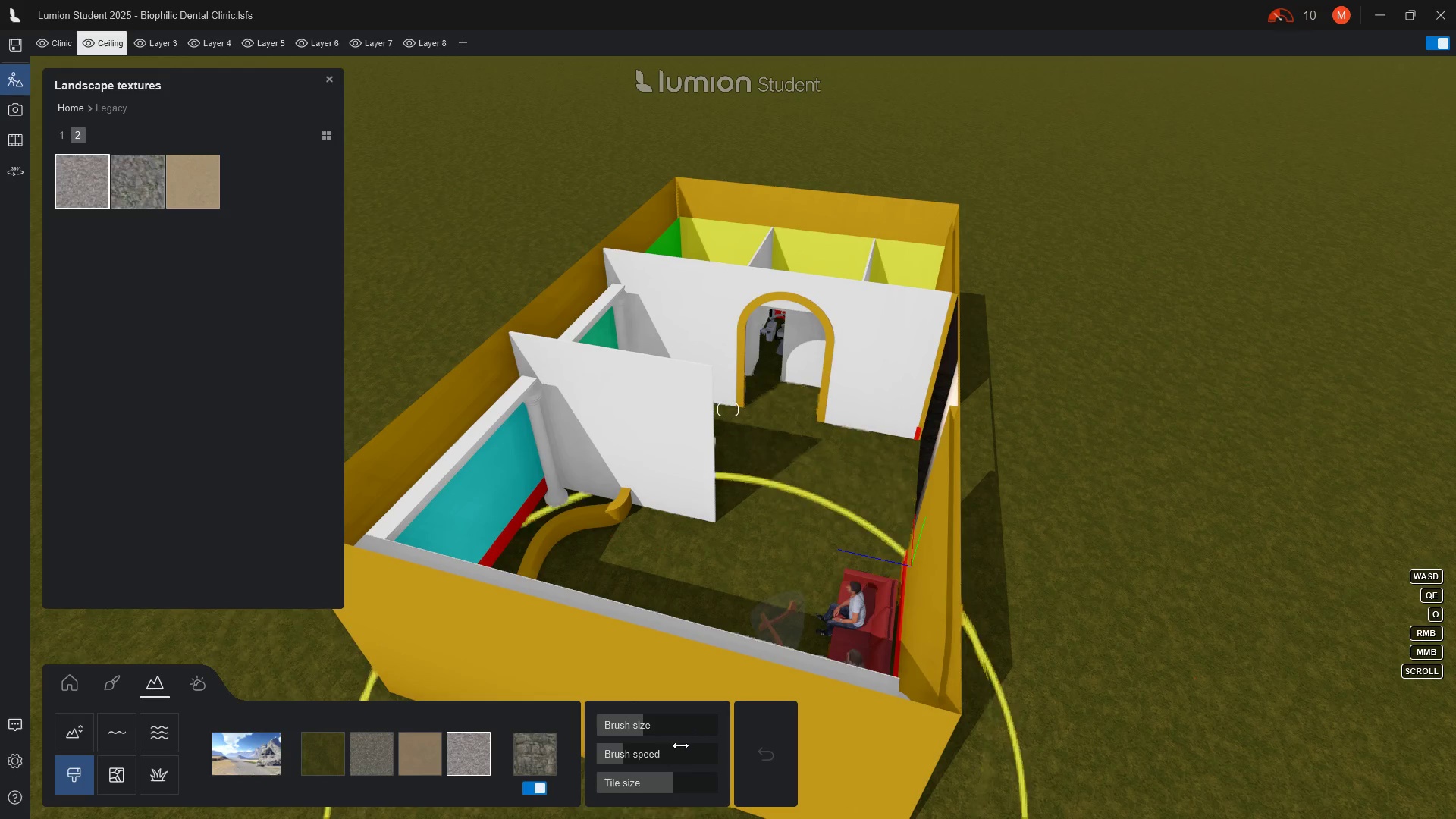 
left_click_drag(start_coordinate=[622, 759], to_coordinate=[630, 761])
 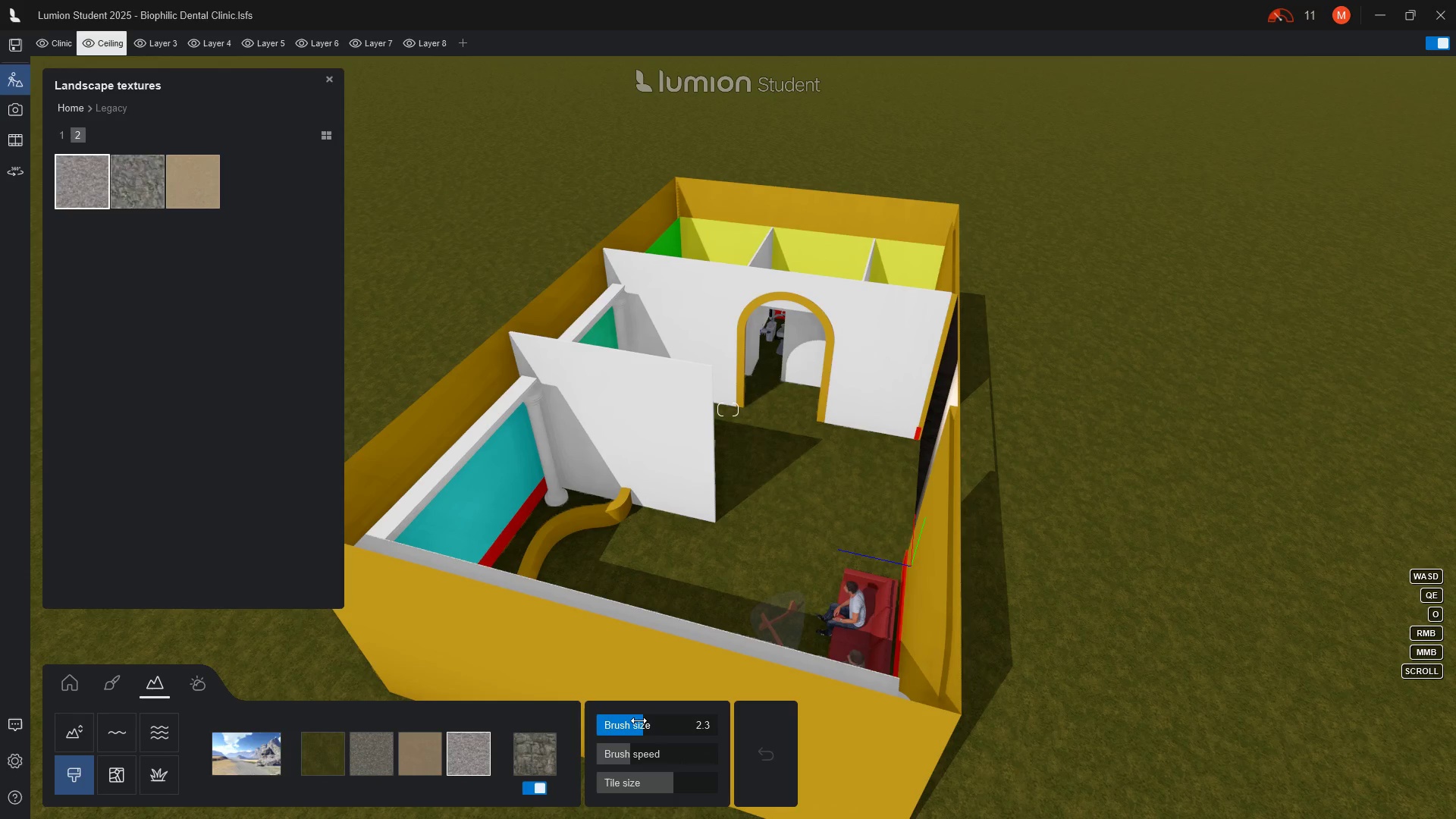 
left_click_drag(start_coordinate=[639, 720], to_coordinate=[620, 715])
 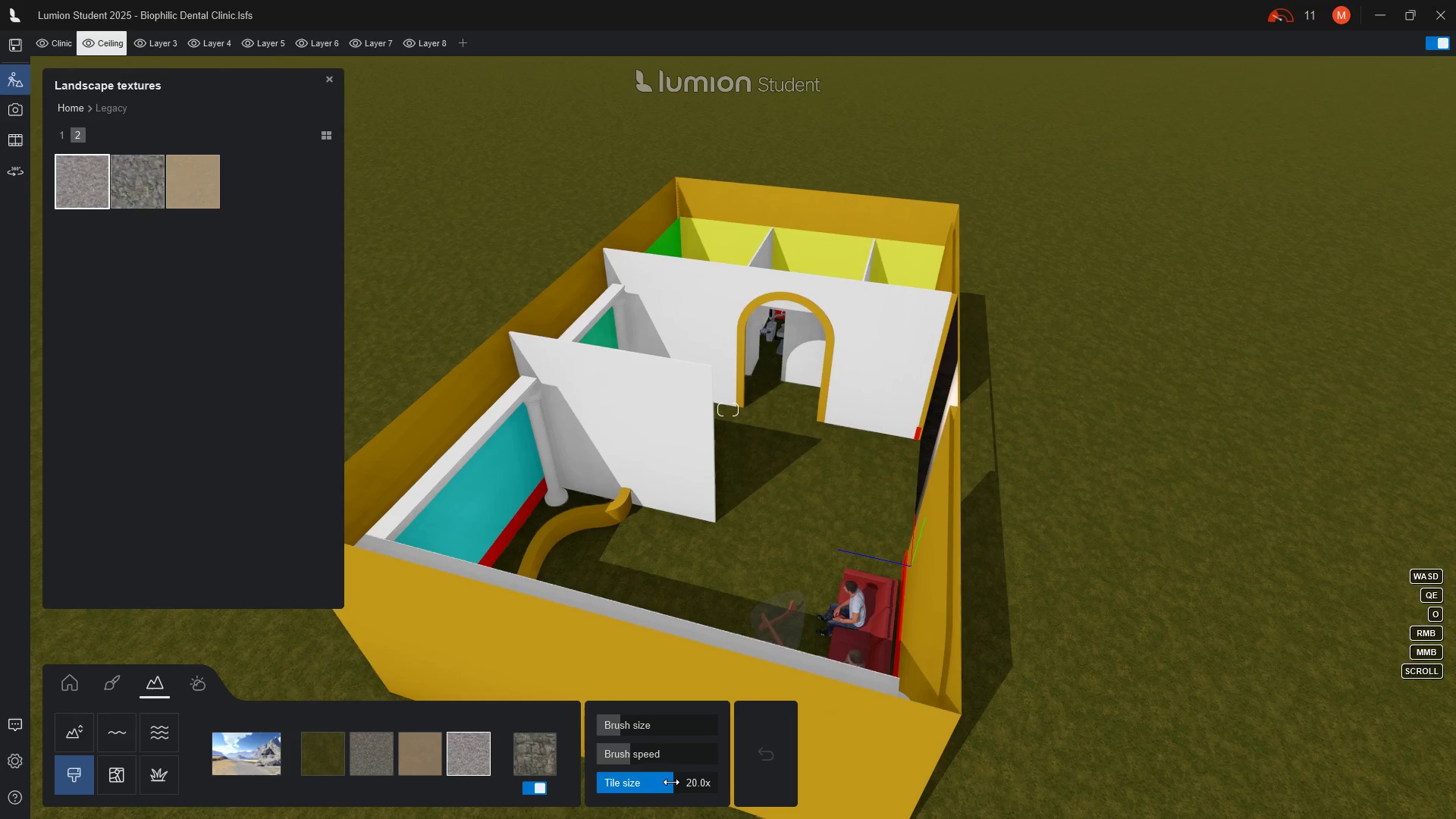 
left_click_drag(start_coordinate=[671, 782], to_coordinate=[645, 775])
 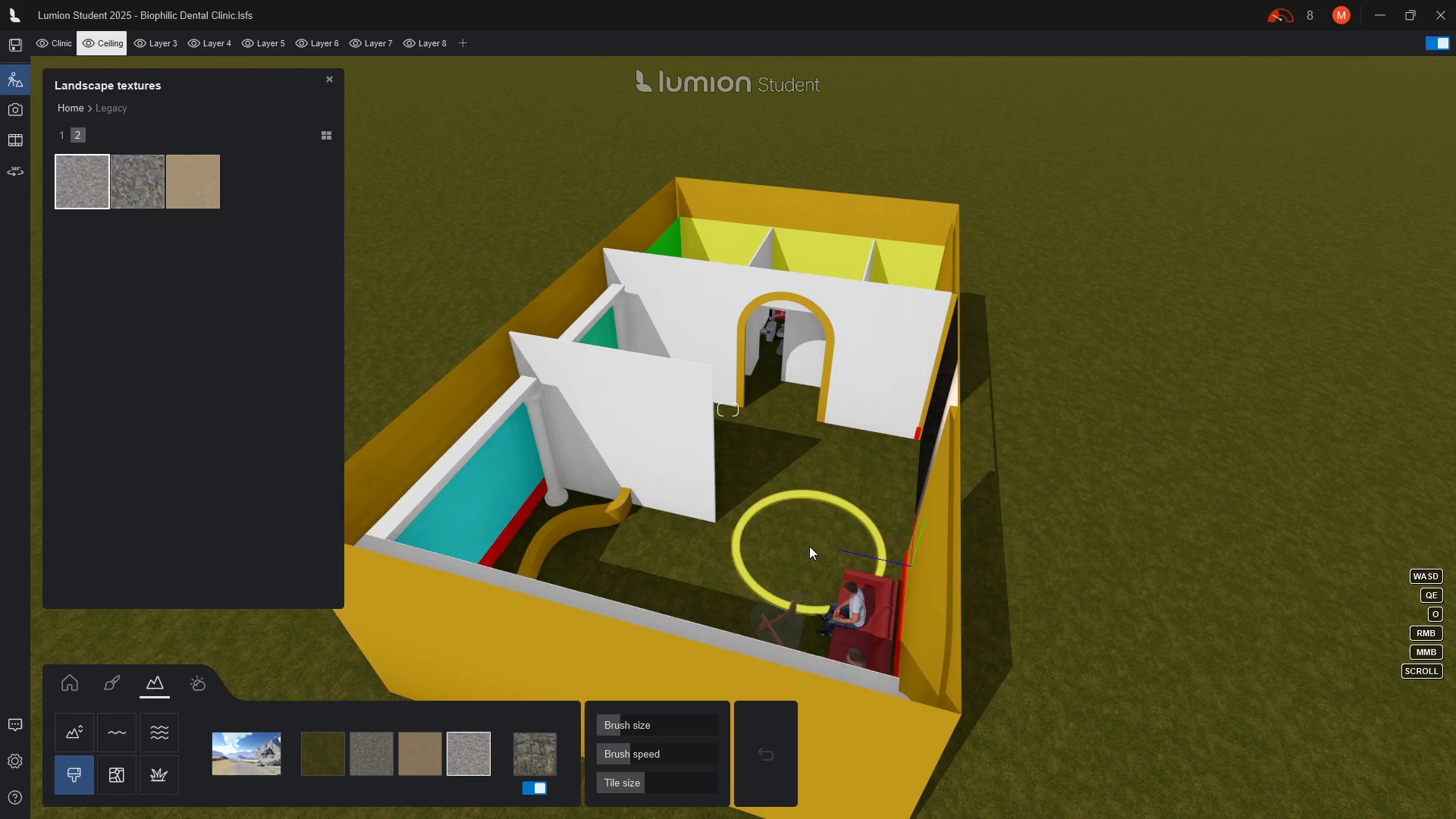 
left_click_drag(start_coordinate=[811, 517], to_coordinate=[808, 536])
 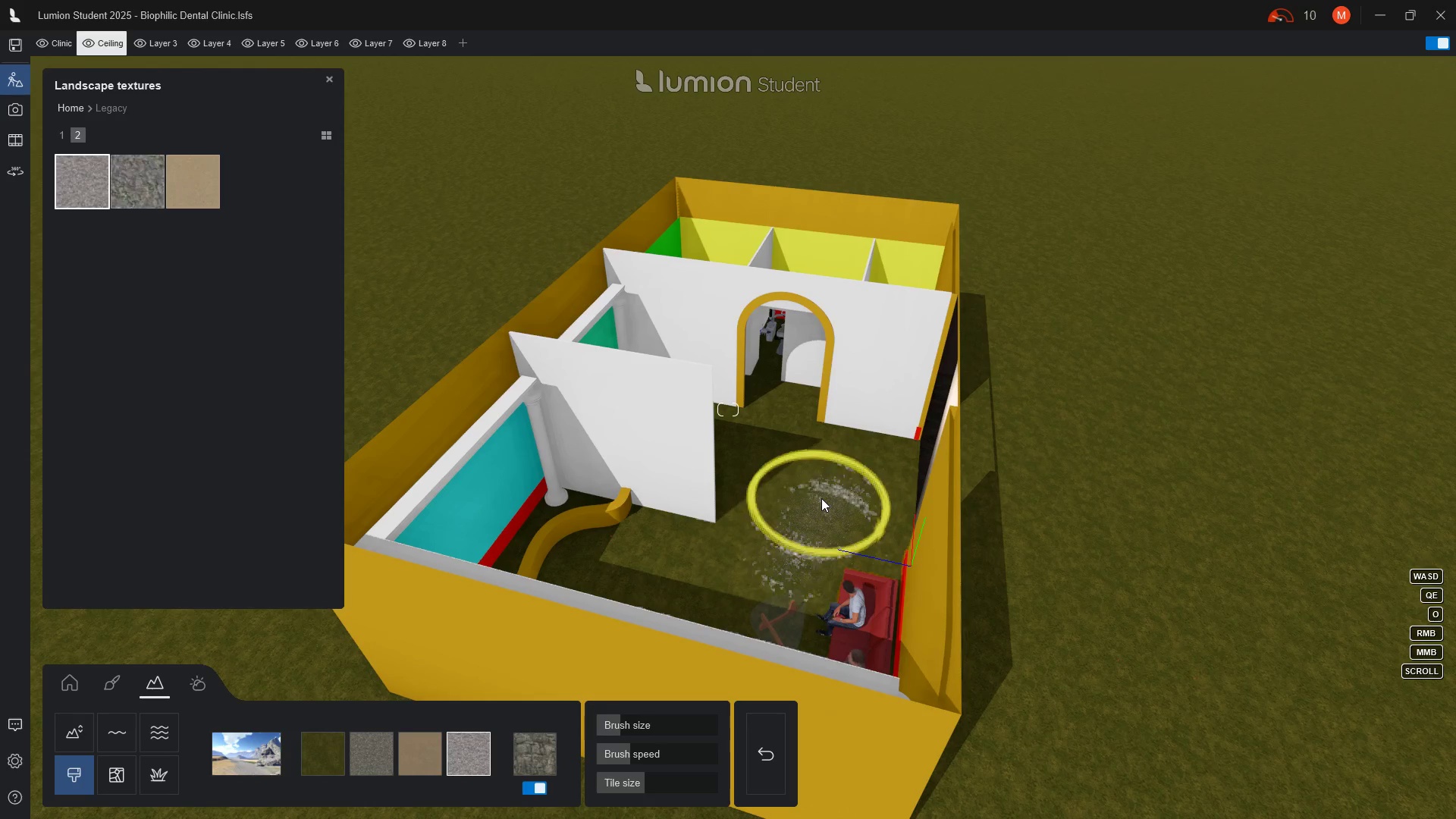 
scroll: coordinate [821, 498], scroll_direction: up, amount: 5.0
 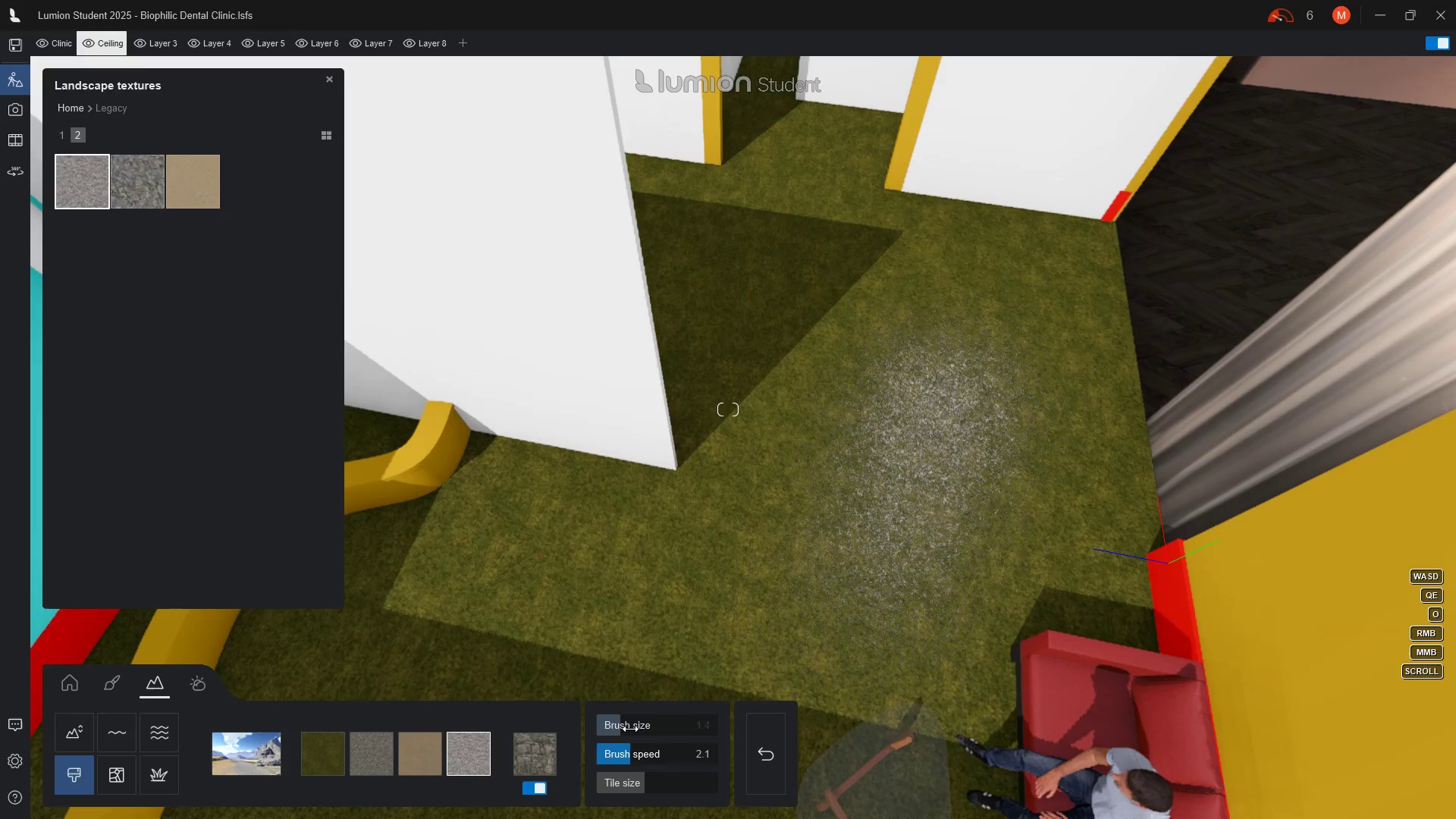 
left_click_drag(start_coordinate=[633, 752], to_coordinate=[686, 747])
 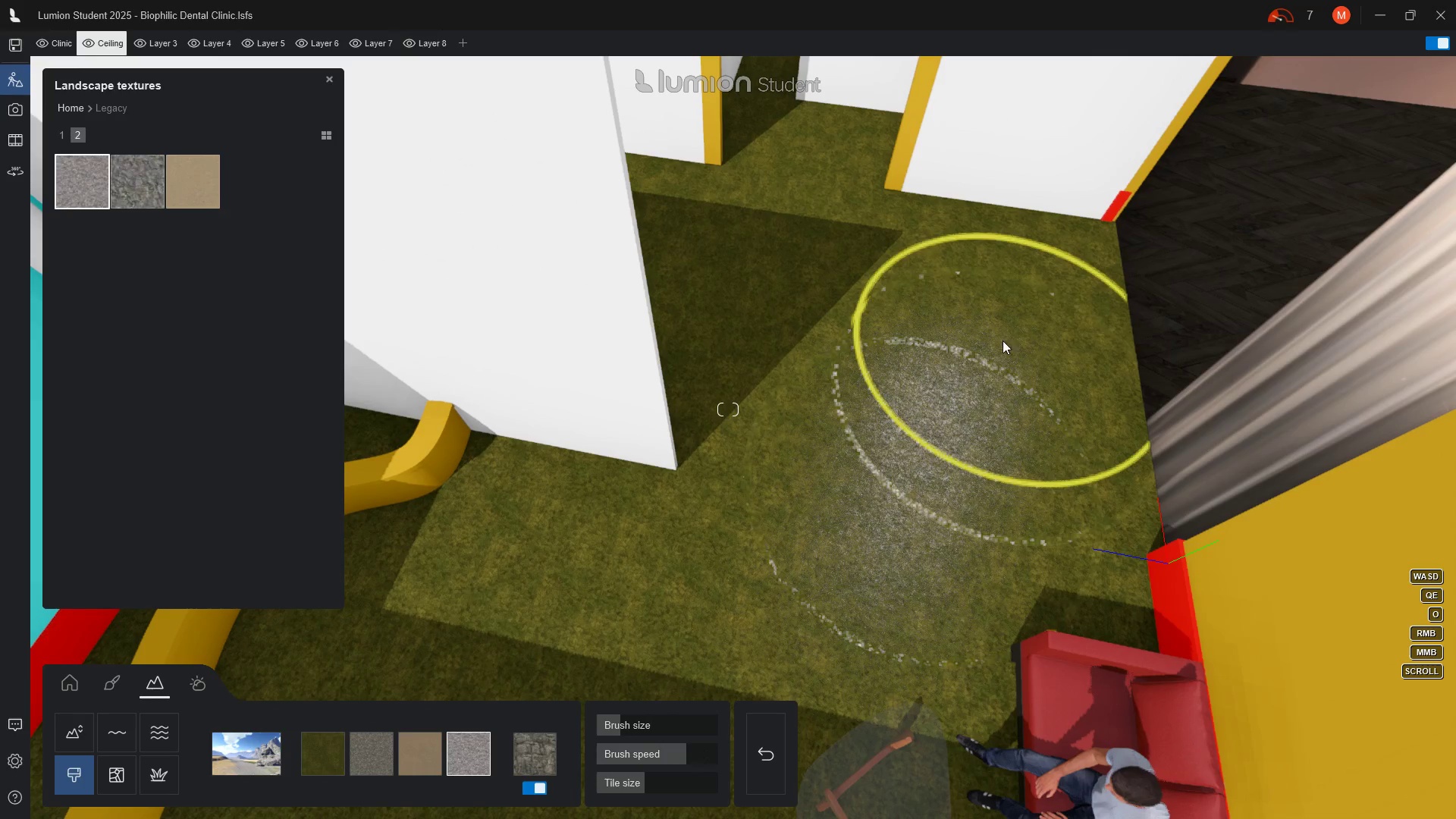 
left_click_drag(start_coordinate=[989, 359], to_coordinate=[912, 491])
 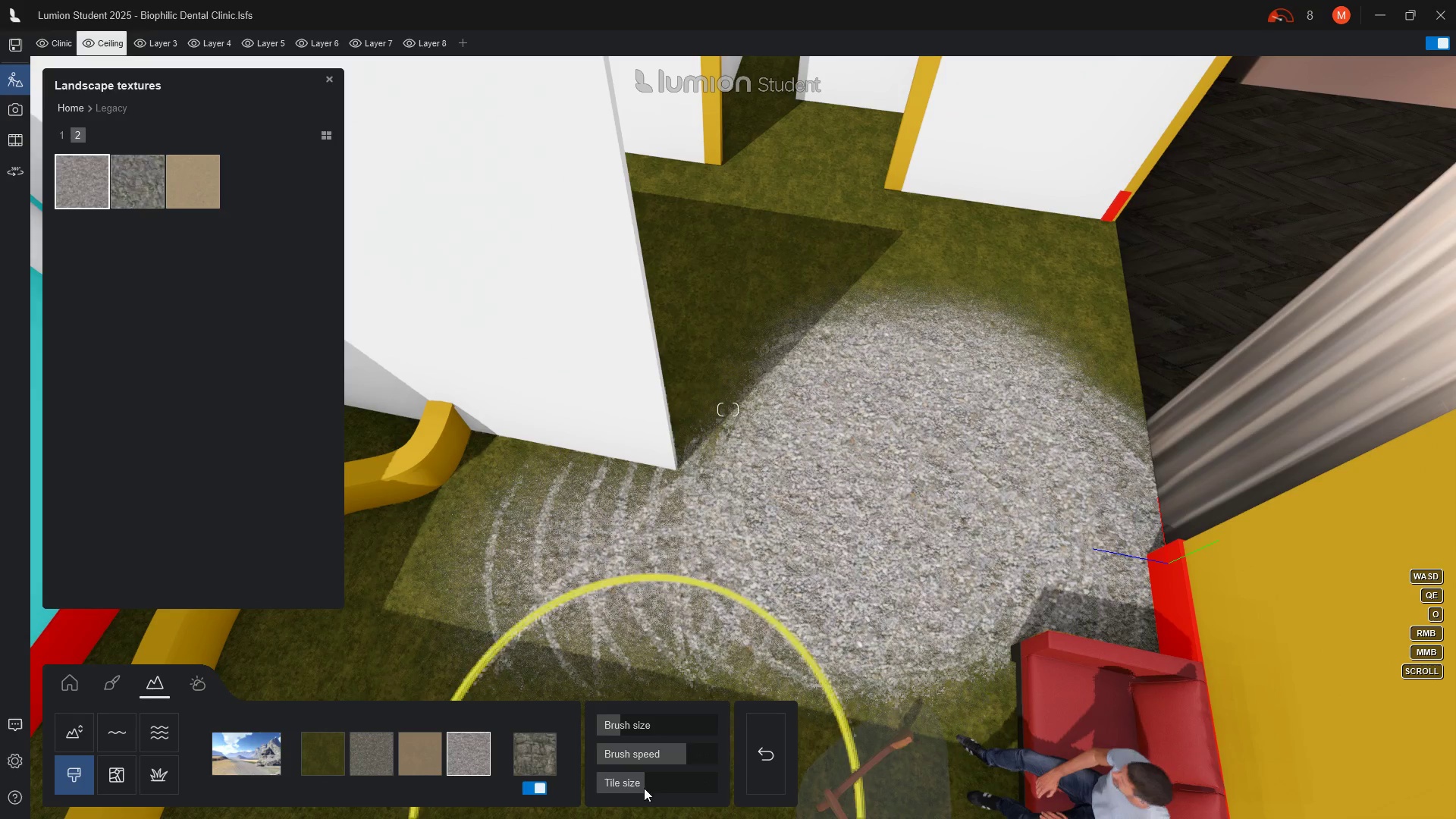 
left_click_drag(start_coordinate=[644, 788], to_coordinate=[649, 777])
 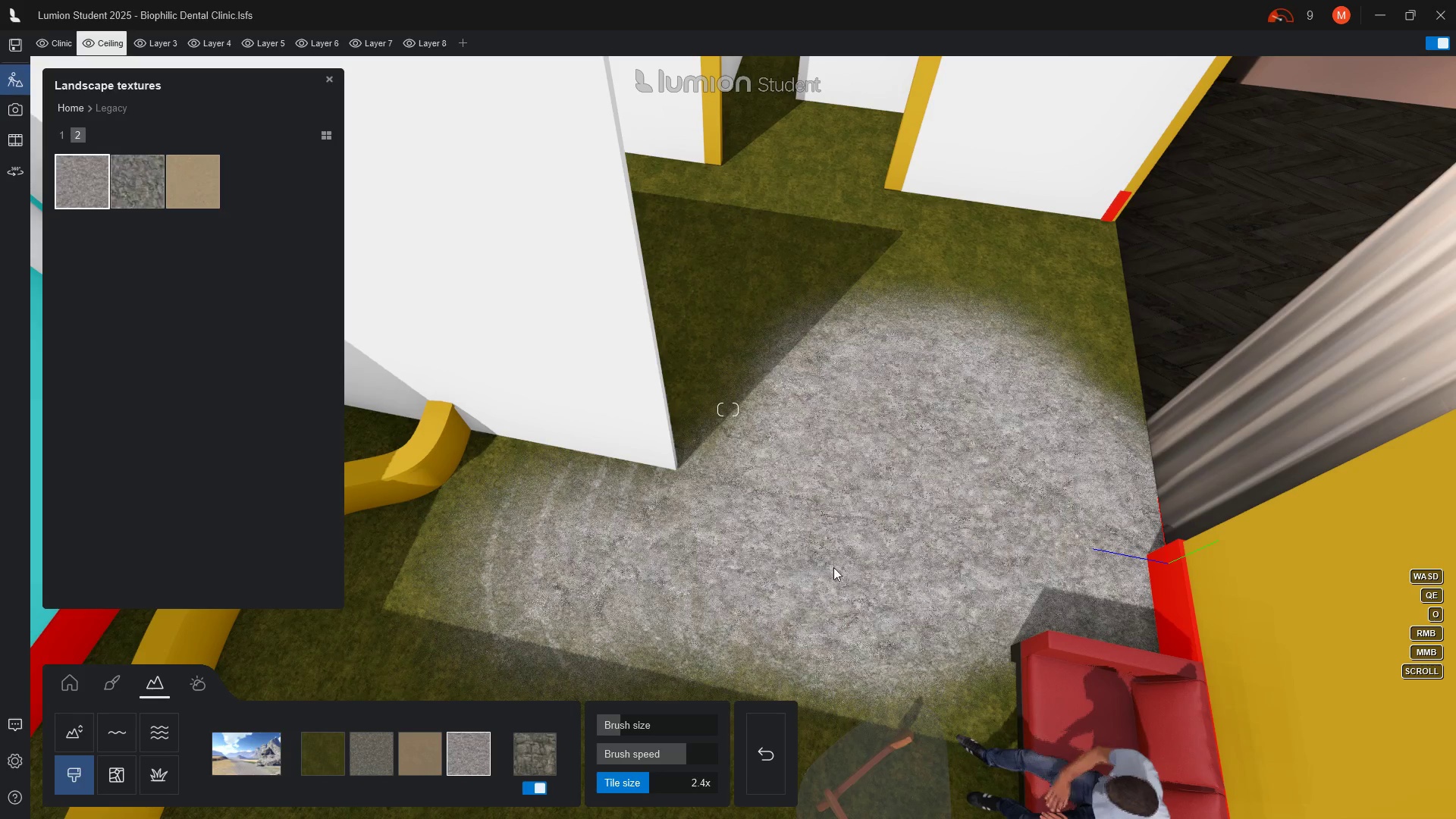 
left_click_drag(start_coordinate=[839, 556], to_coordinate=[626, 632])
 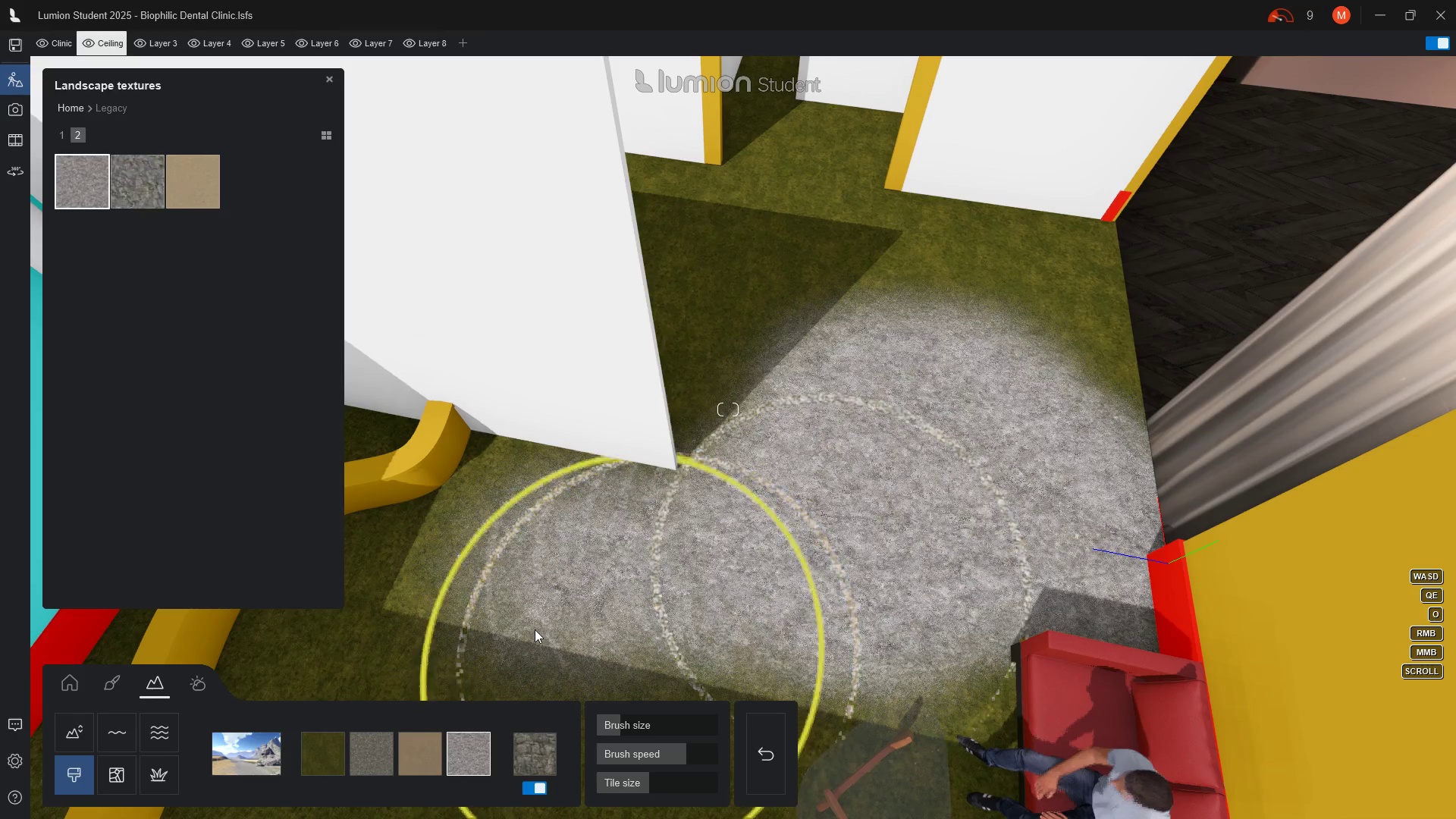 
left_click_drag(start_coordinate=[535, 629], to_coordinate=[918, 742])
 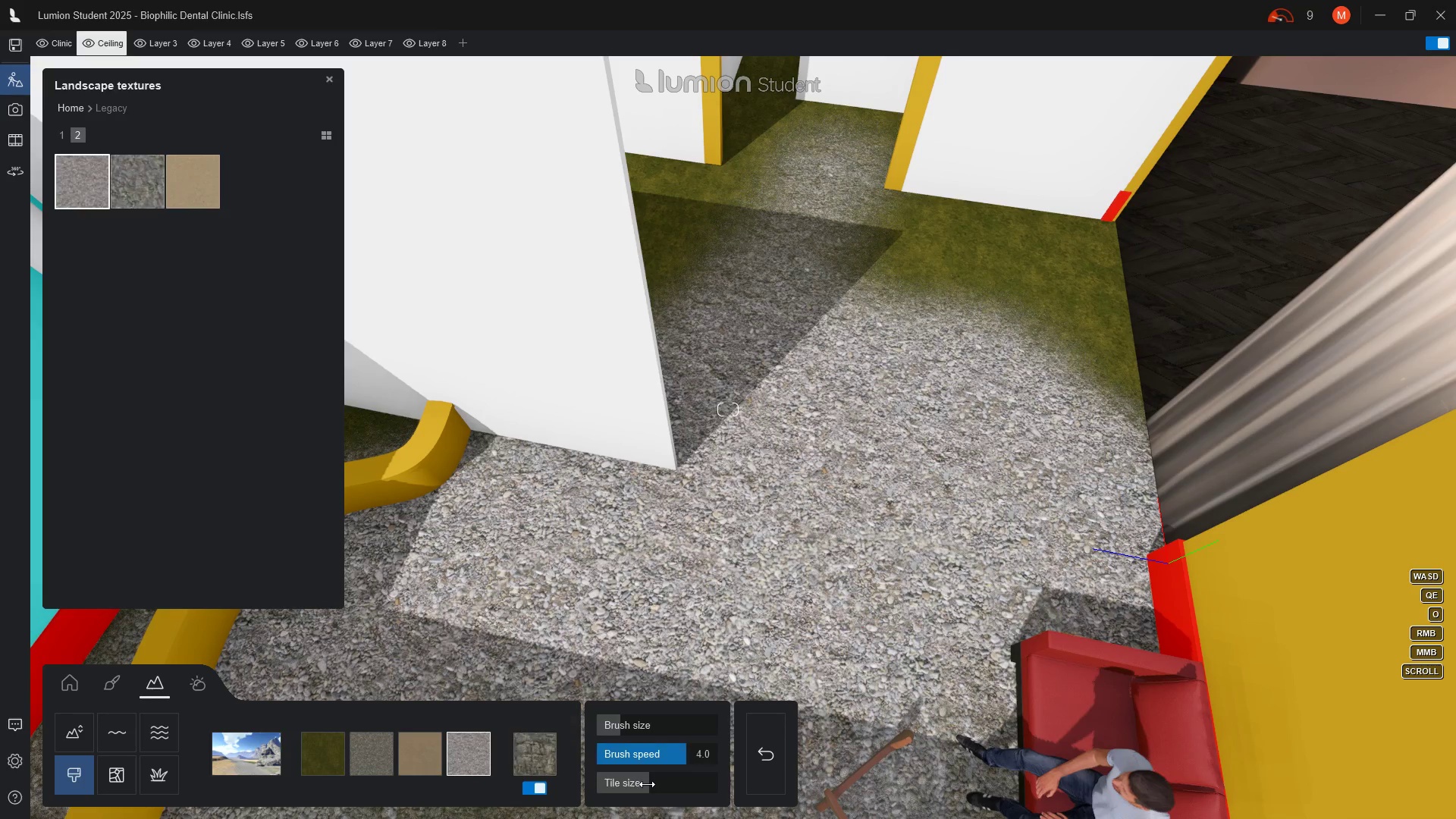 
left_click_drag(start_coordinate=[647, 784], to_coordinate=[633, 777])
 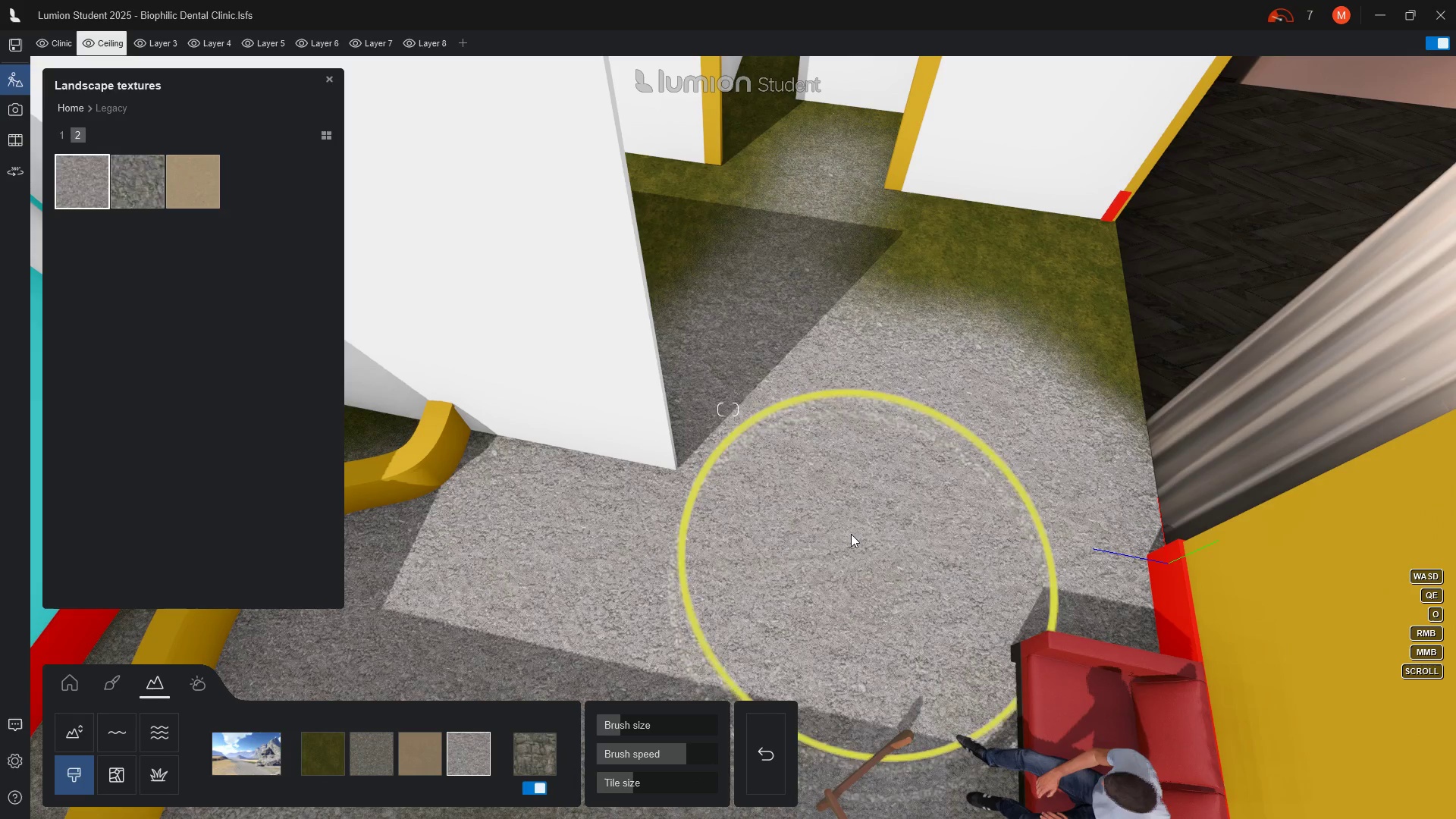 
left_click_drag(start_coordinate=[780, 529], to_coordinate=[91, 674])
 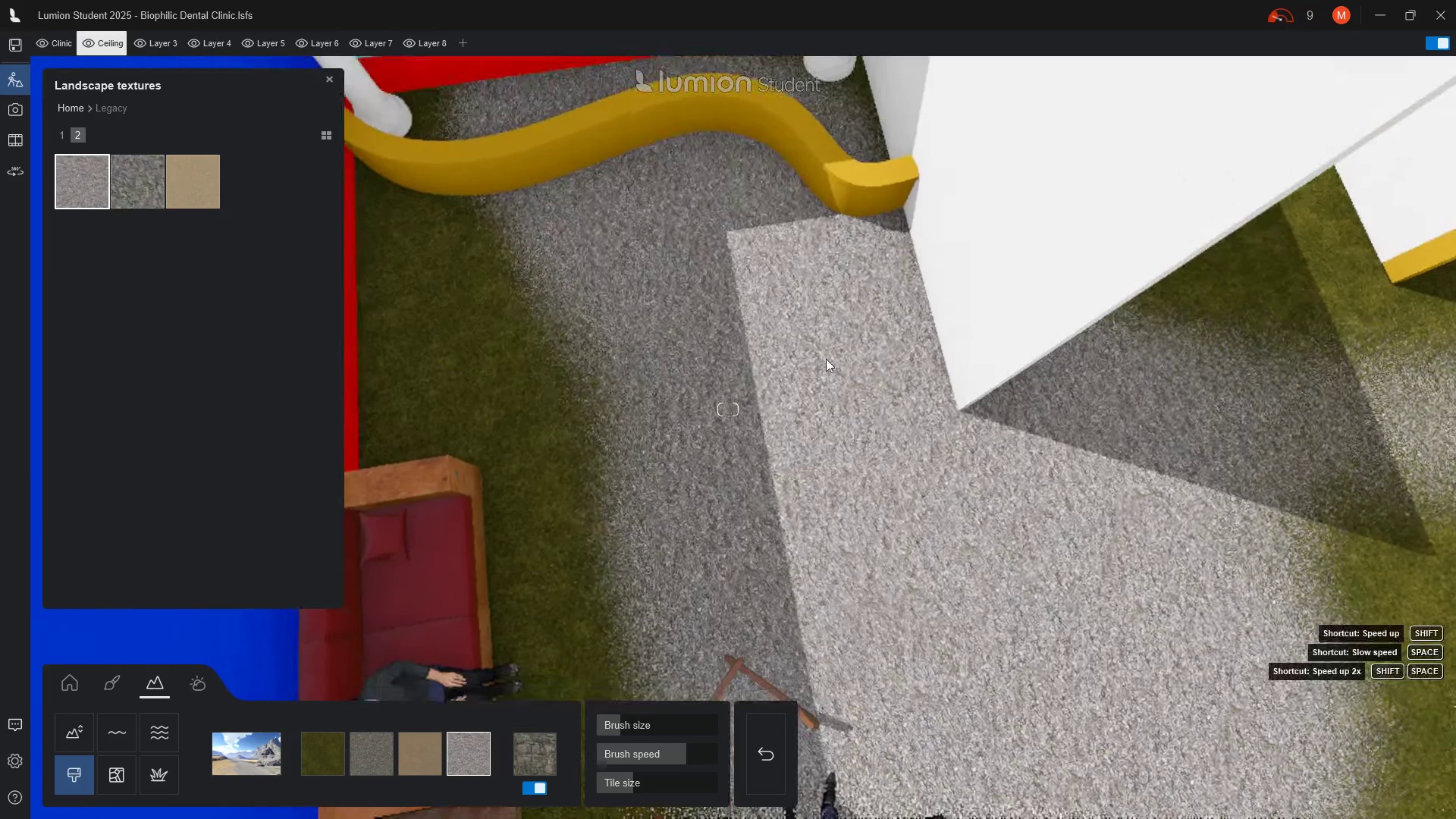 
left_click_drag(start_coordinate=[514, 229], to_coordinate=[902, 50])
 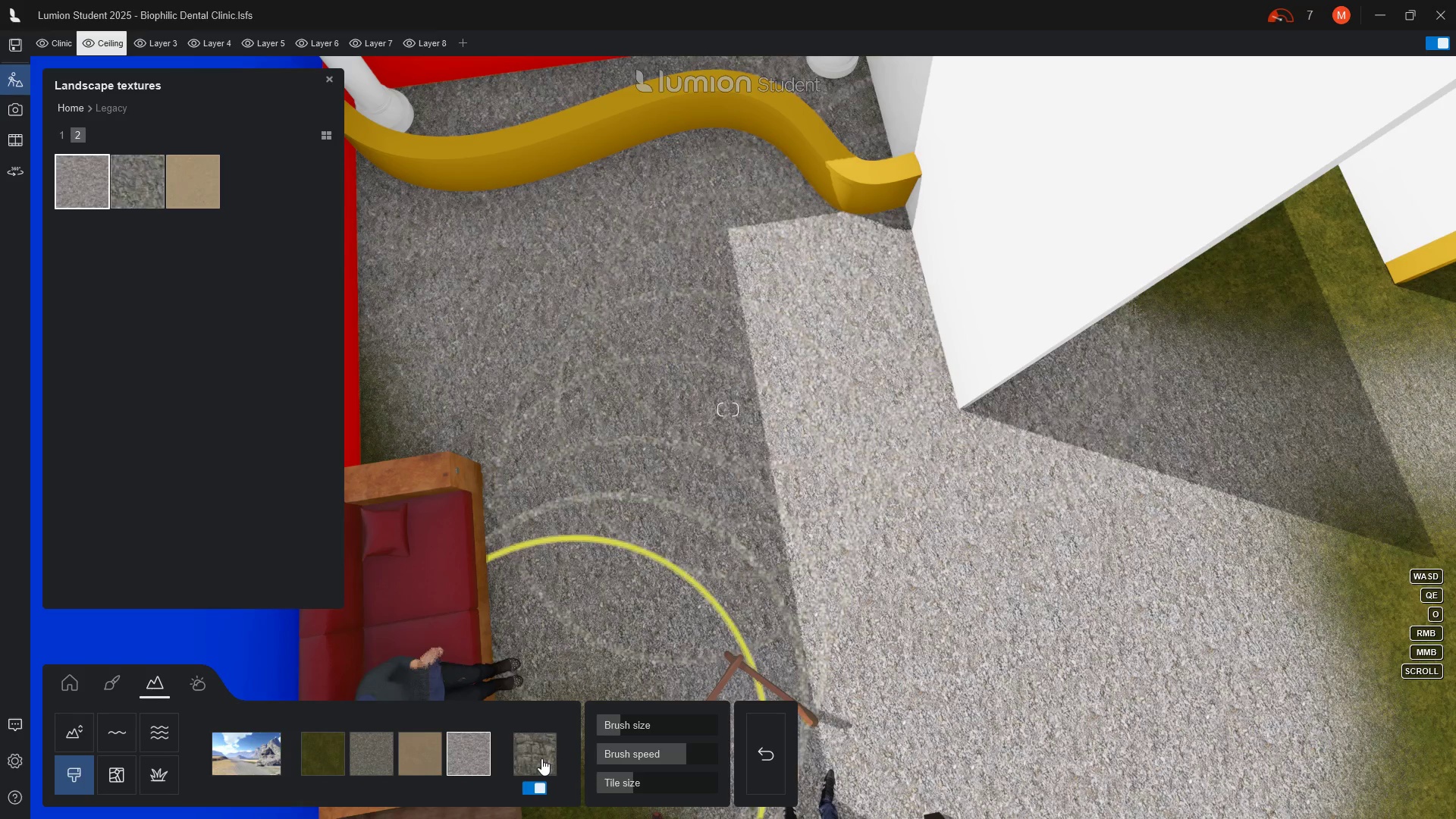 
left_click([541, 758])
 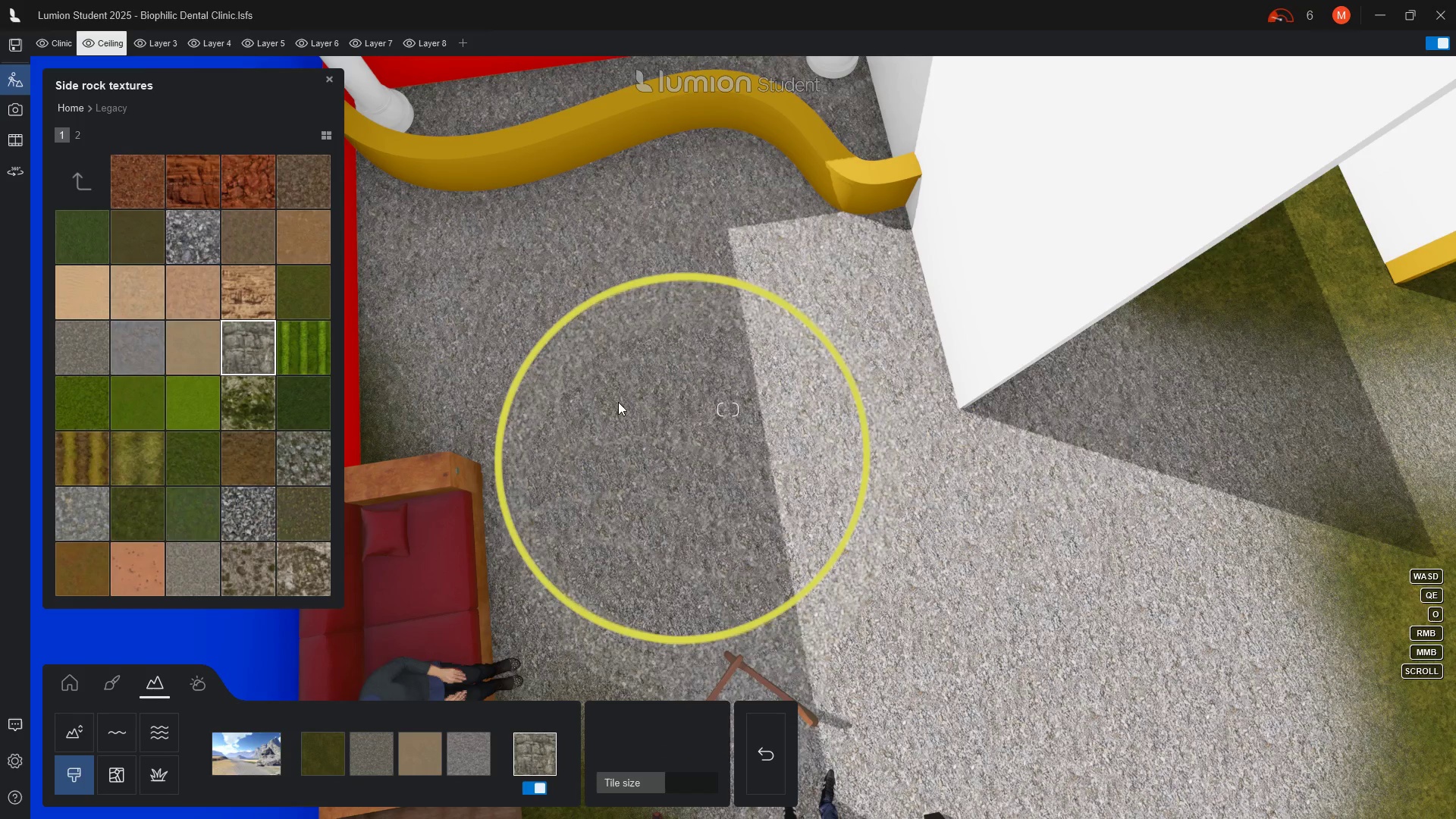 
mouse_move([199, 236])
 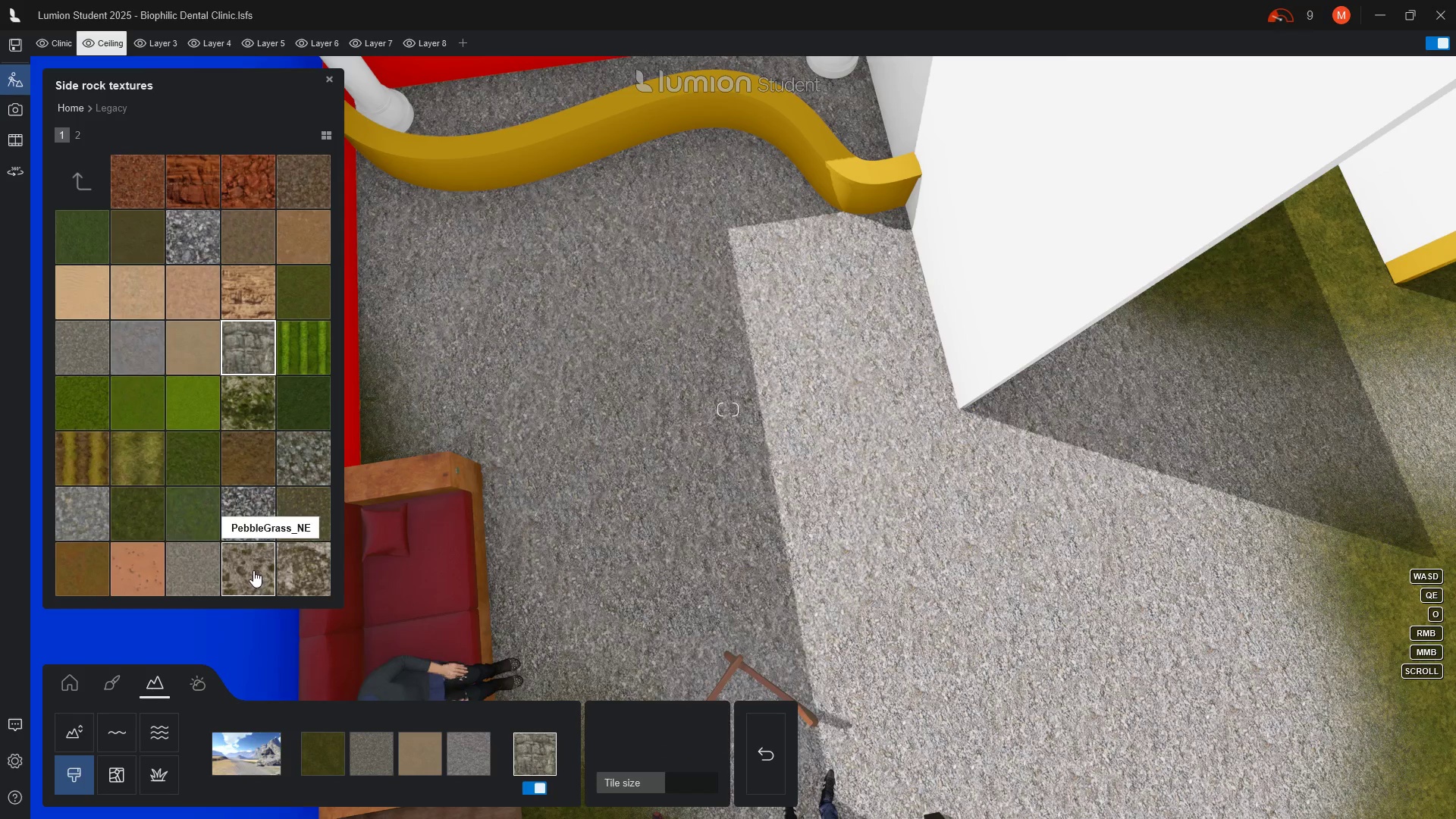 
mouse_move([130, 563])
 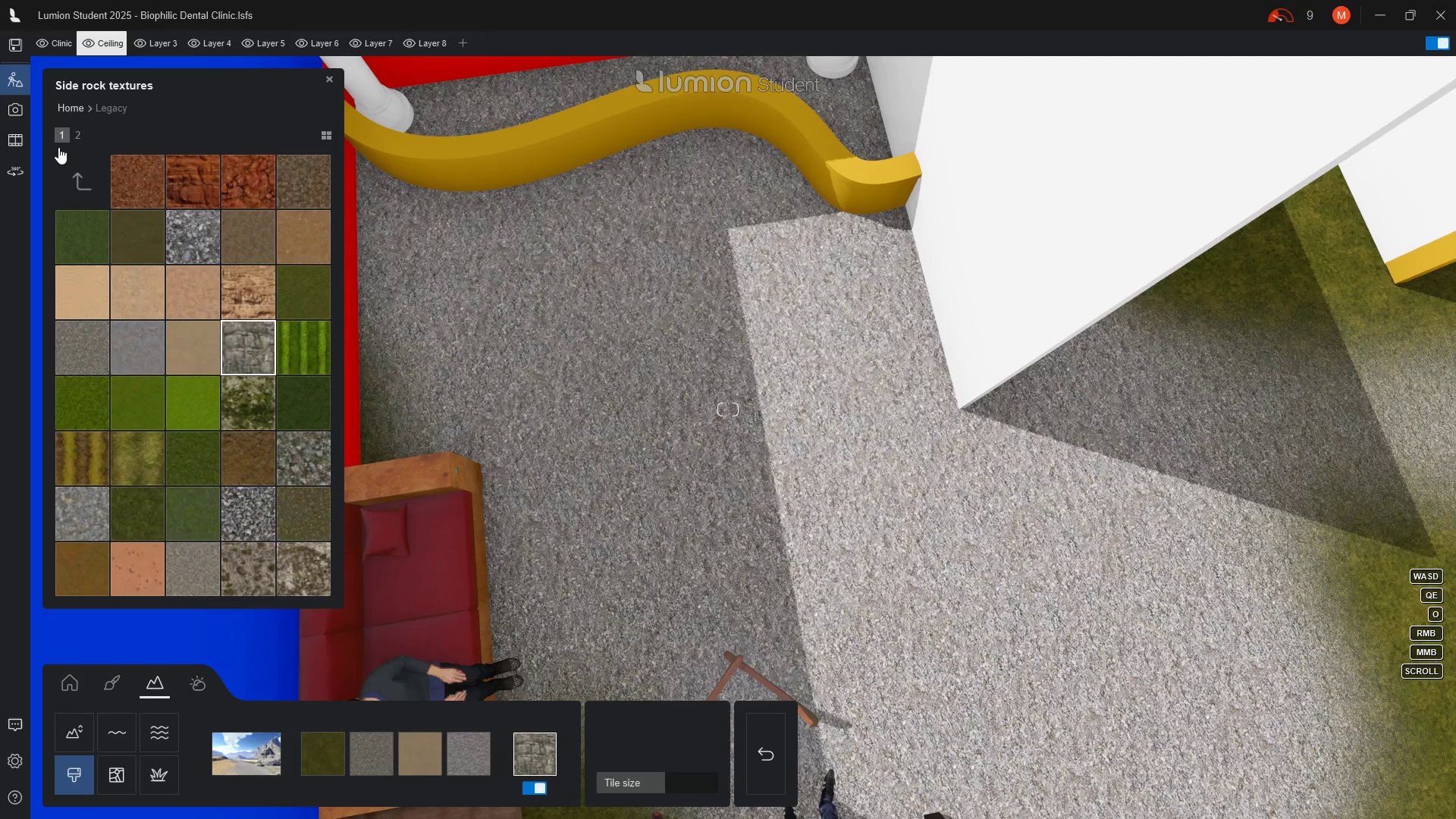 
left_click([74, 136])
 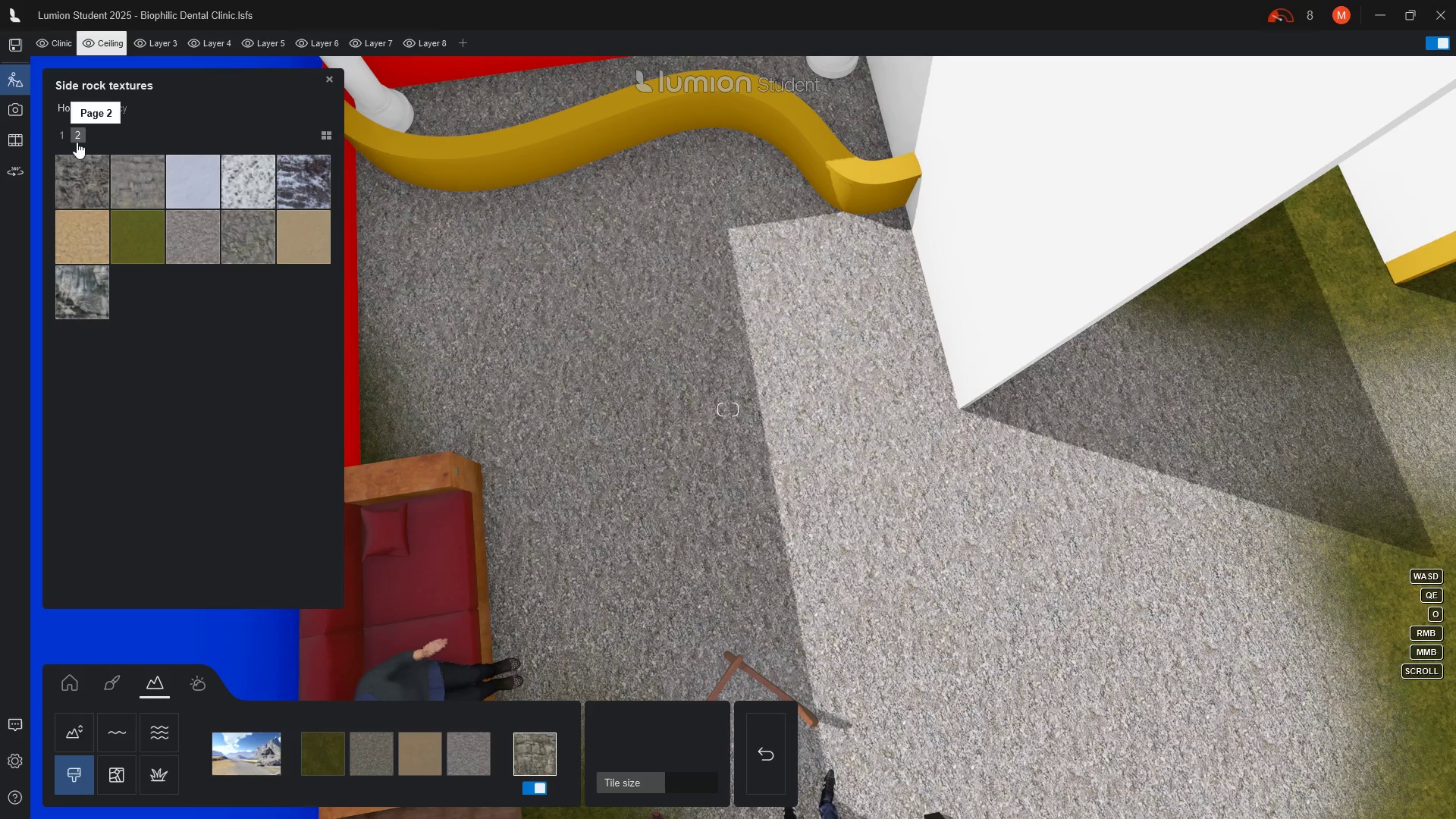 
mouse_move([325, 187])
 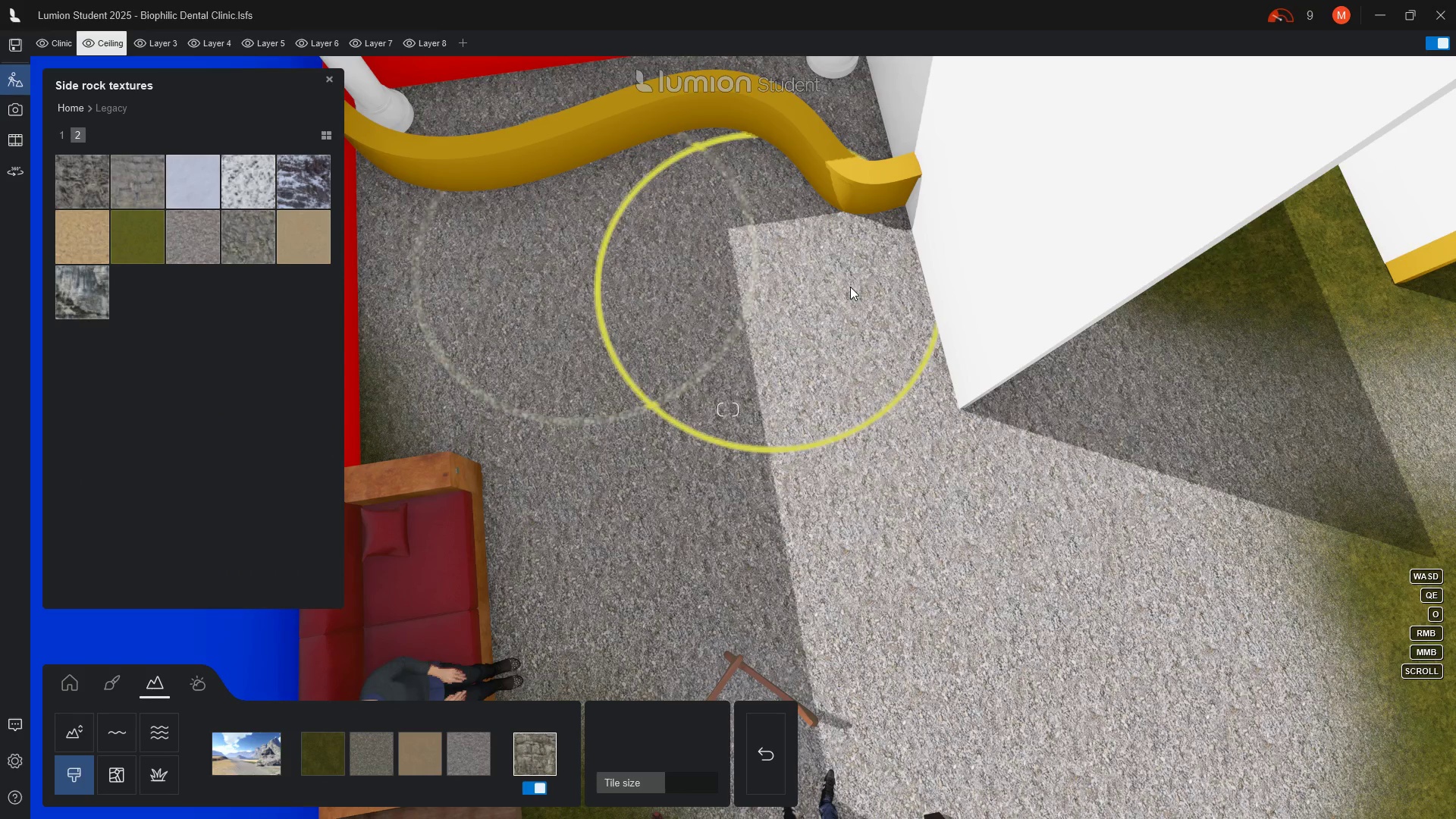 
scroll: coordinate [850, 297], scroll_direction: down, amount: 3.0
 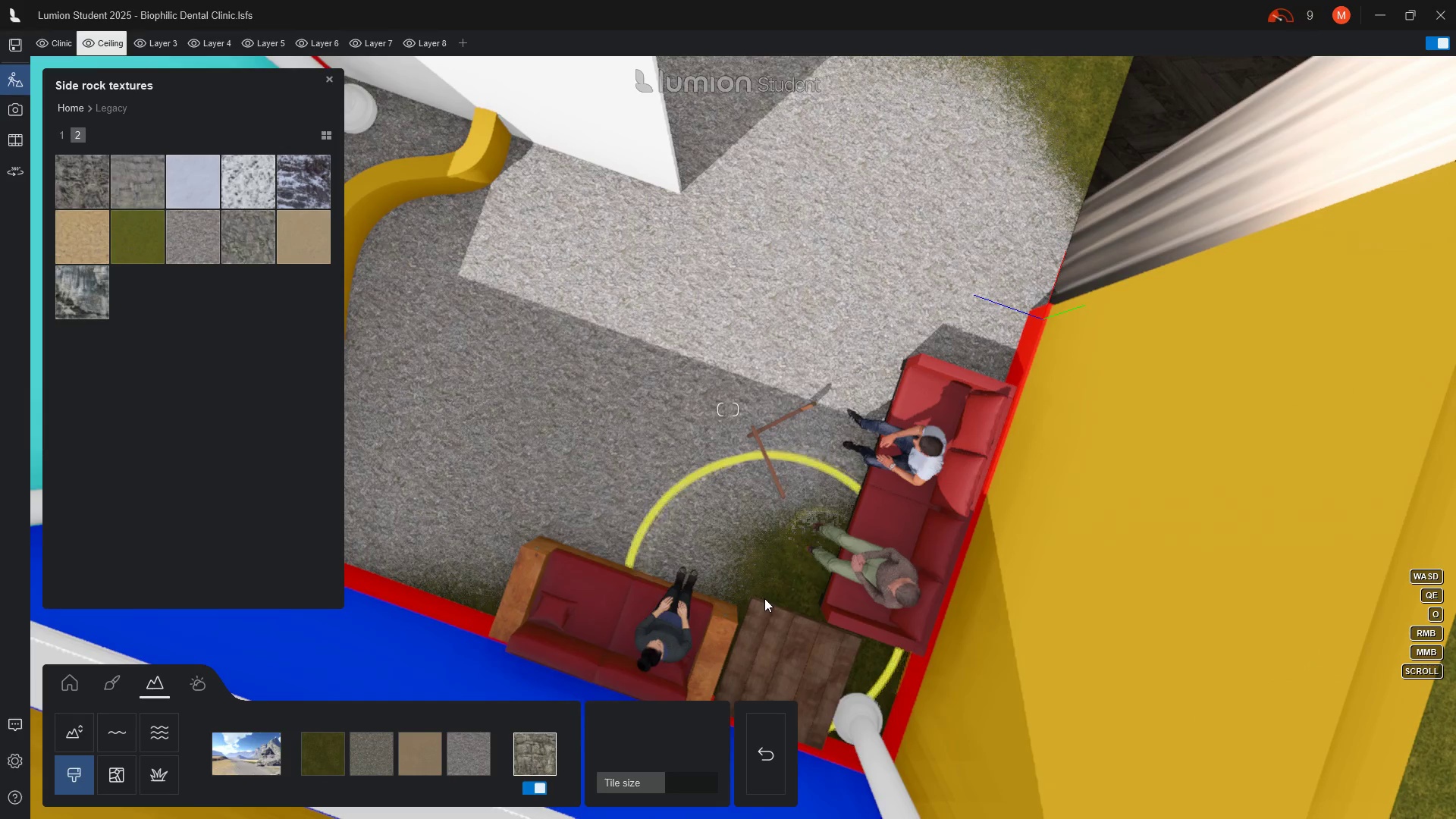 
wait(5.1)
 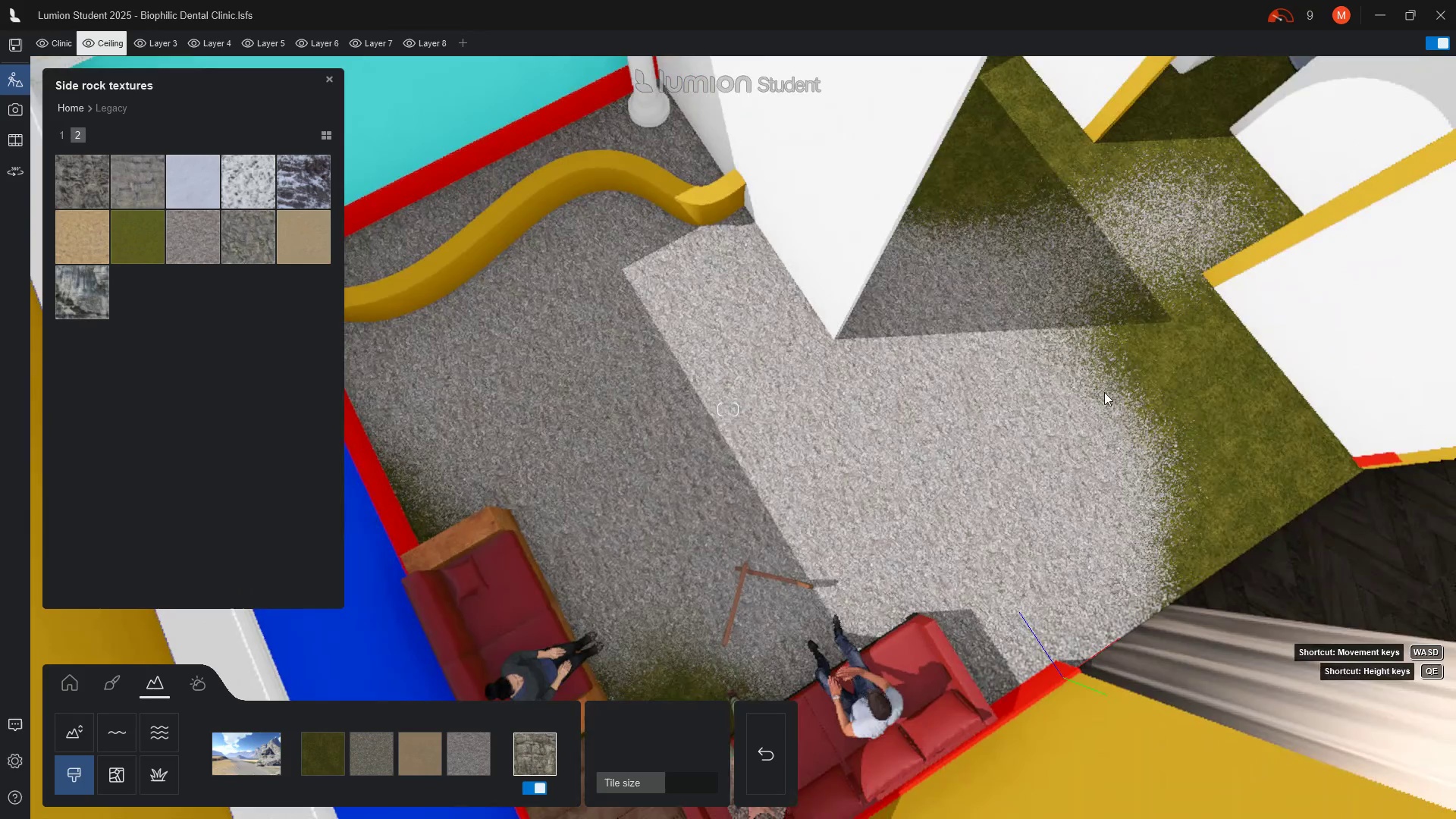 
left_click([184, 237])
 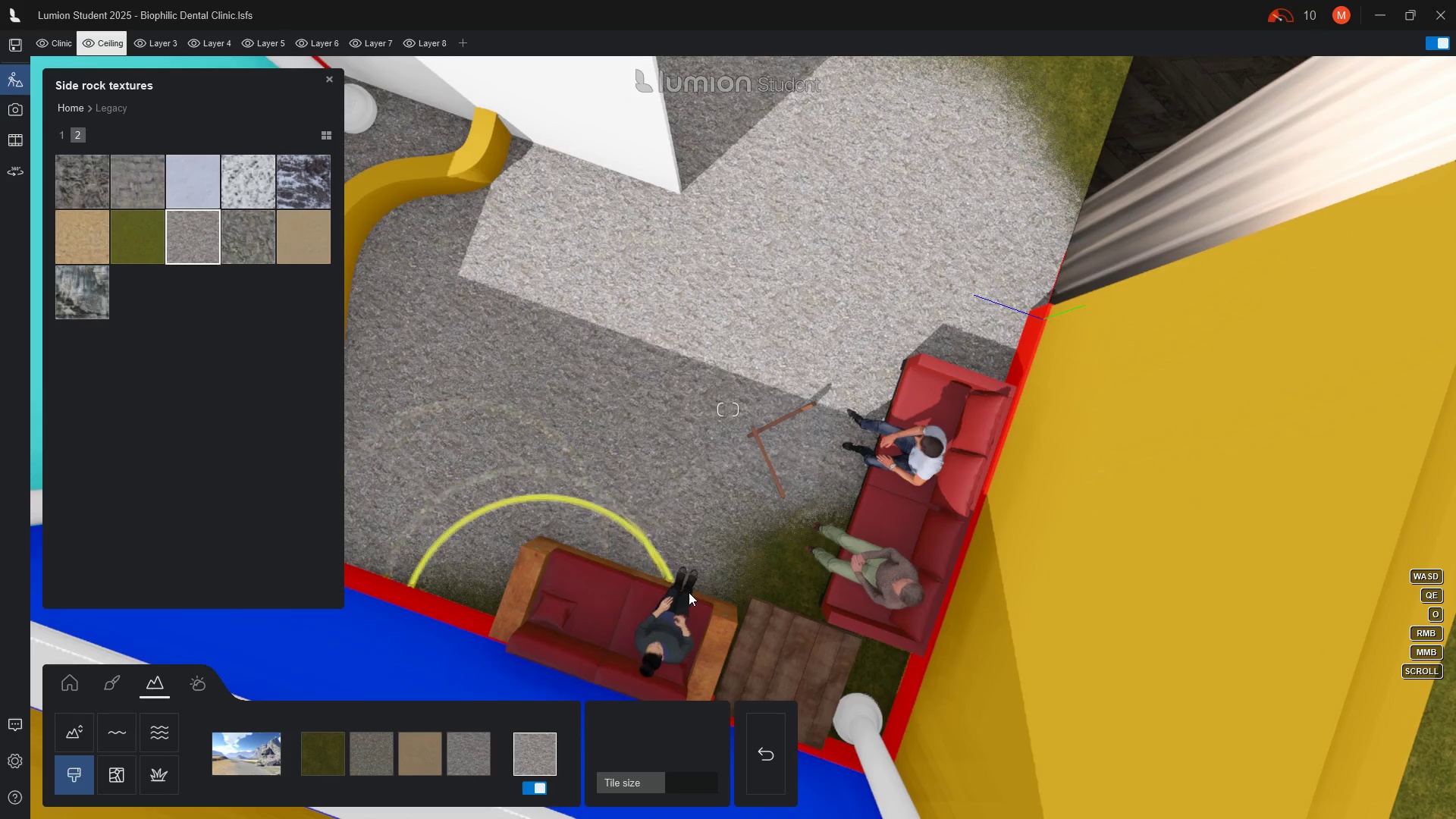 
left_click_drag(start_coordinate=[742, 513], to_coordinate=[745, 667])
 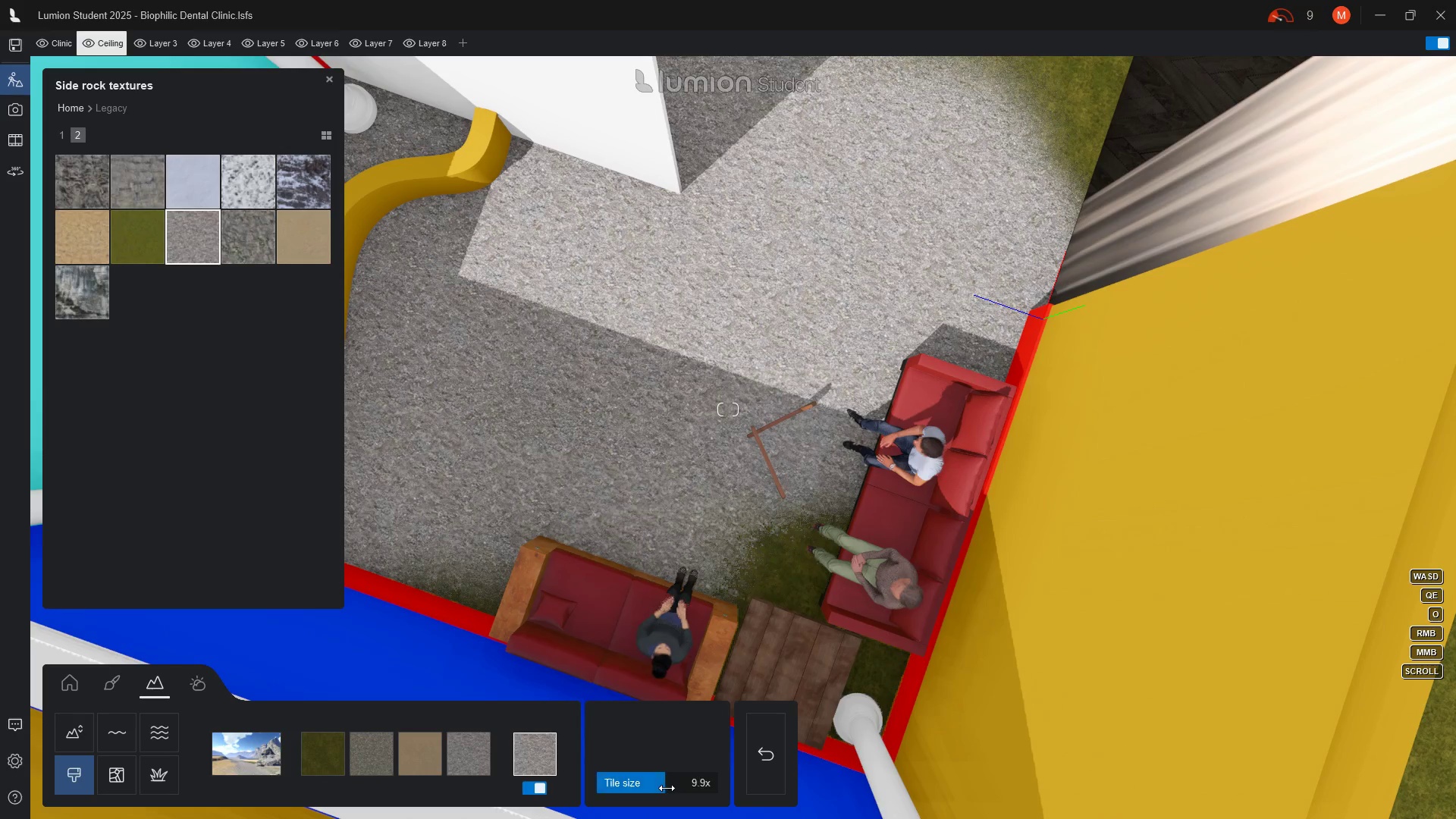 
left_click_drag(start_coordinate=[667, 789], to_coordinate=[640, 782])
 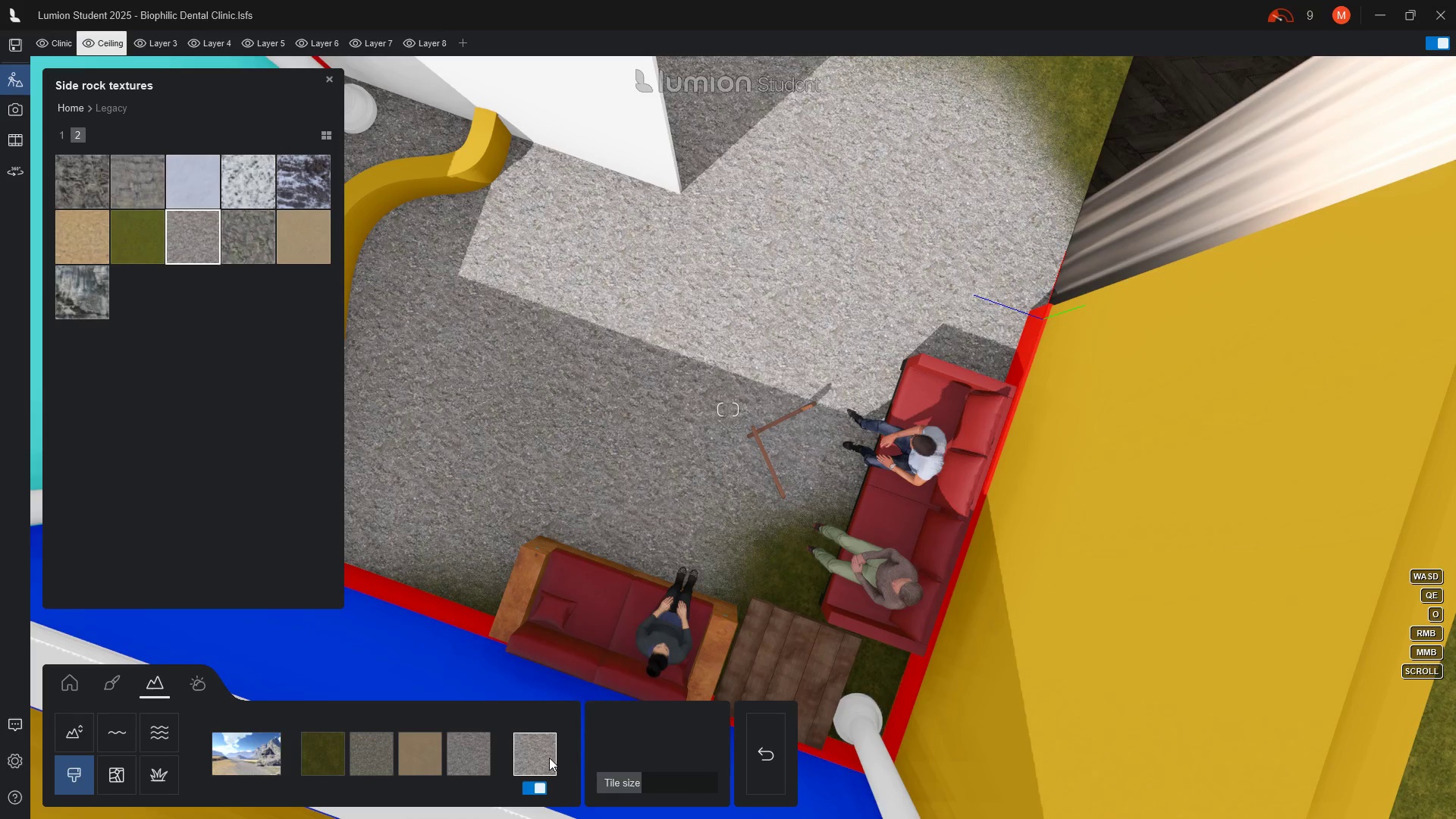 
left_click([548, 756])
 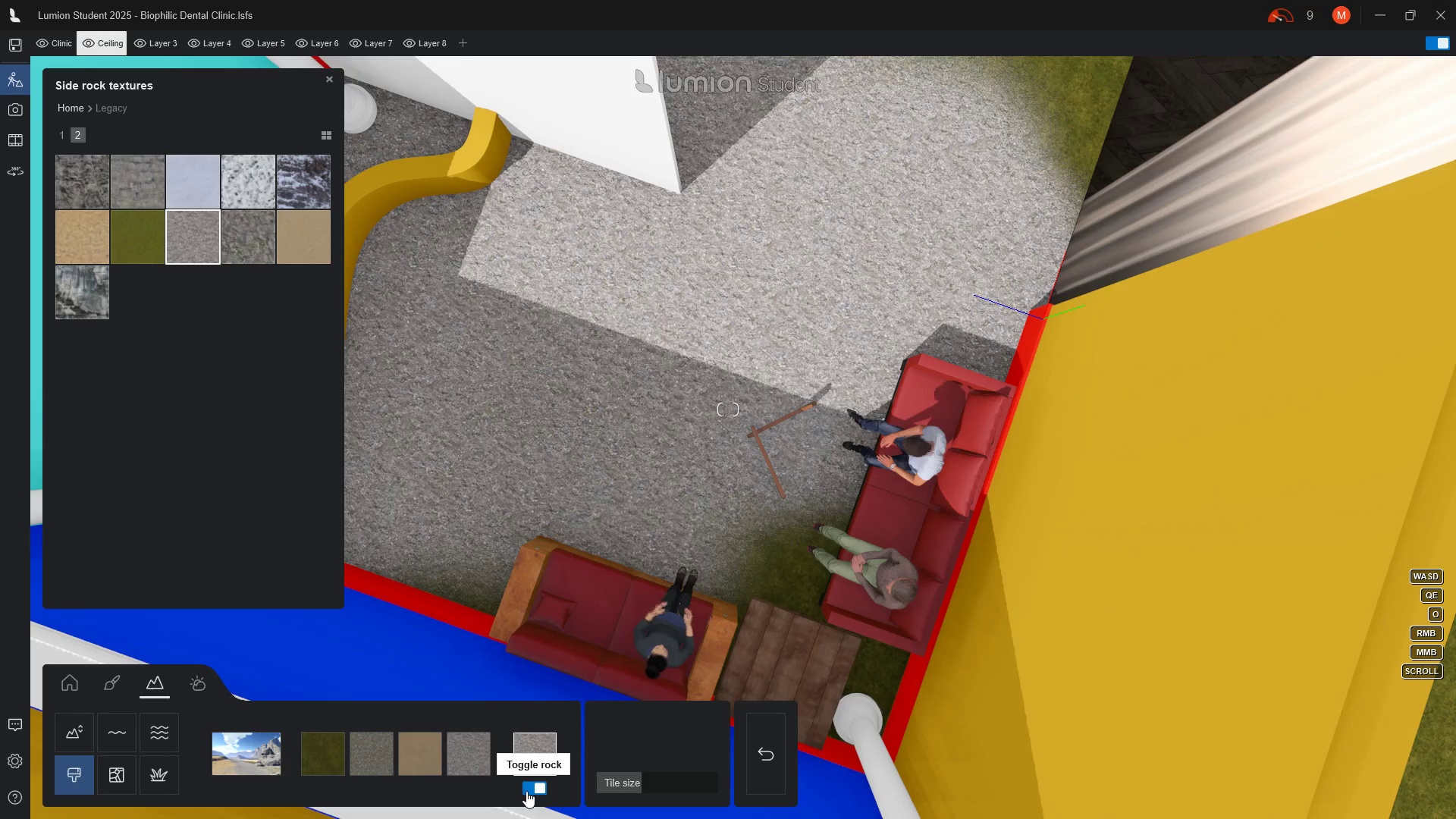 
left_click([529, 791])
 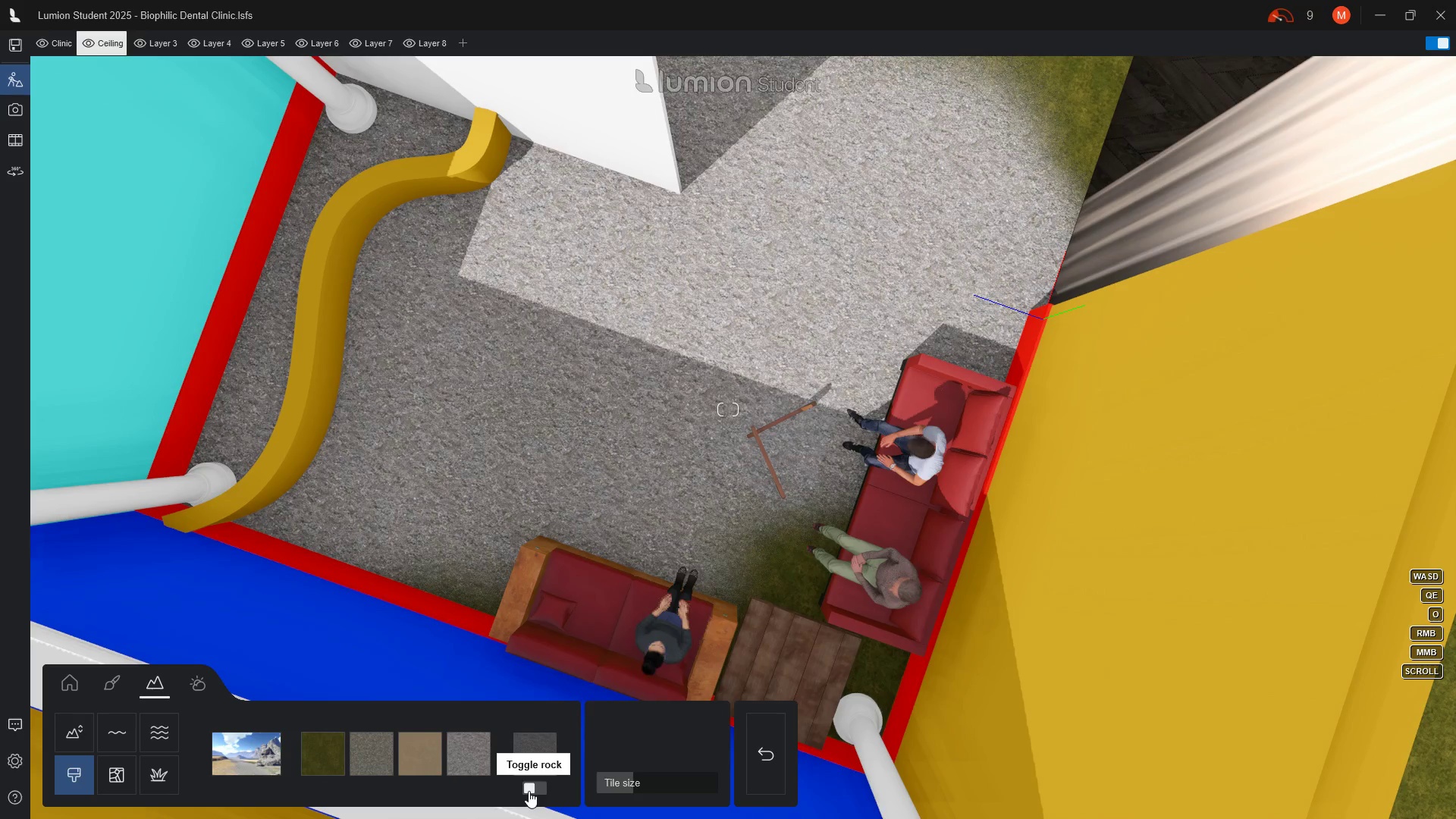 
left_click([529, 791])
 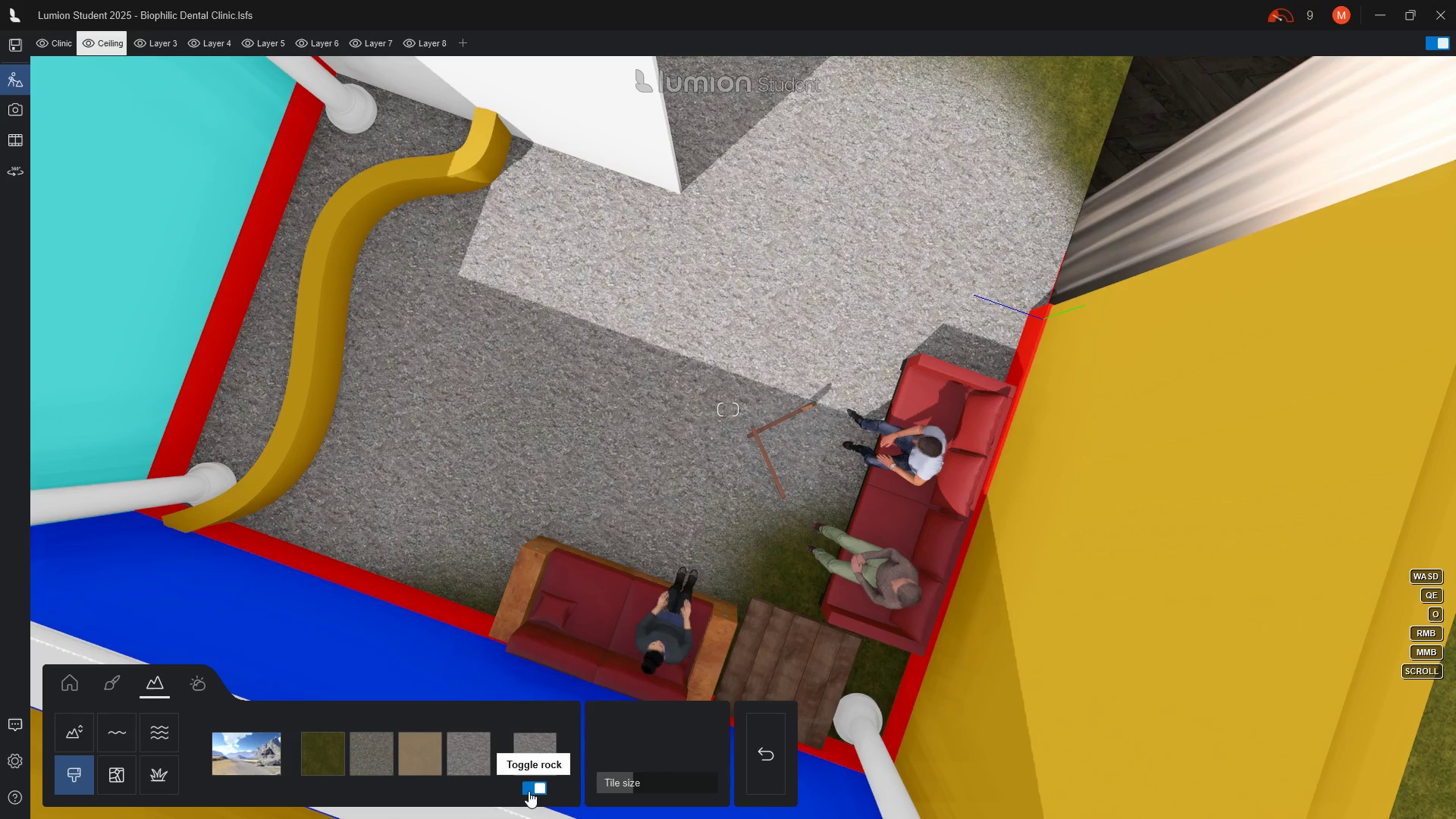 
left_click([529, 791])
 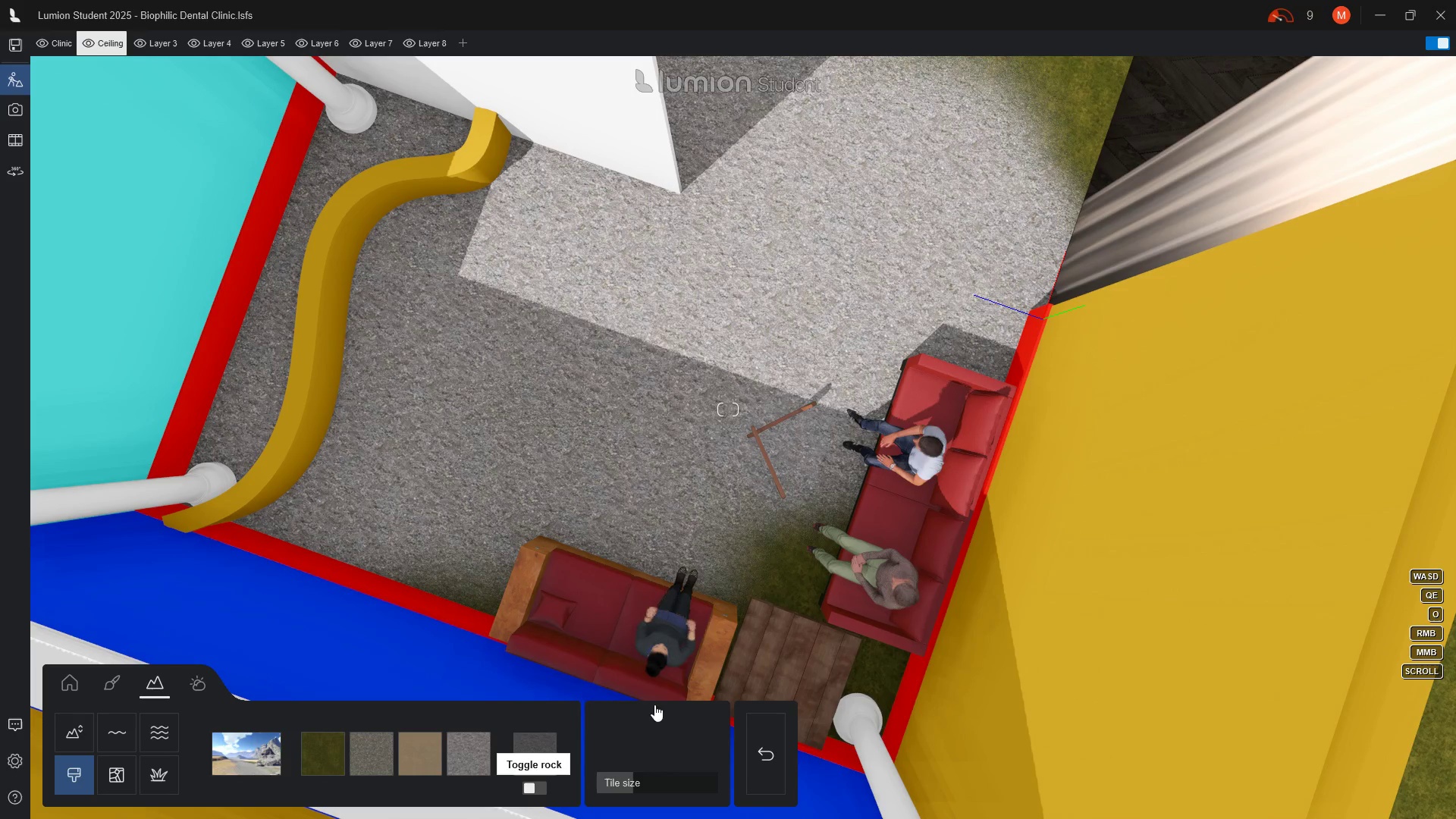 
left_click_drag(start_coordinate=[783, 554], to_coordinate=[1039, 88])
 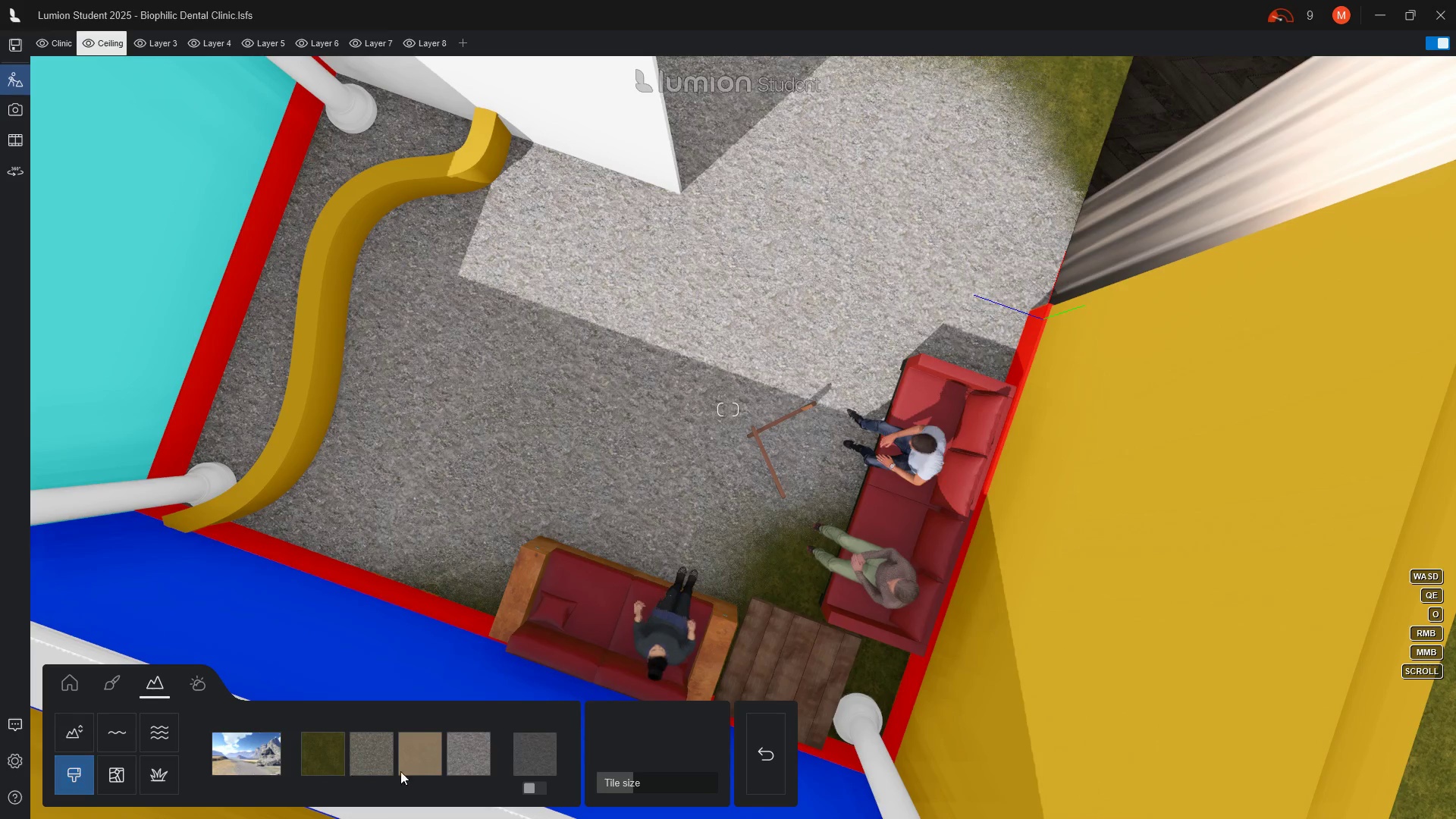 
left_click([472, 758])
 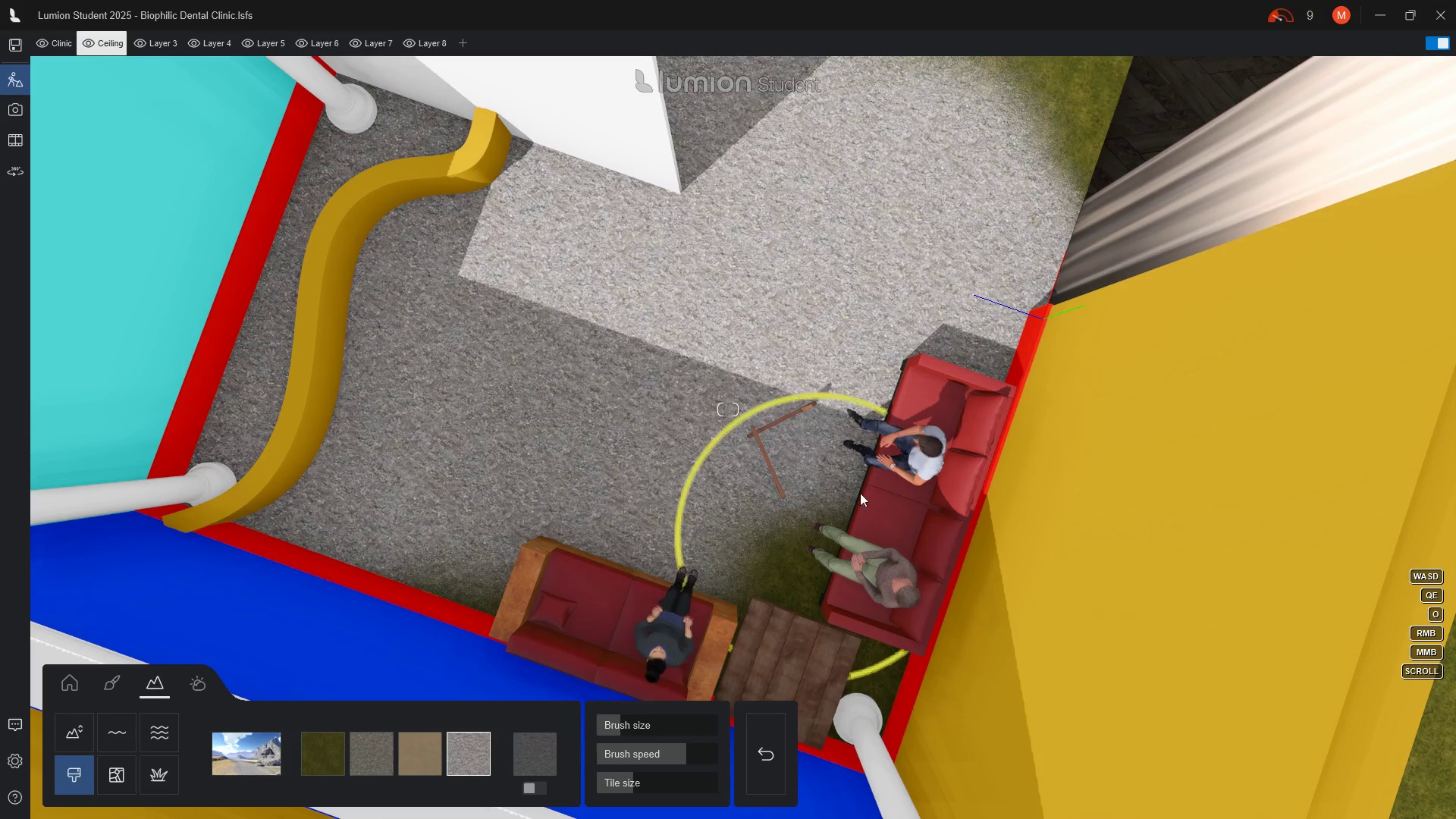 
left_click_drag(start_coordinate=[834, 559], to_coordinate=[902, 619])
 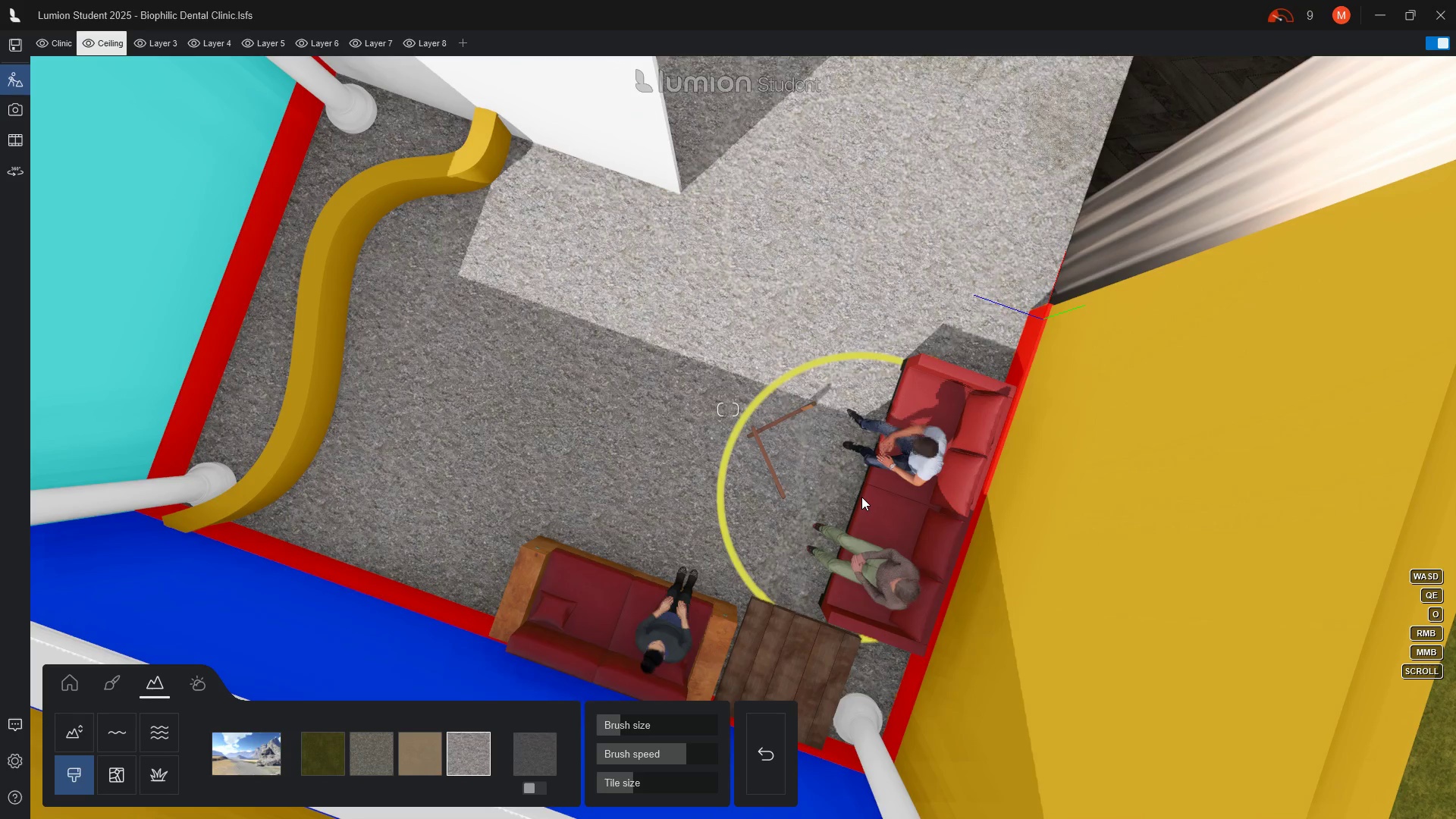 
hold_key(key=W, duration=0.8)
 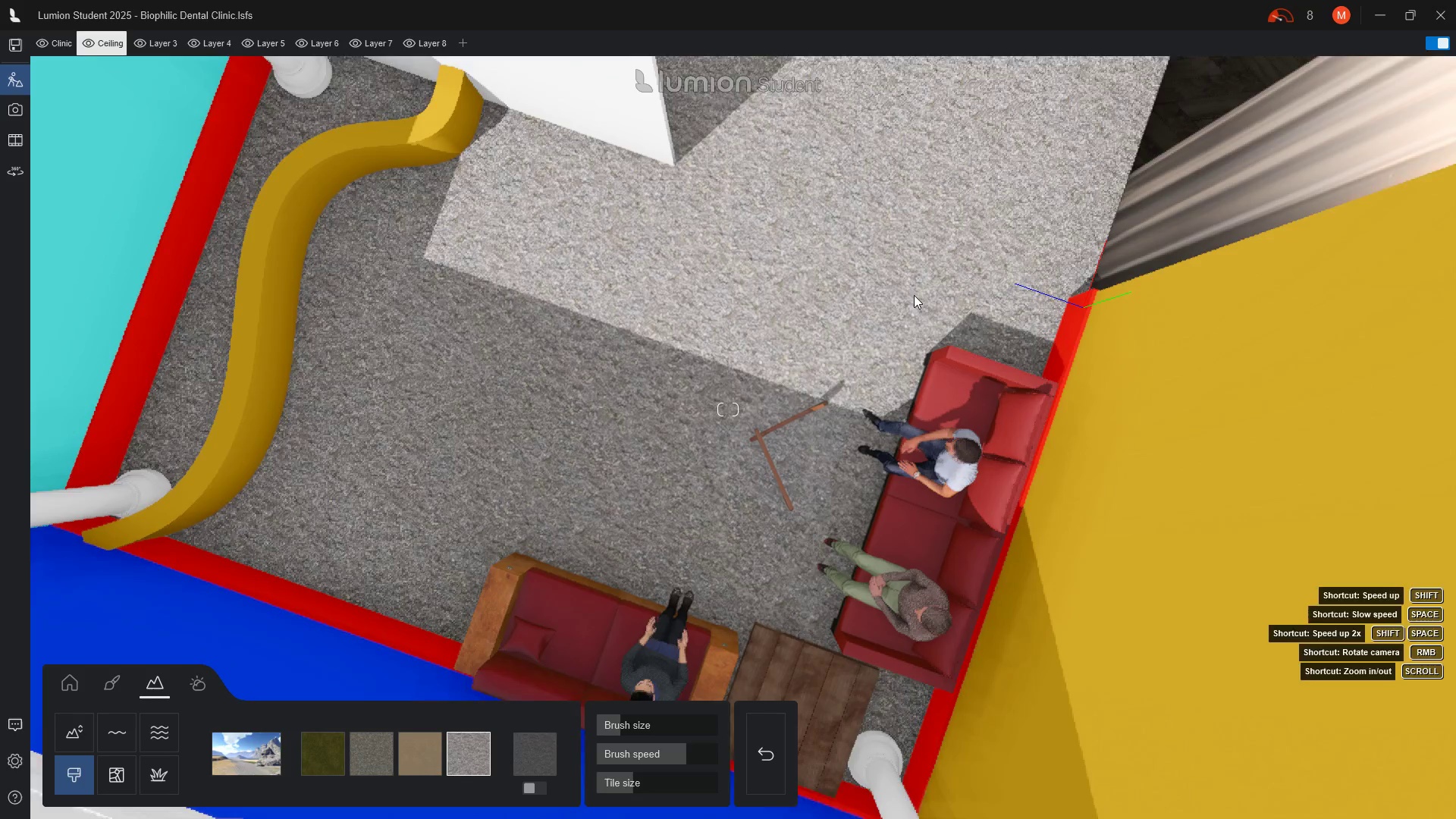 
key(W)
 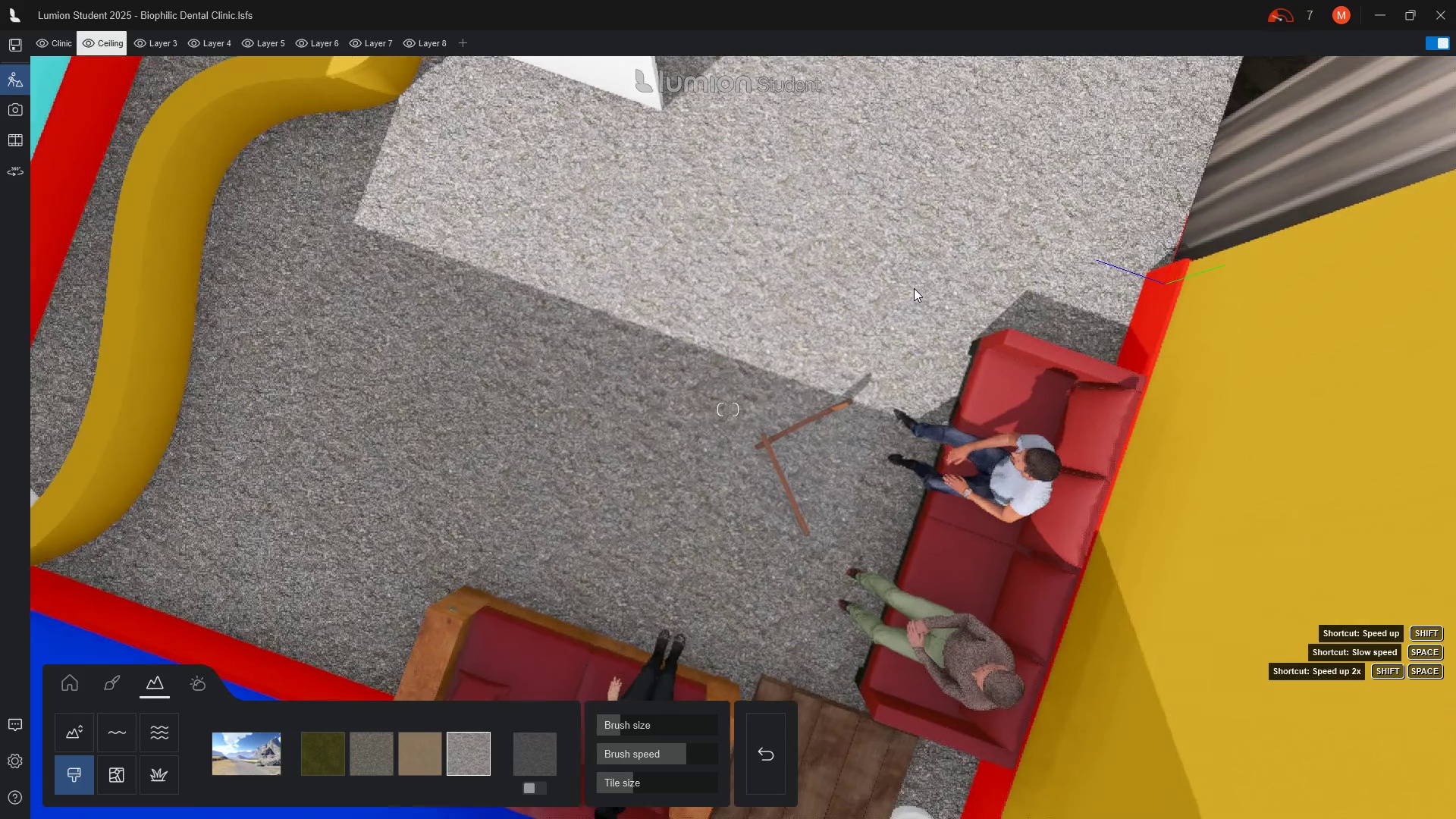 
hold_key(key=E, duration=0.62)
 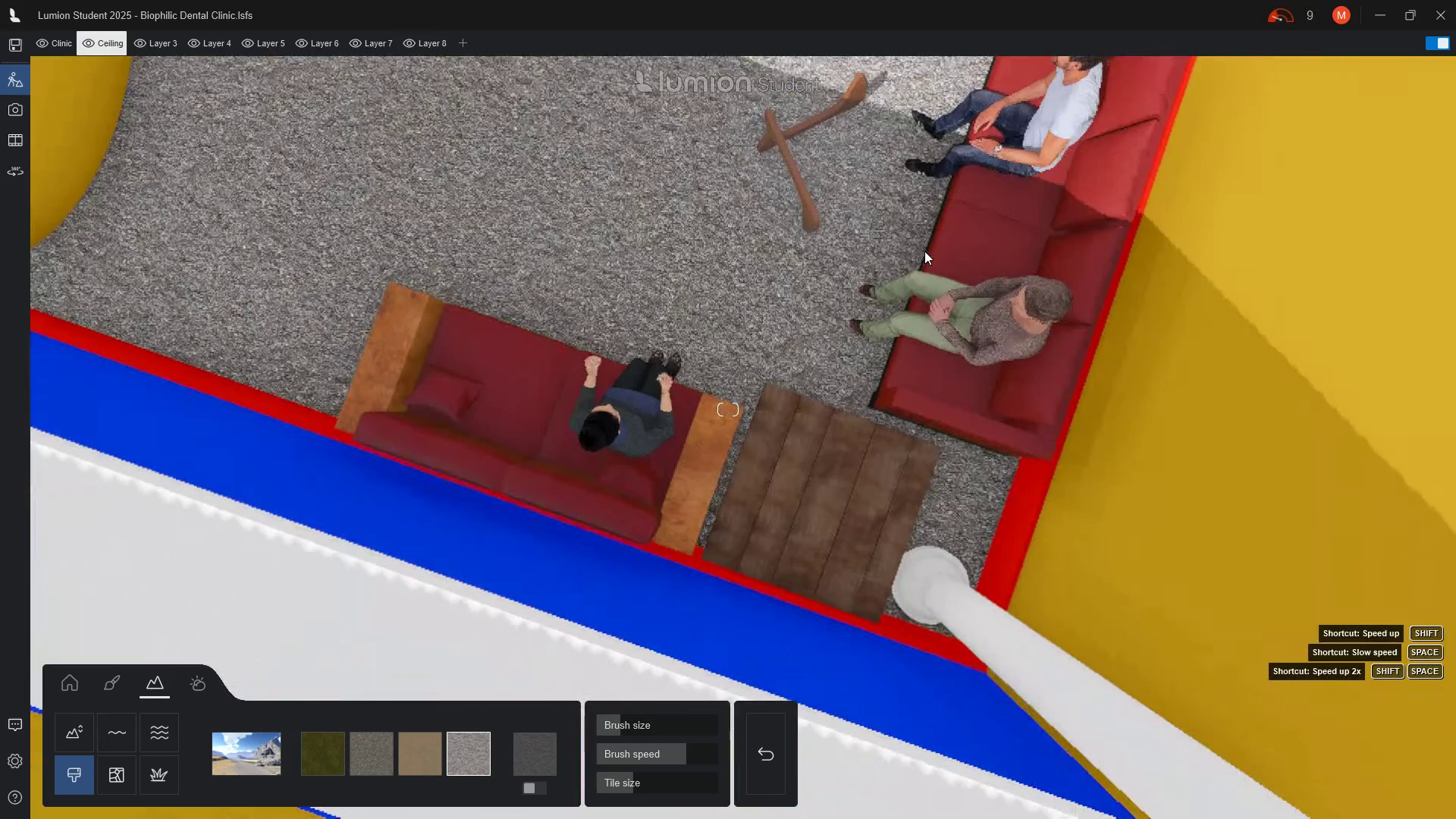 
hold_key(key=Q, duration=1.5)
 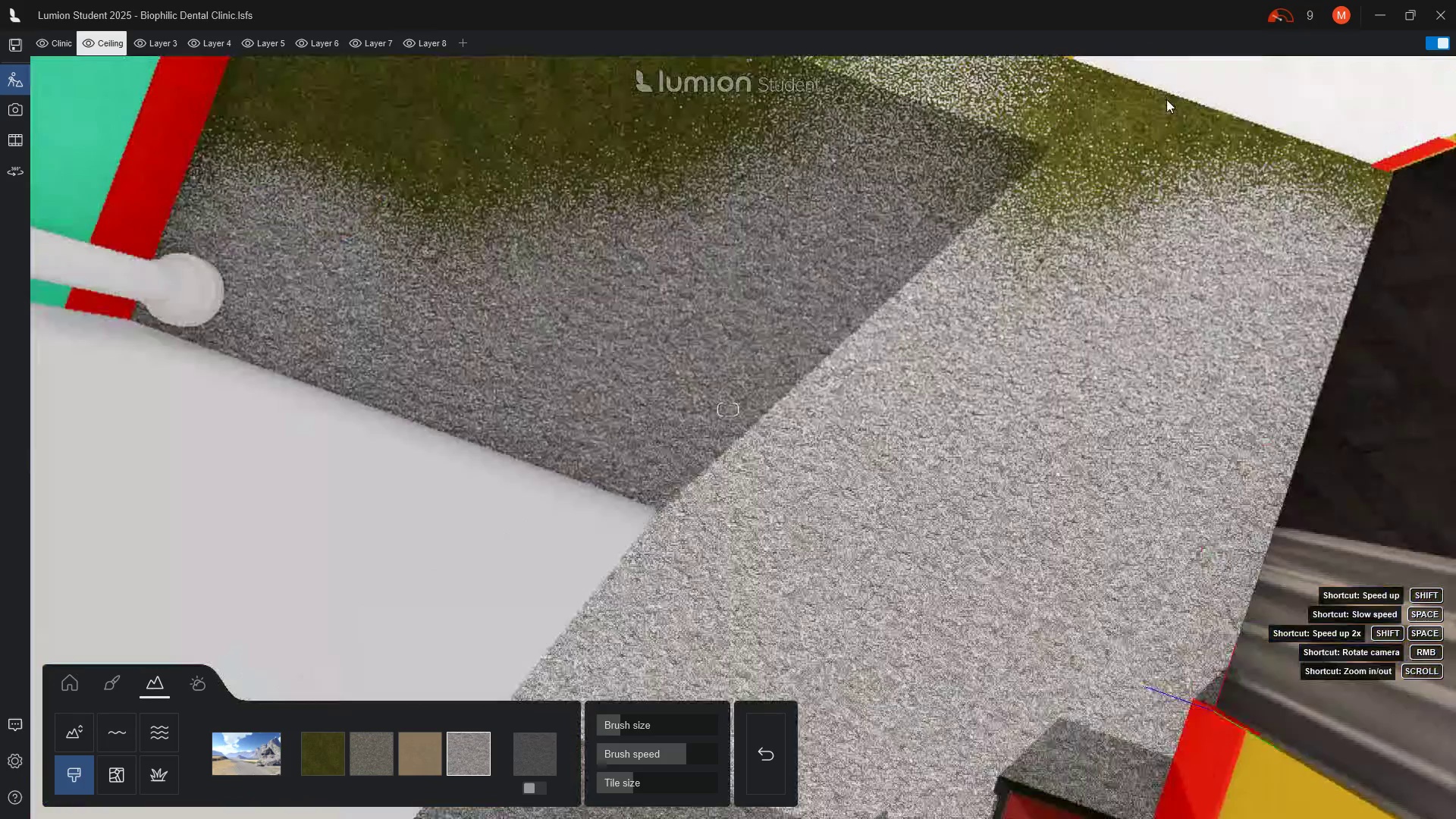 
hold_key(key=Q, duration=1.22)
 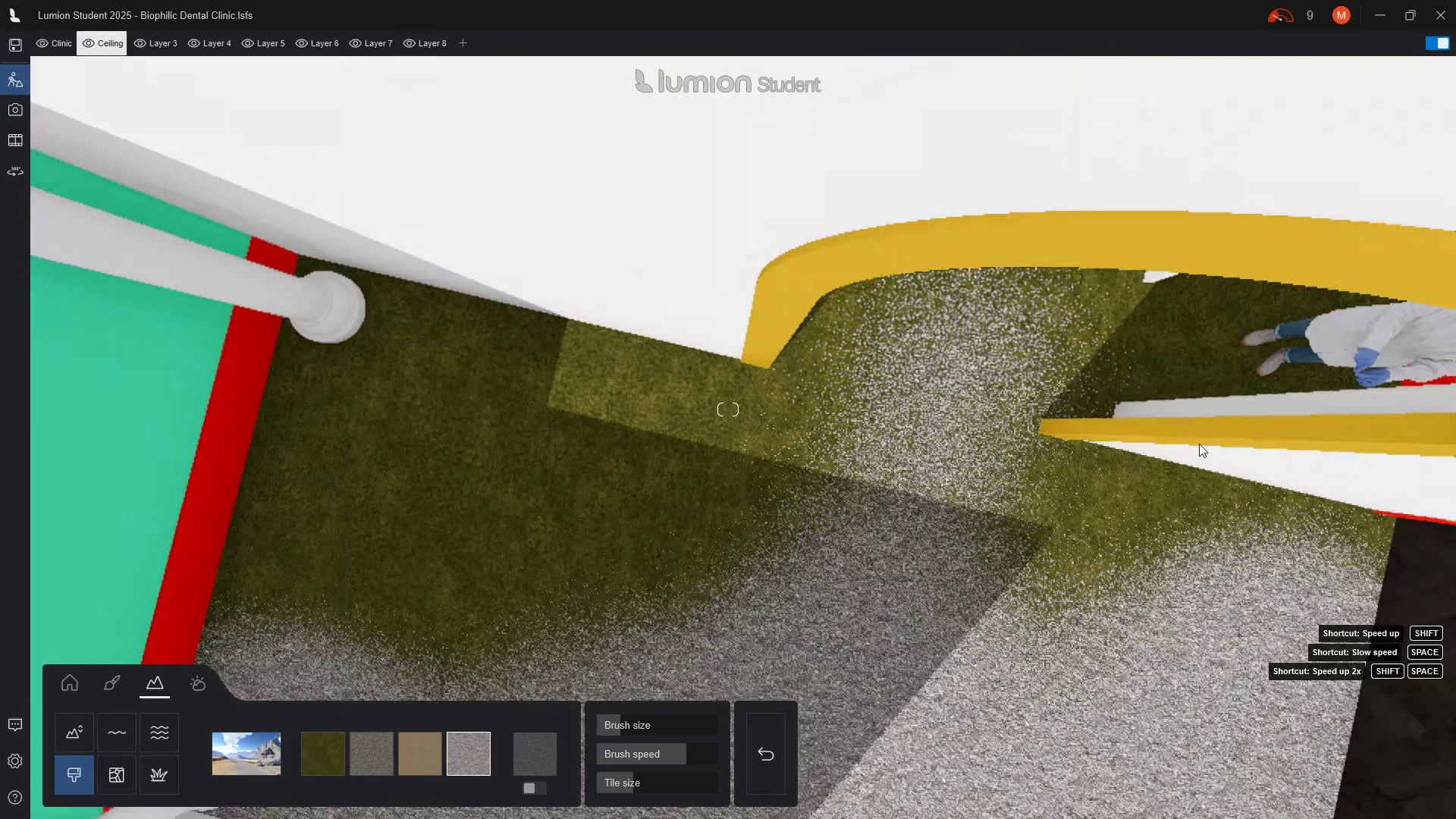 
left_click_drag(start_coordinate=[1184, 478], to_coordinate=[765, 606])
 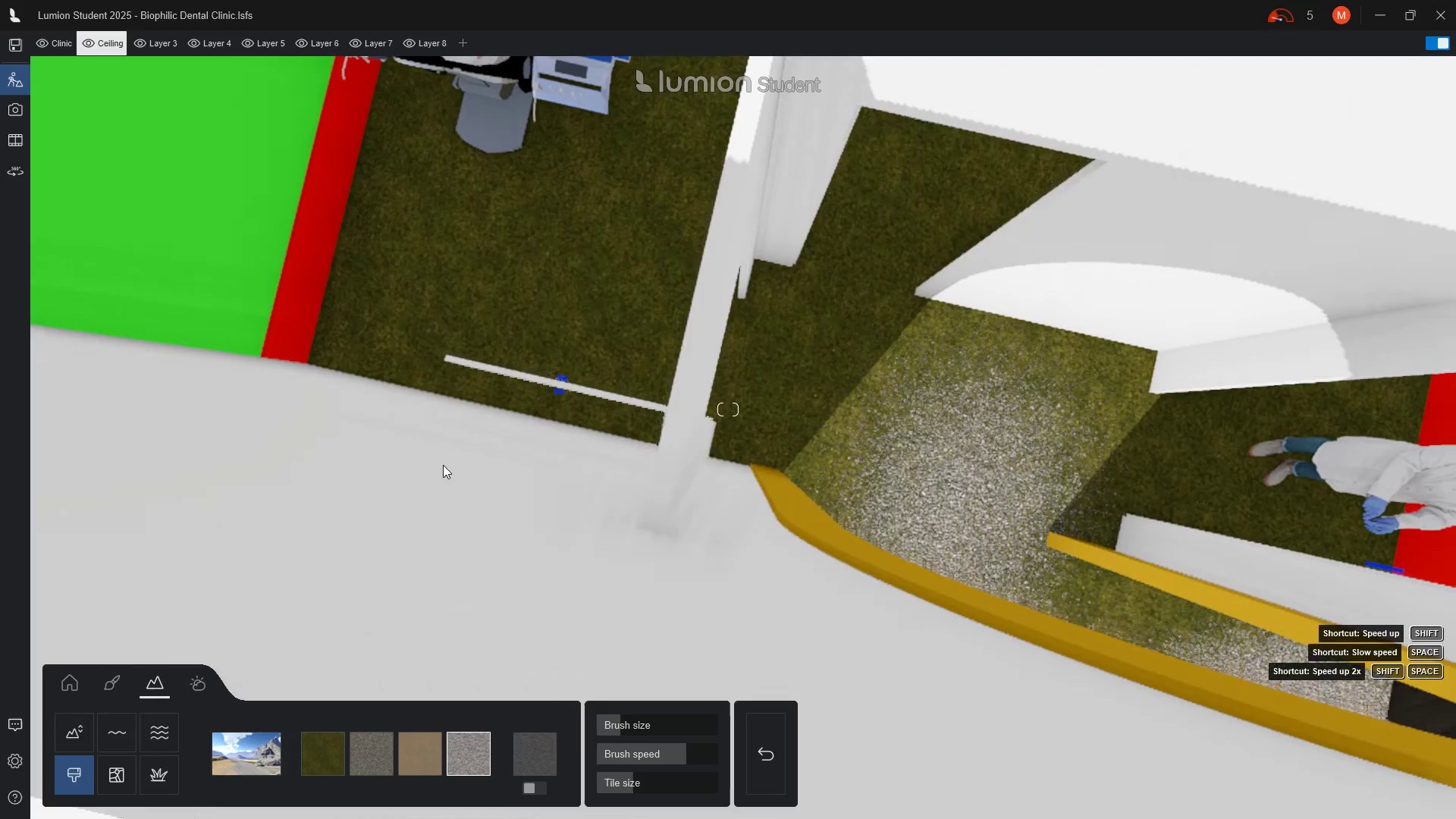 
left_click_drag(start_coordinate=[421, 456], to_coordinate=[415, 282])
 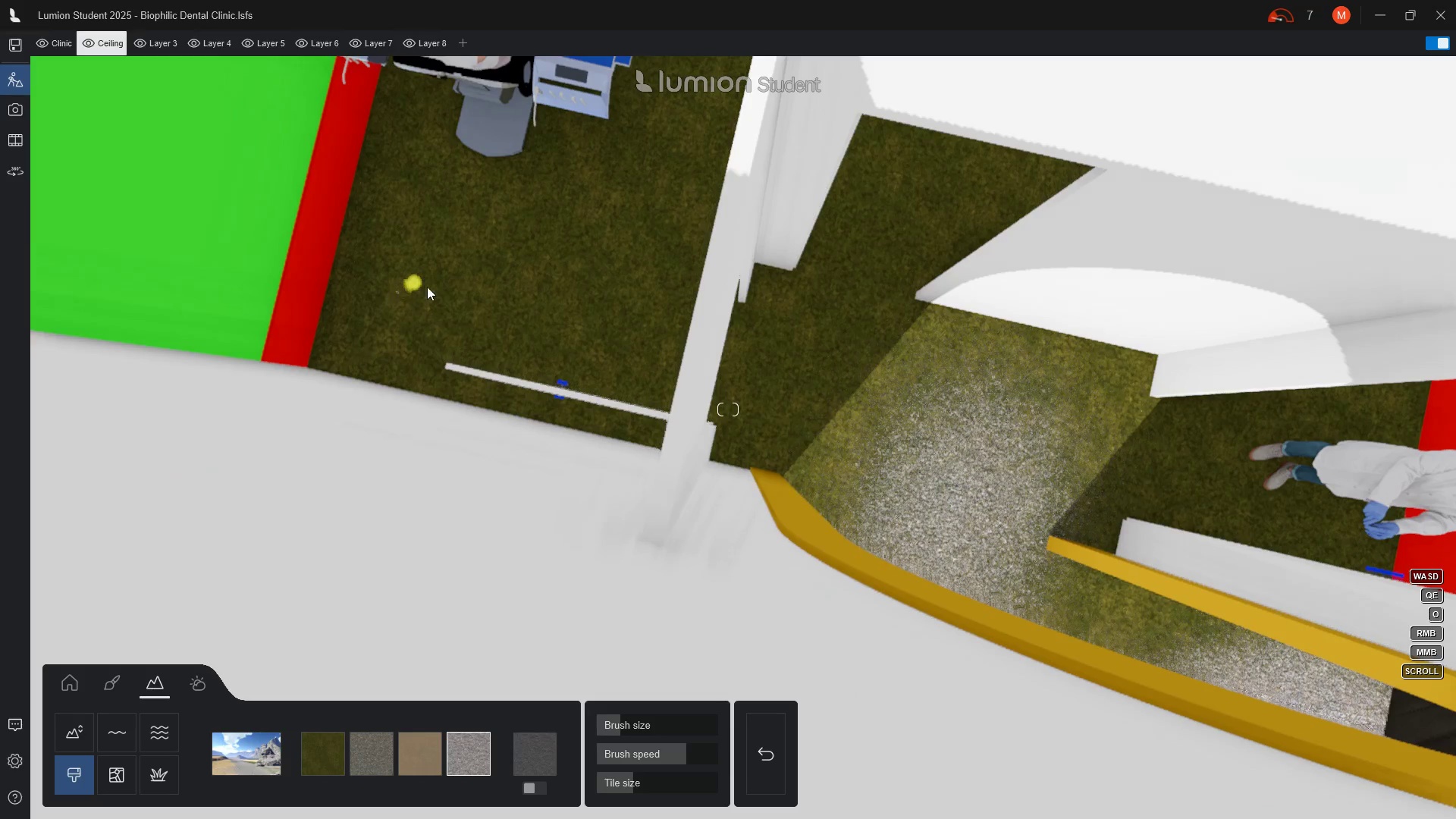 
left_click_drag(start_coordinate=[427, 287], to_coordinate=[891, 388])
 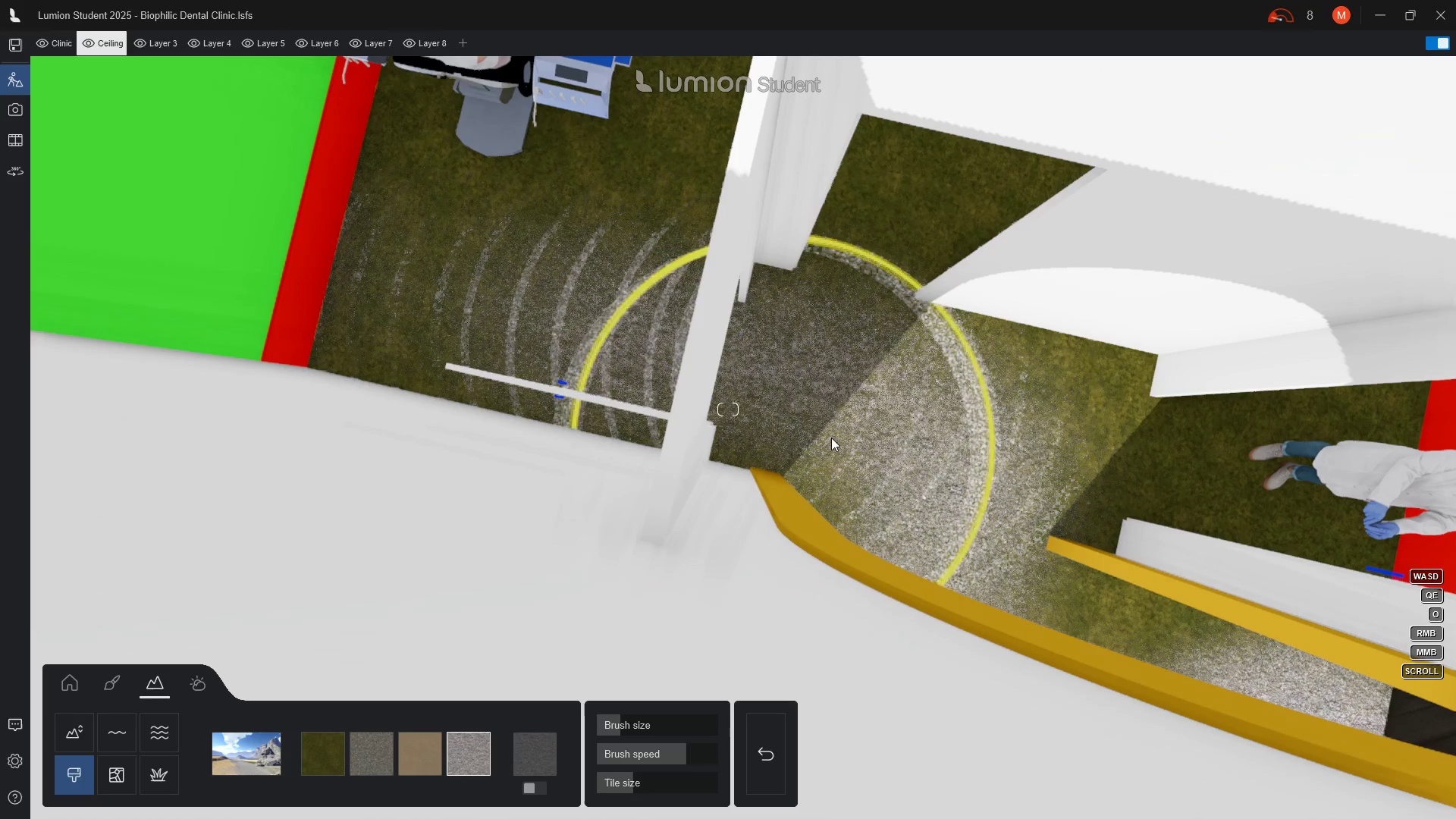 
left_click_drag(start_coordinate=[1128, 419], to_coordinate=[467, 347])
 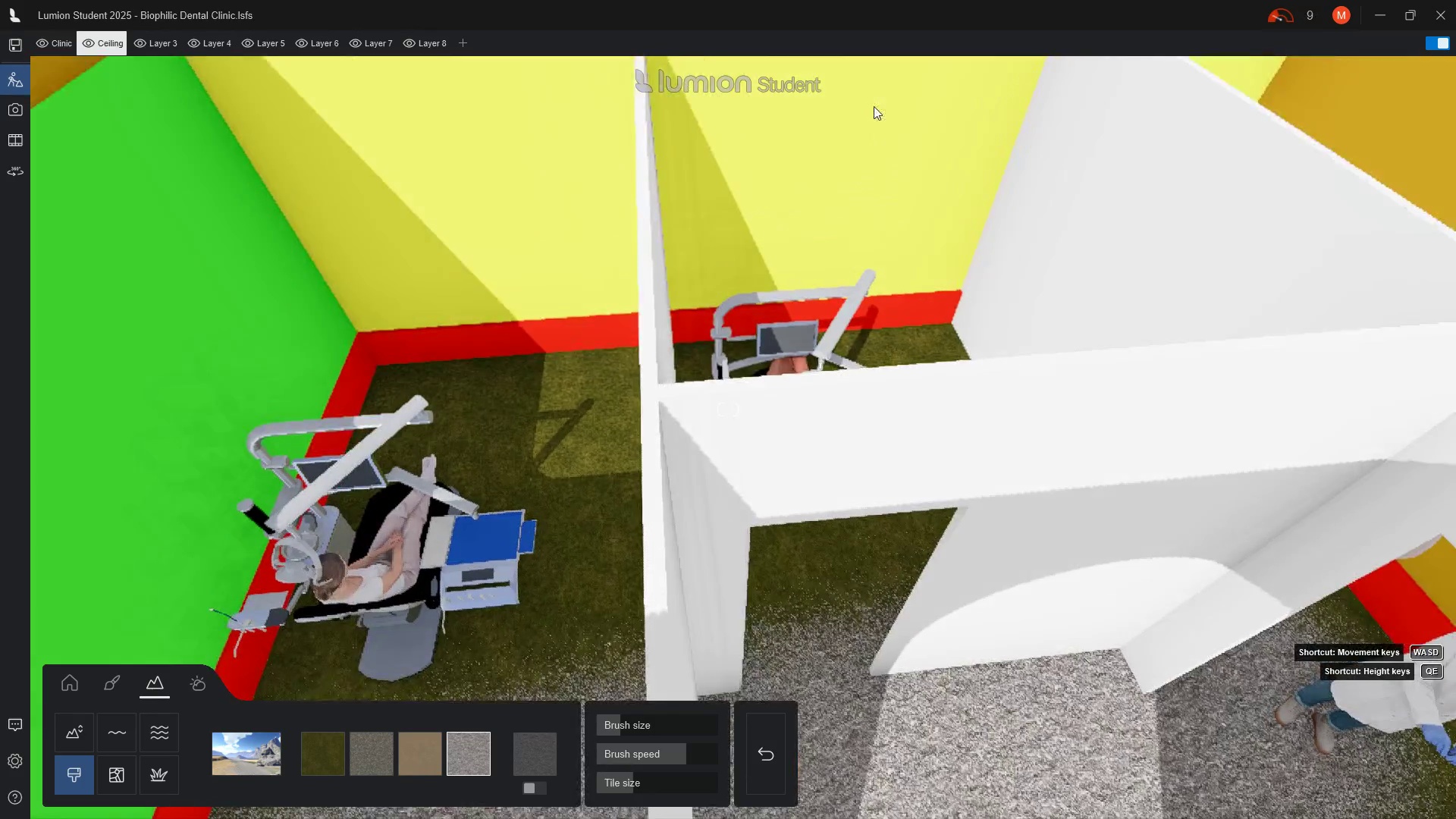 
hold_key(key=E, duration=0.89)
 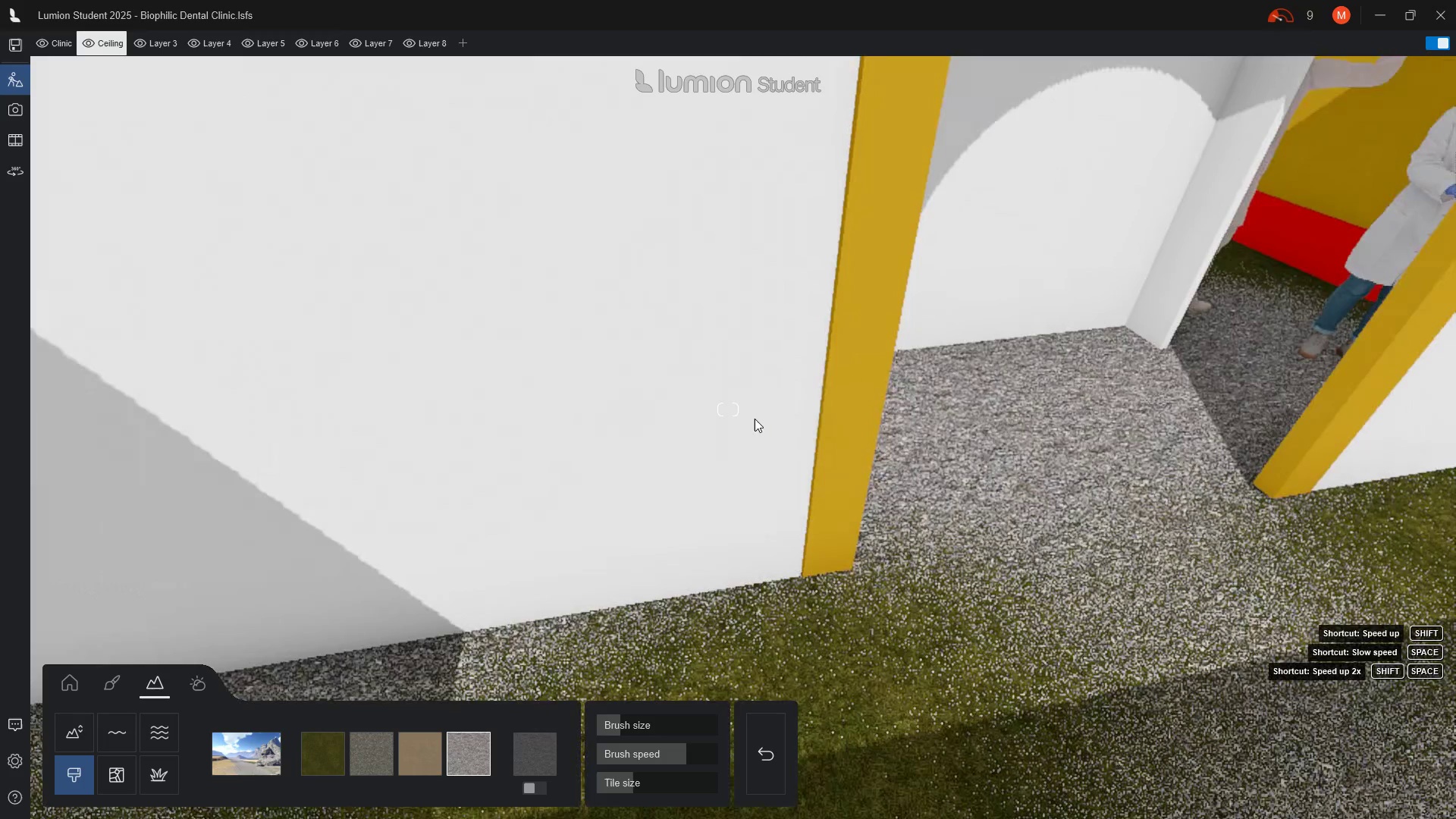 
key(E)
 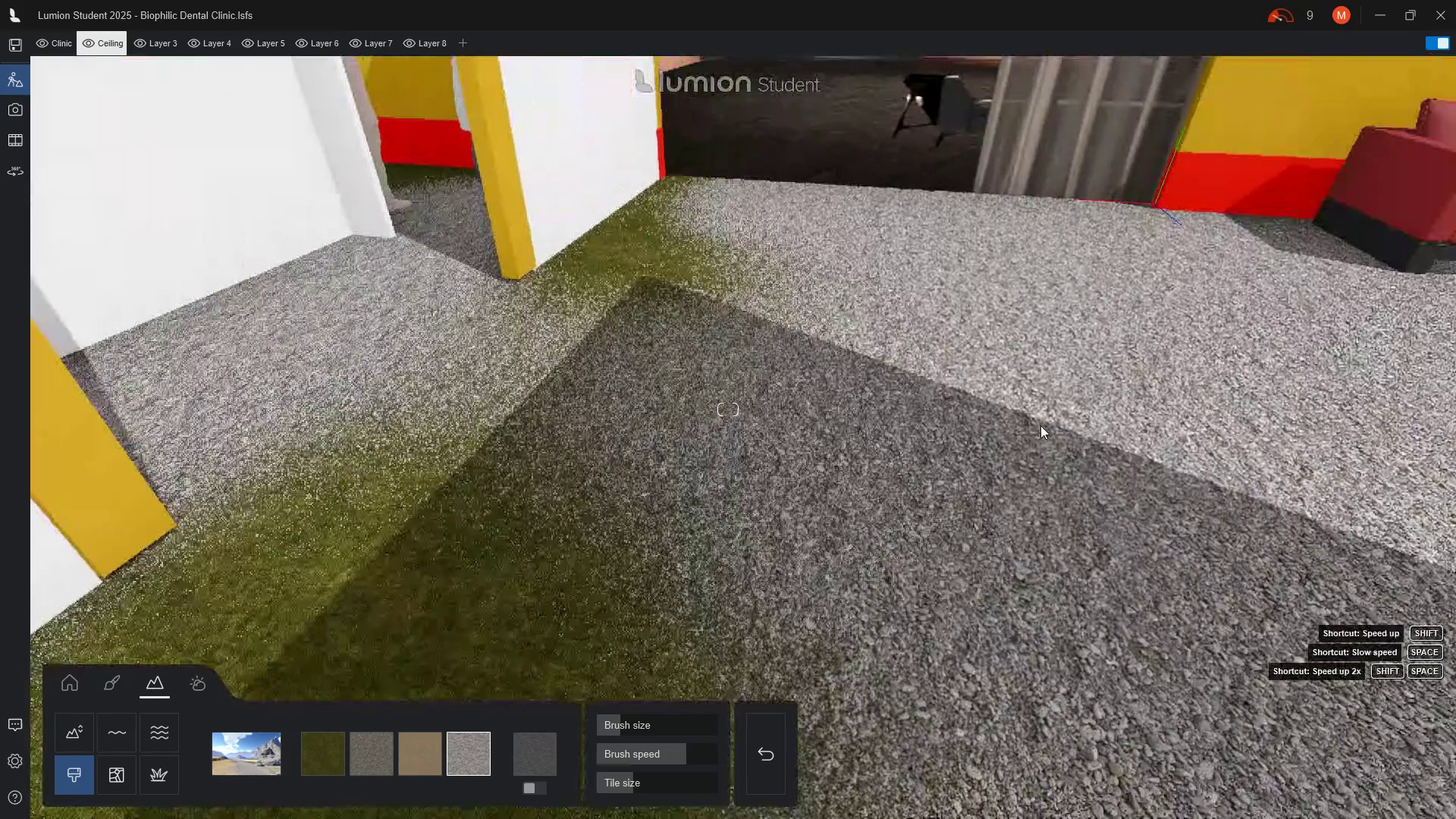 
scroll: coordinate [1033, 386], scroll_direction: up, amount: 4.0
 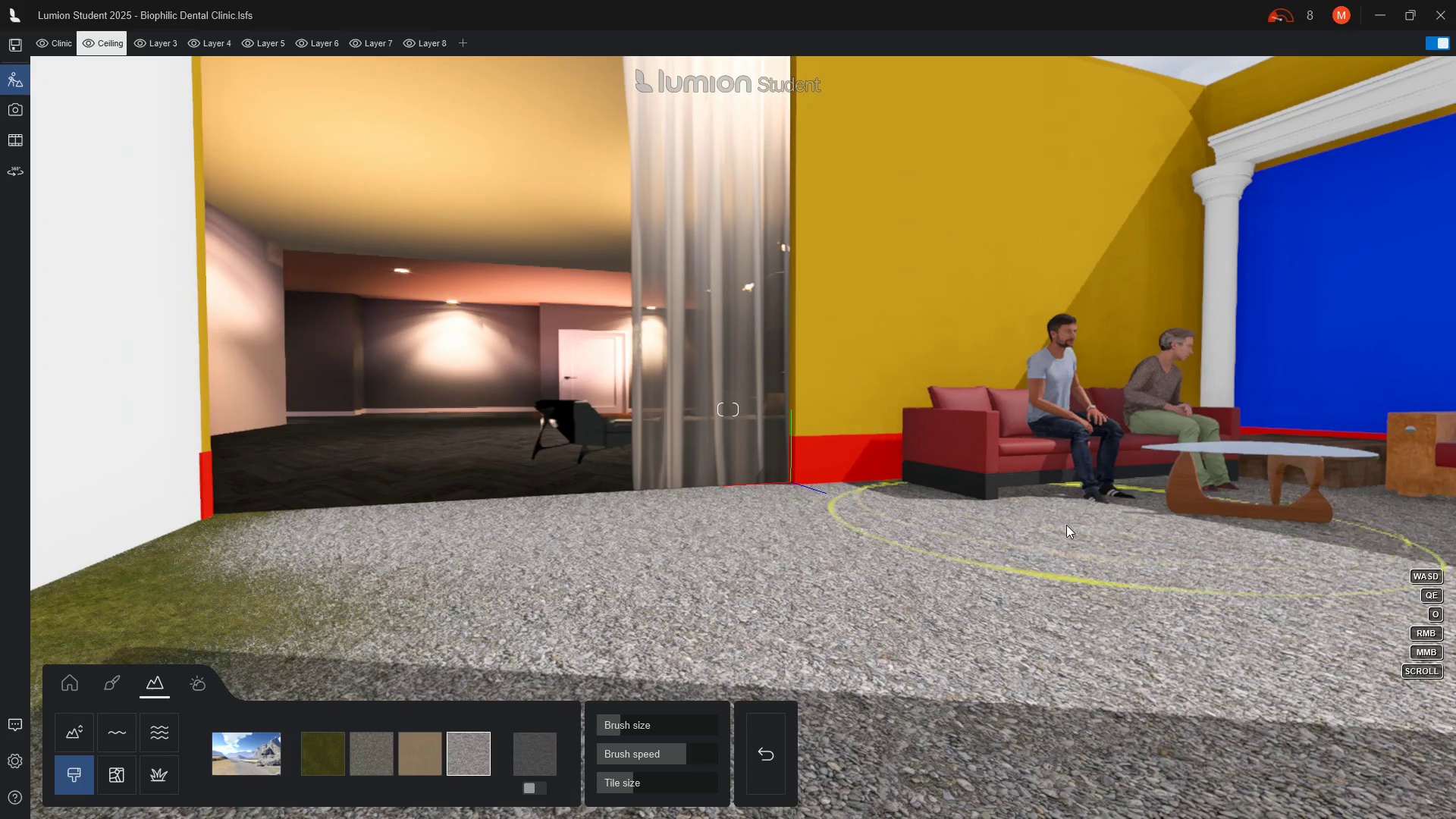 
left_click_drag(start_coordinate=[991, 491], to_coordinate=[156, 560])
 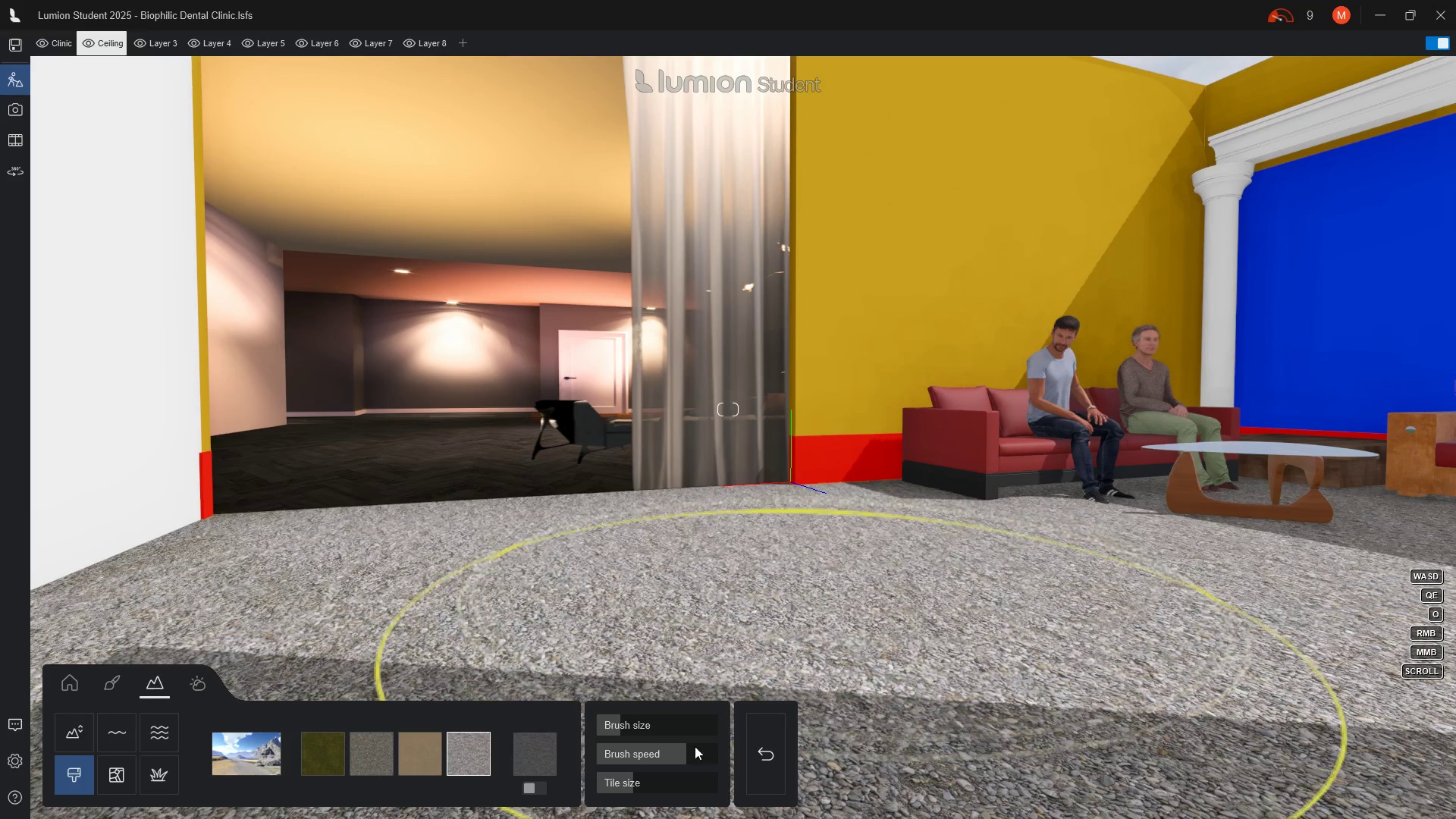 
wait(5.67)
 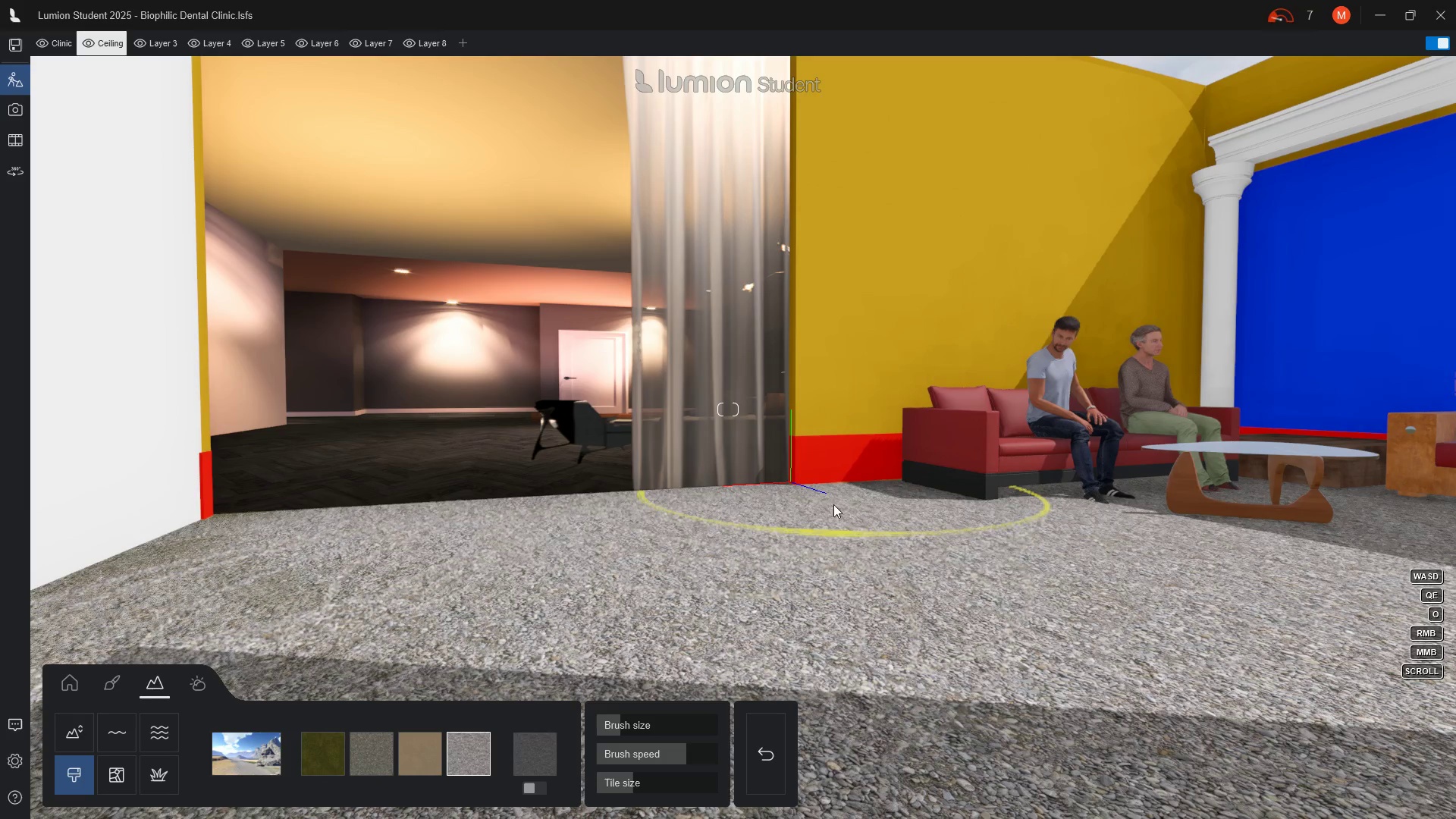 
left_click_drag(start_coordinate=[638, 782], to_coordinate=[629, 780])
 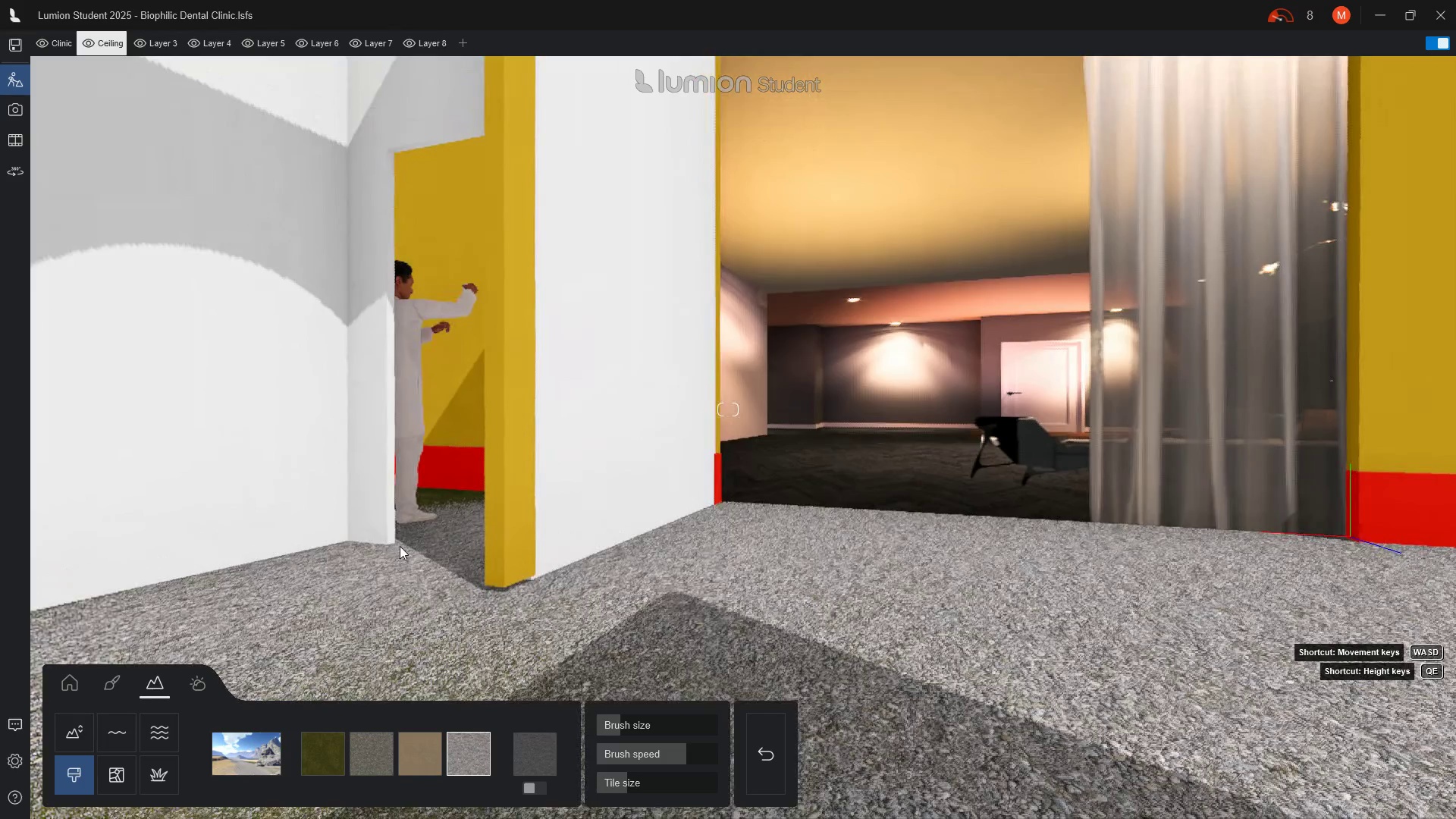 
wait(5.5)
 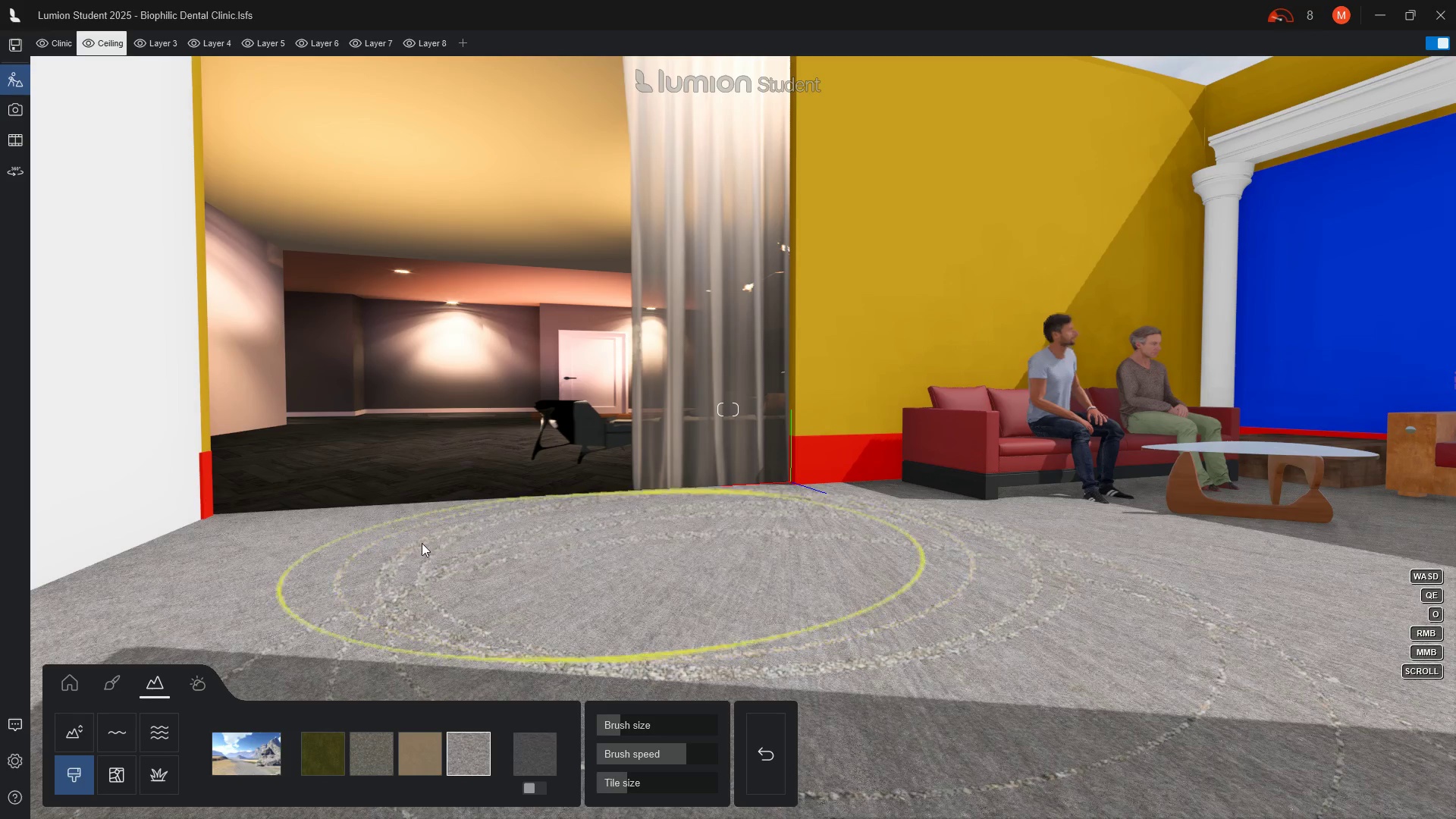 
scroll: coordinate [89, 461], scroll_direction: up, amount: 16.0
 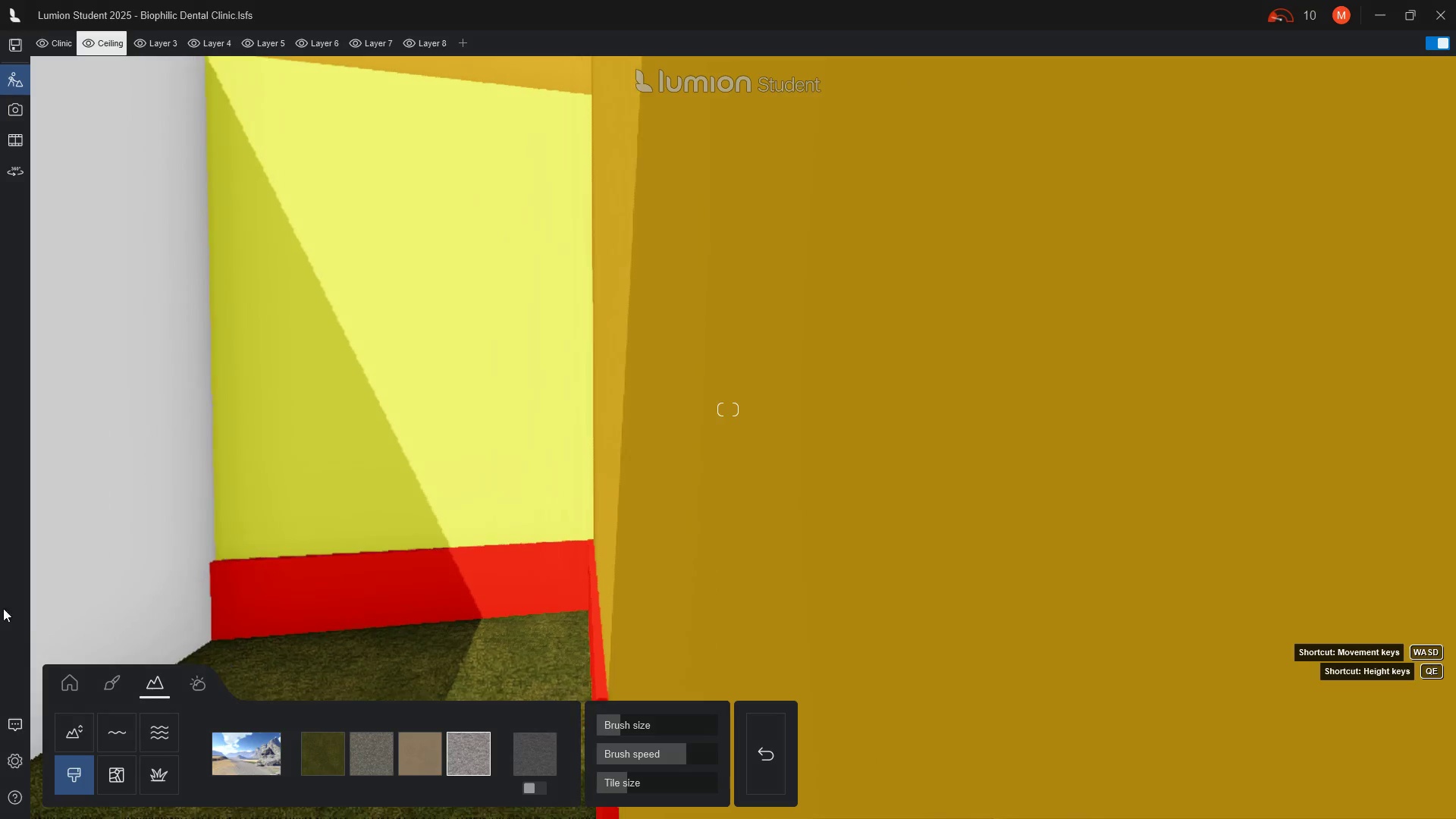 
scroll: coordinate [157, 608], scroll_direction: down, amount: 9.0
 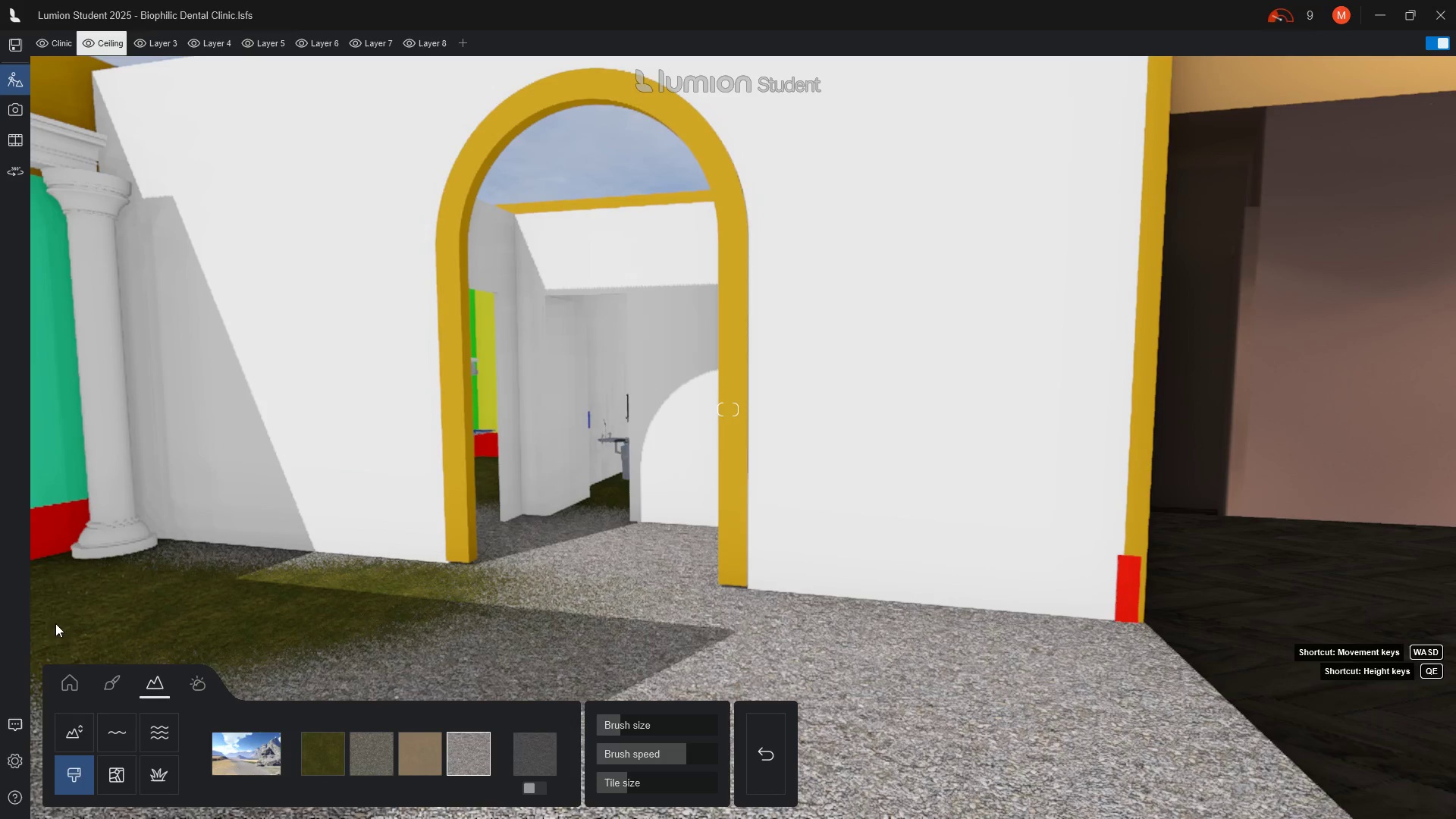 
wait(7.24)
 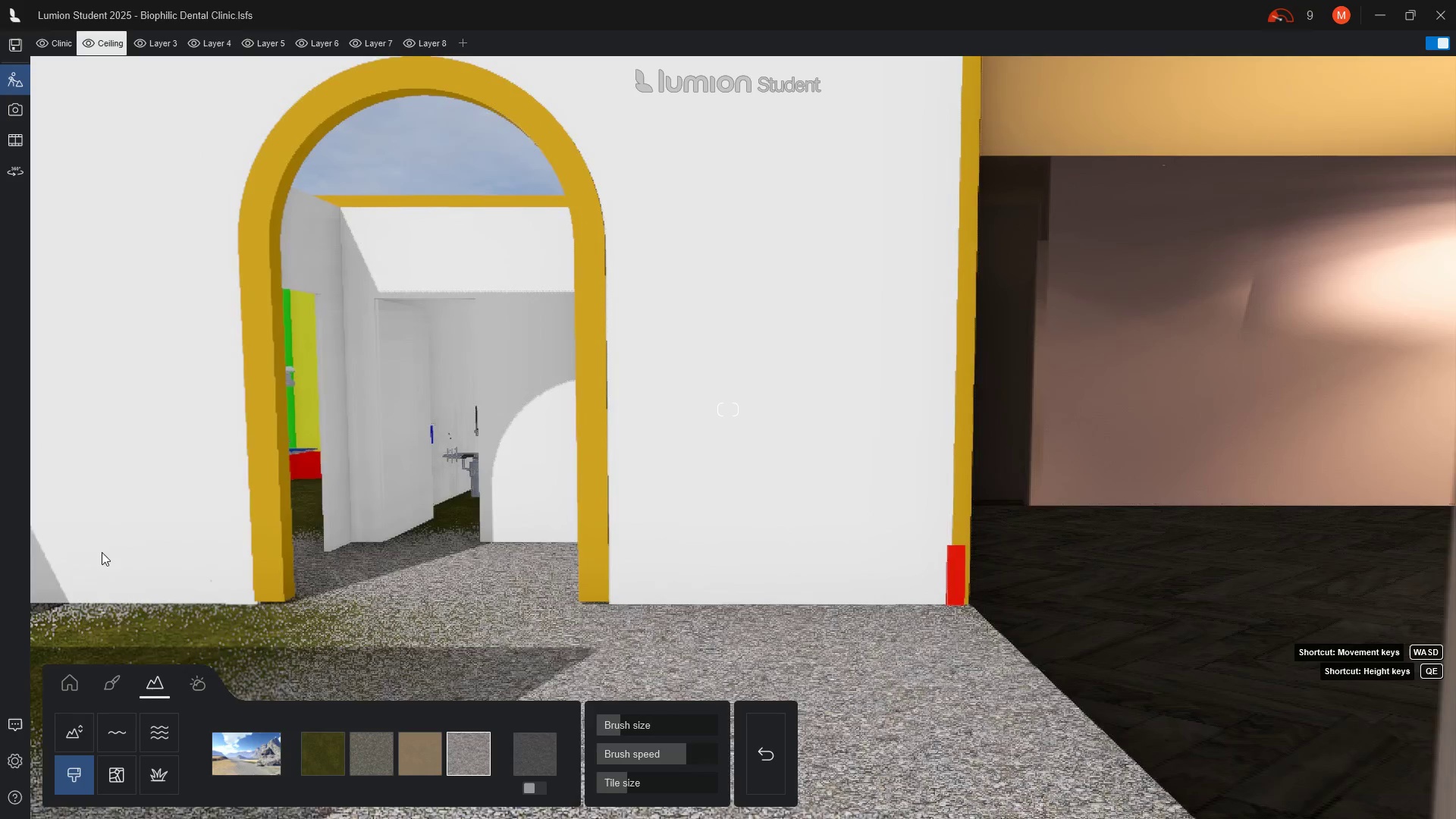 
left_click_drag(start_coordinate=[221, 586], to_coordinate=[701, 591])
 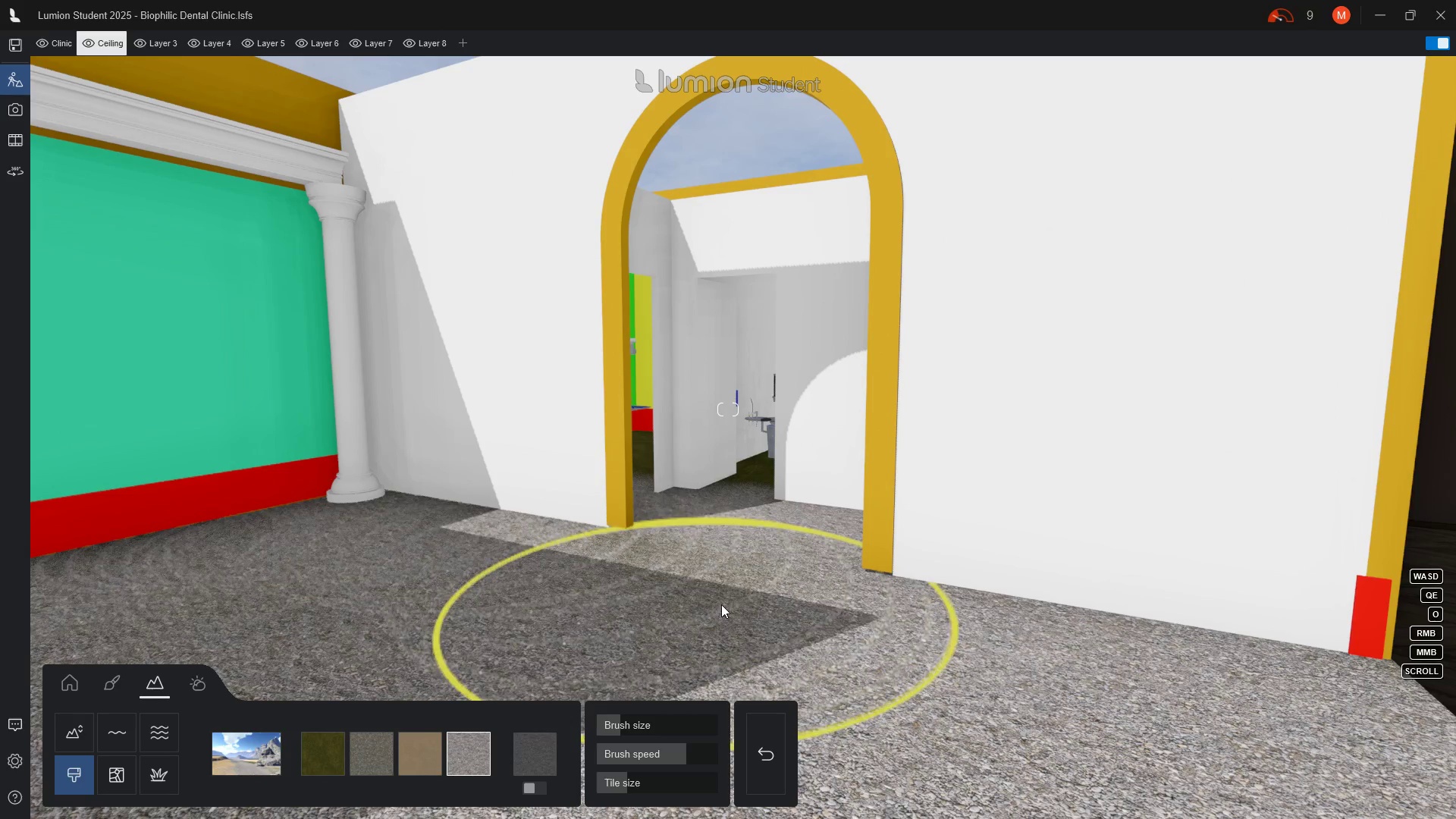 
left_click_drag(start_coordinate=[718, 601], to_coordinate=[162, 558])
 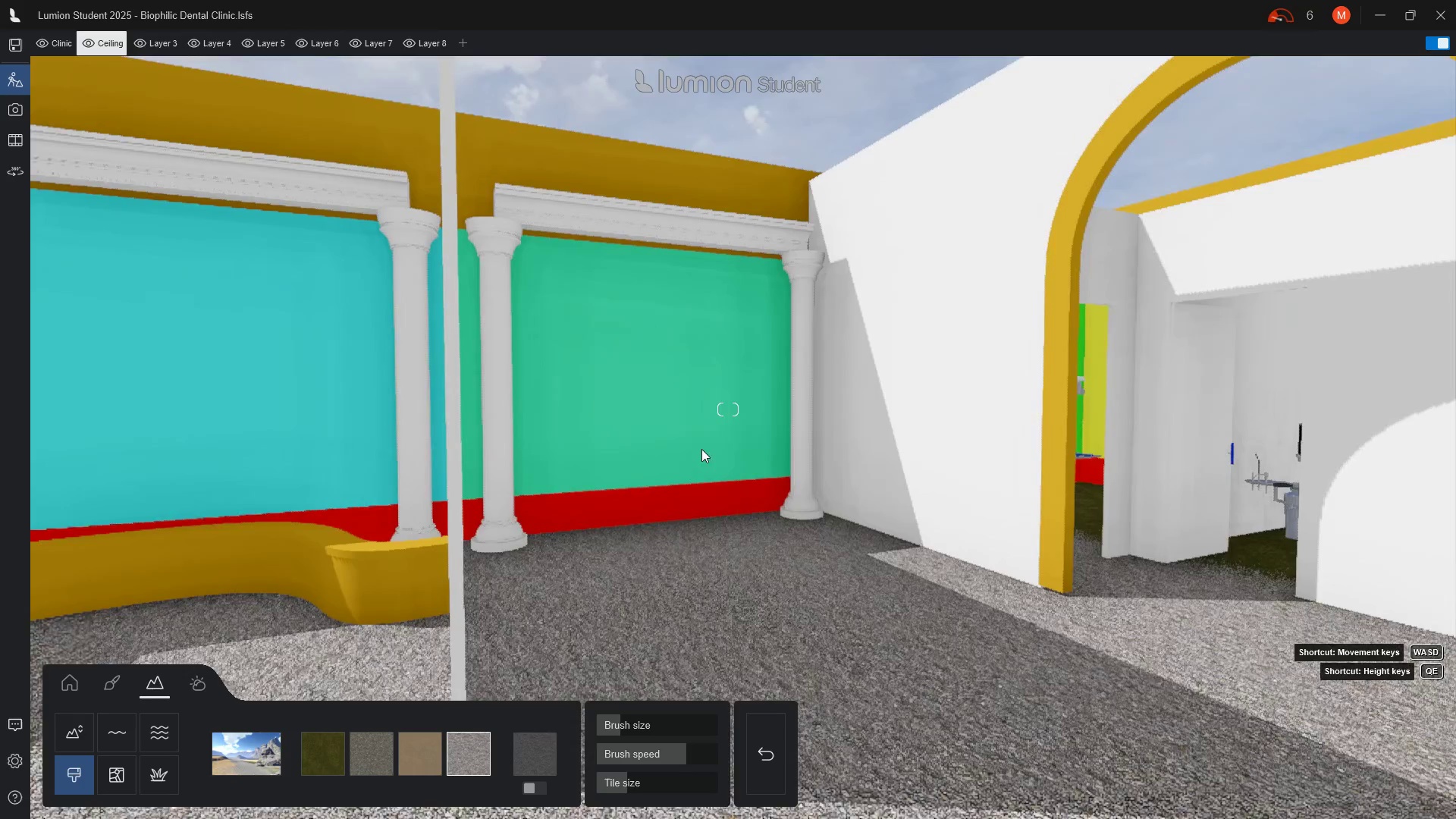 
wait(12.12)
 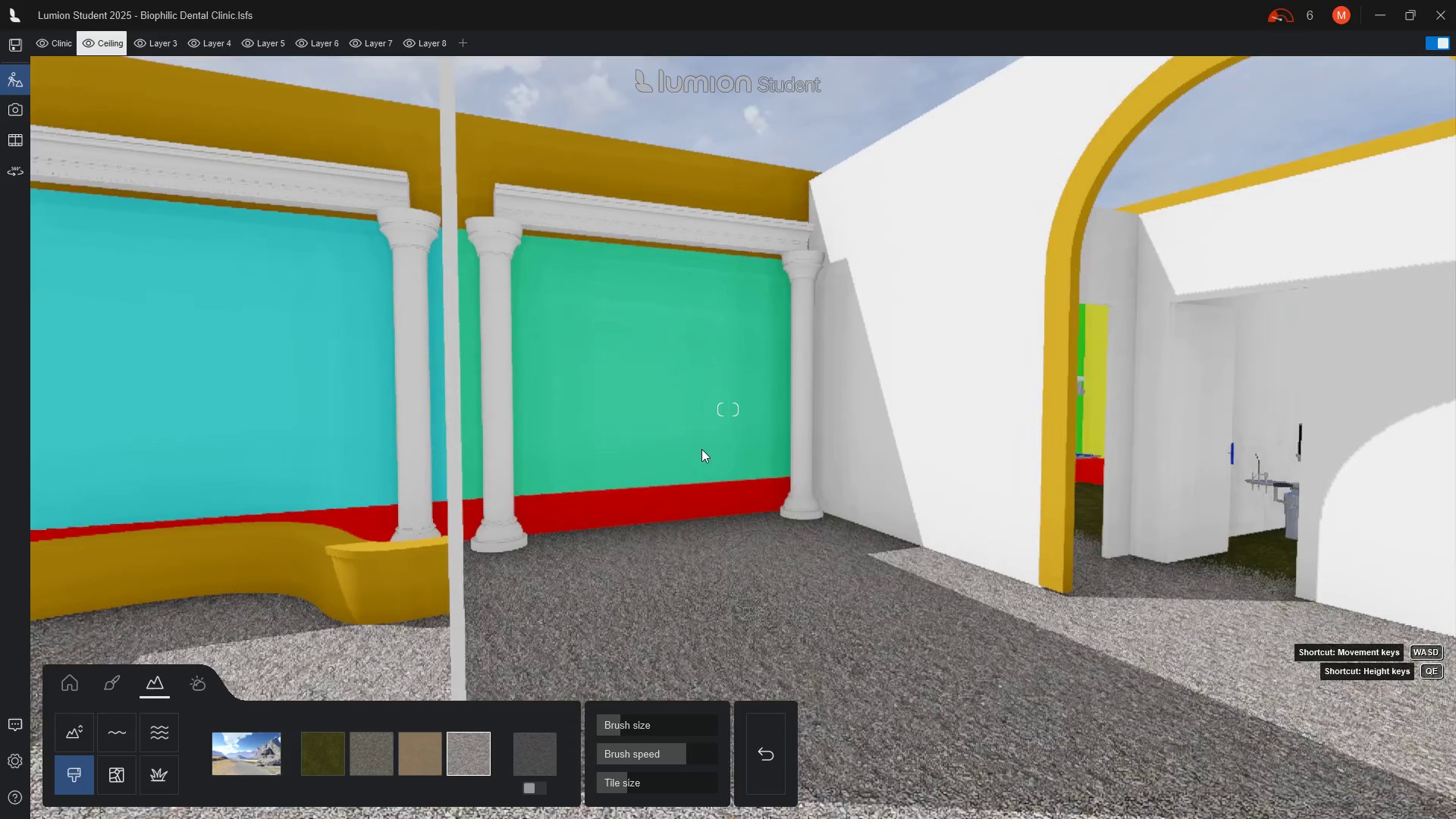 
scroll: coordinate [722, 403], scroll_direction: down, amount: 2.0
 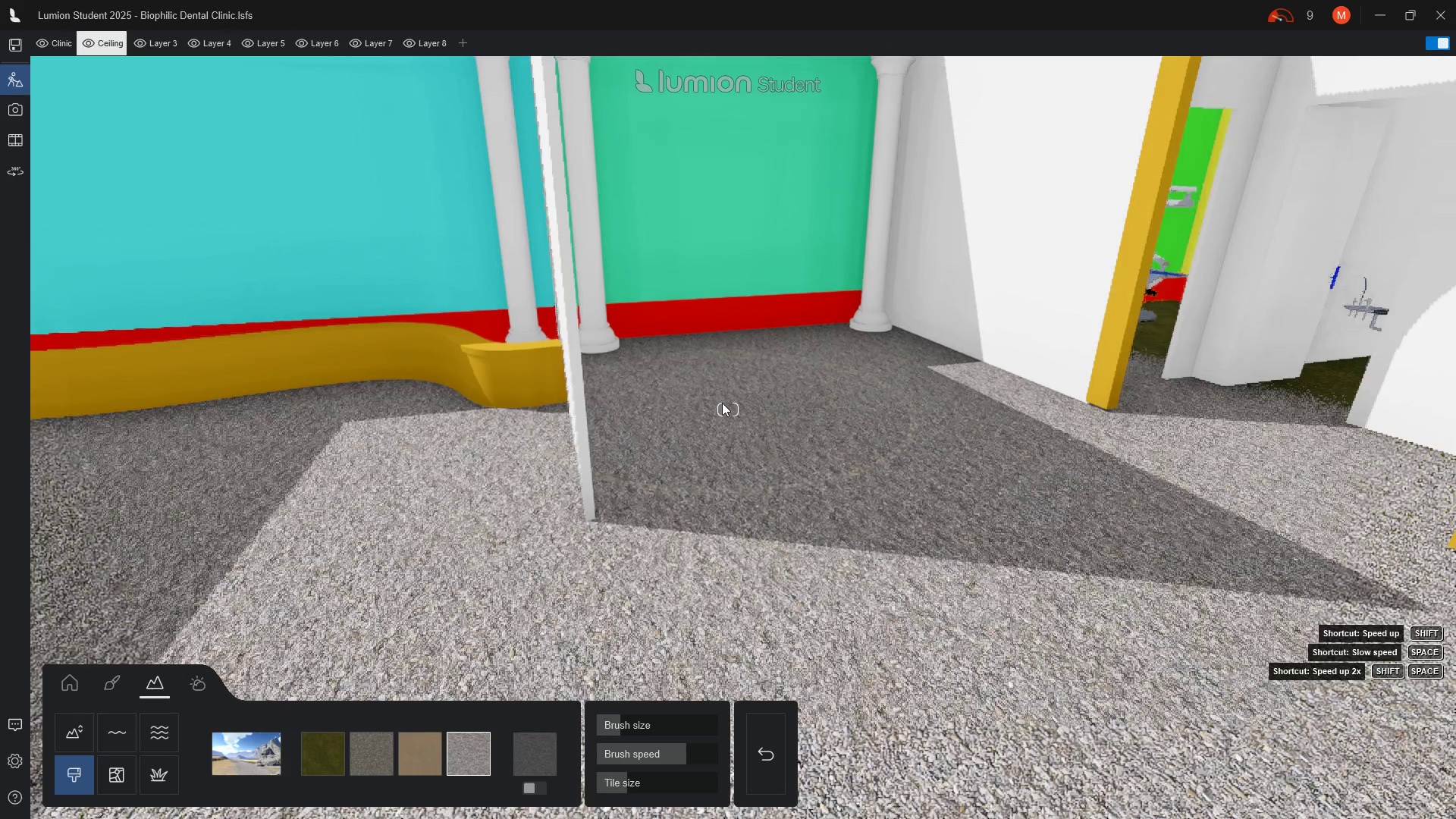 
type(qqq)
 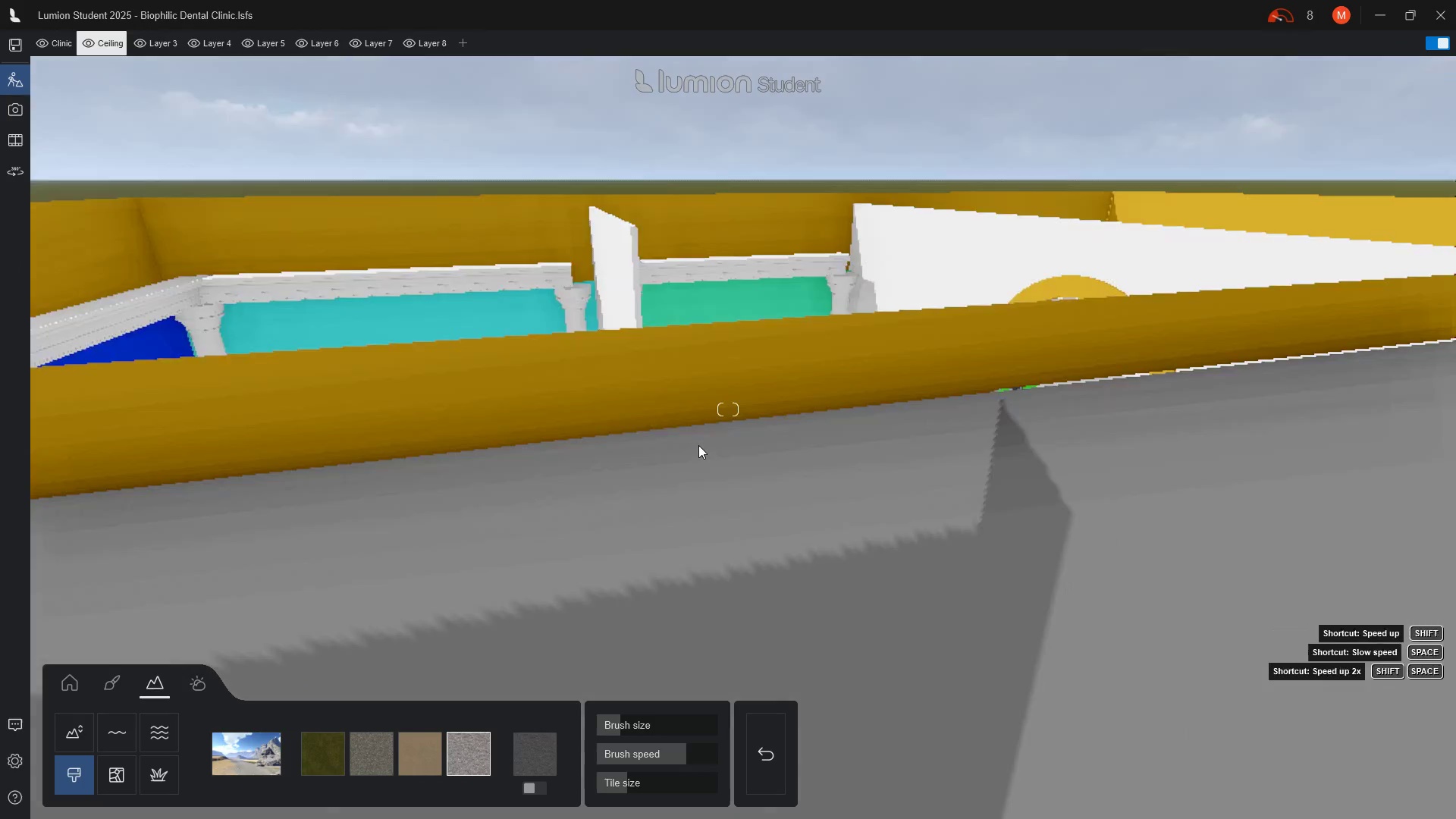 
key(Q)
 